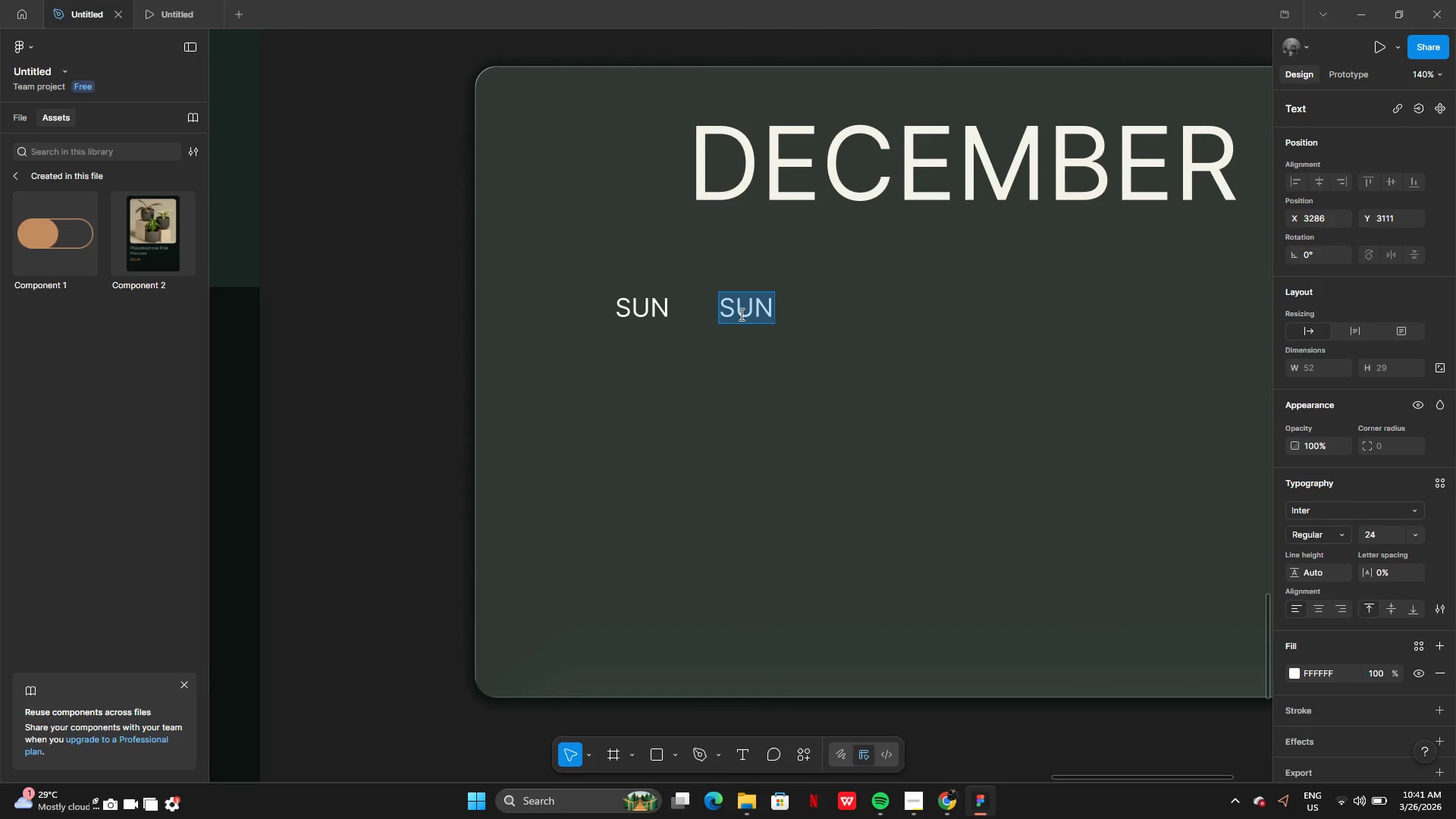 
type(mon)
 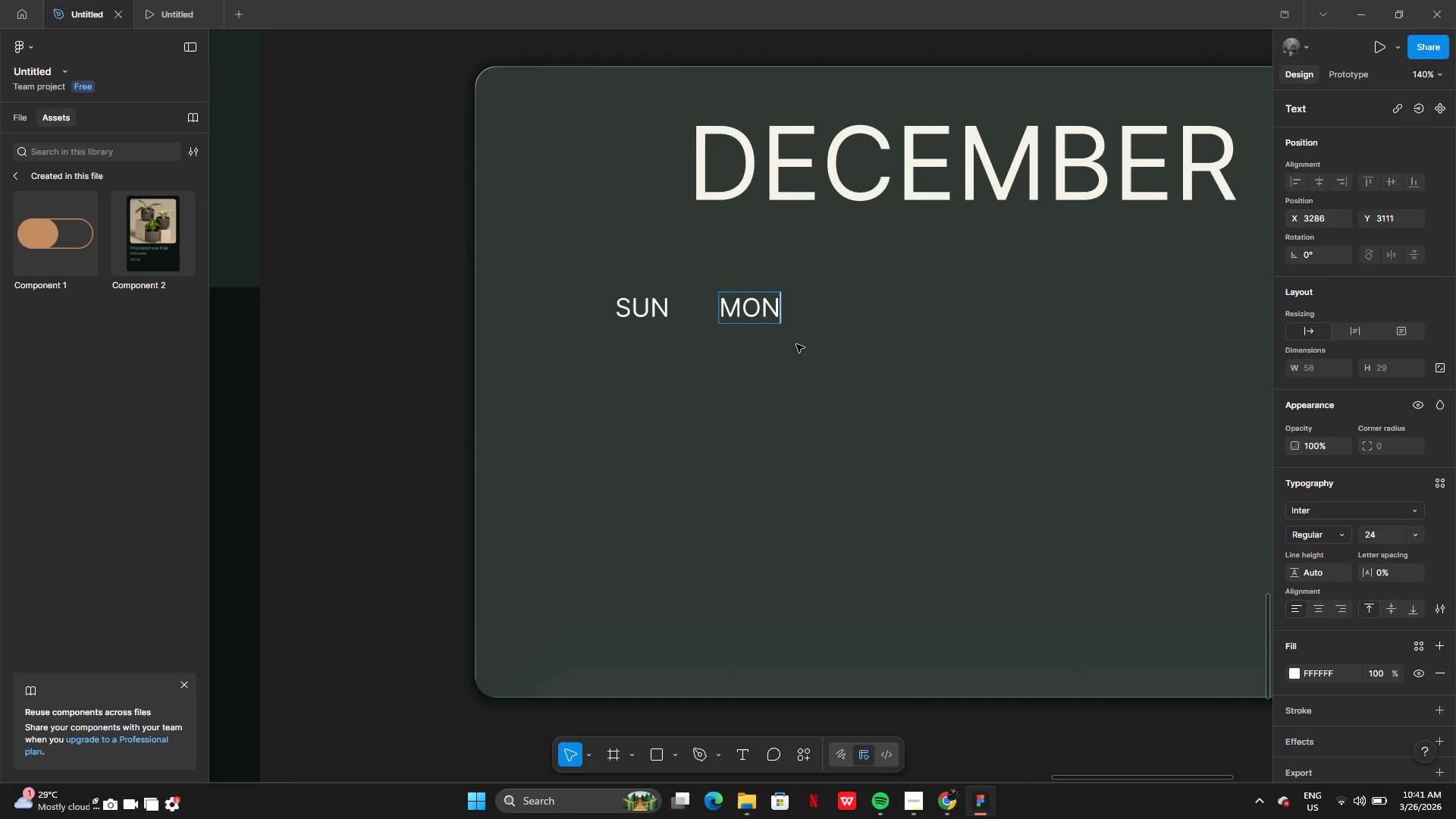 
left_click([796, 344])
 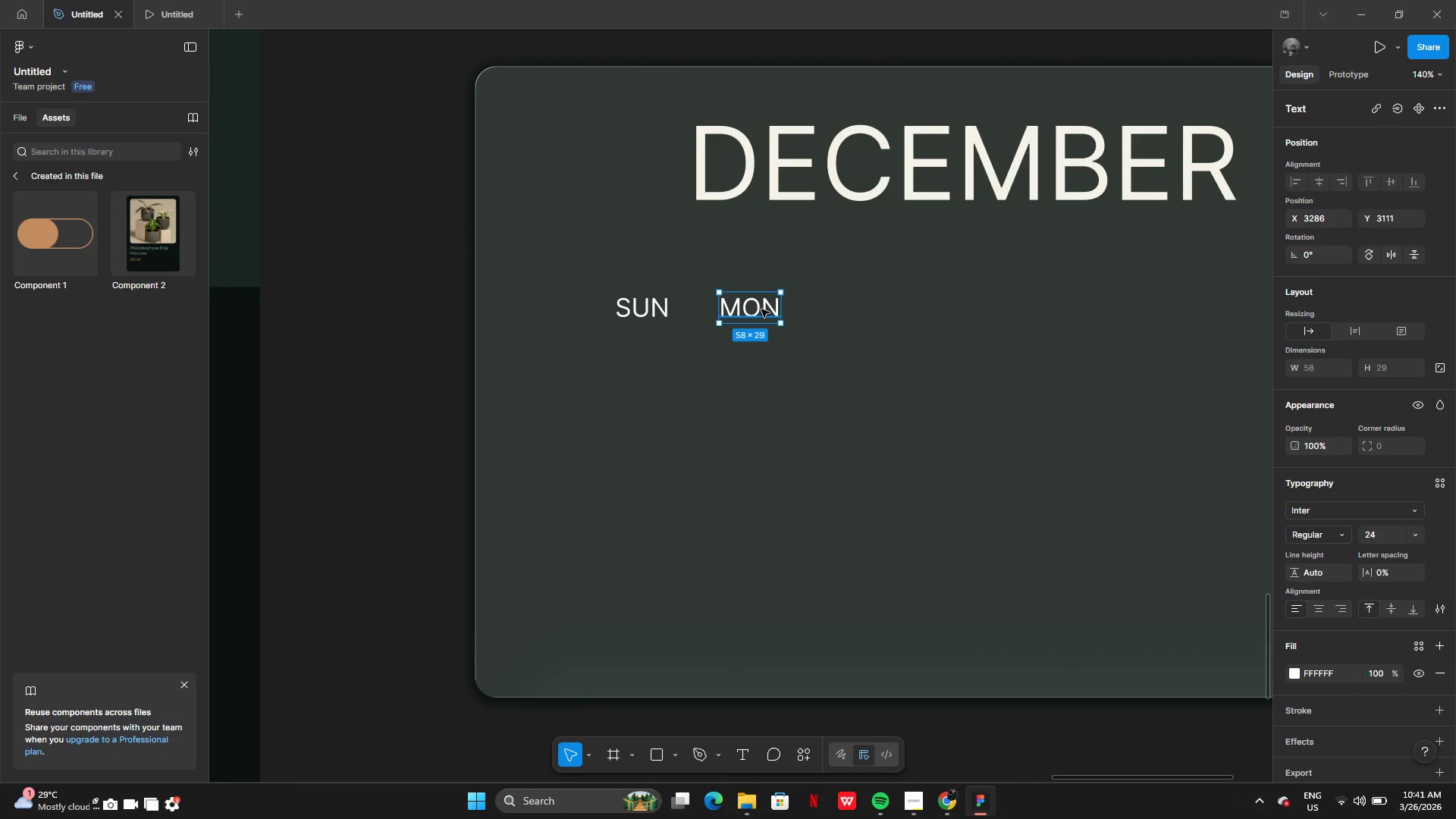 
hold_key(key=AltLeft, duration=0.48)
left_click_drag(start_coordinate=[754, 309], to_coordinate=[816, 314])
 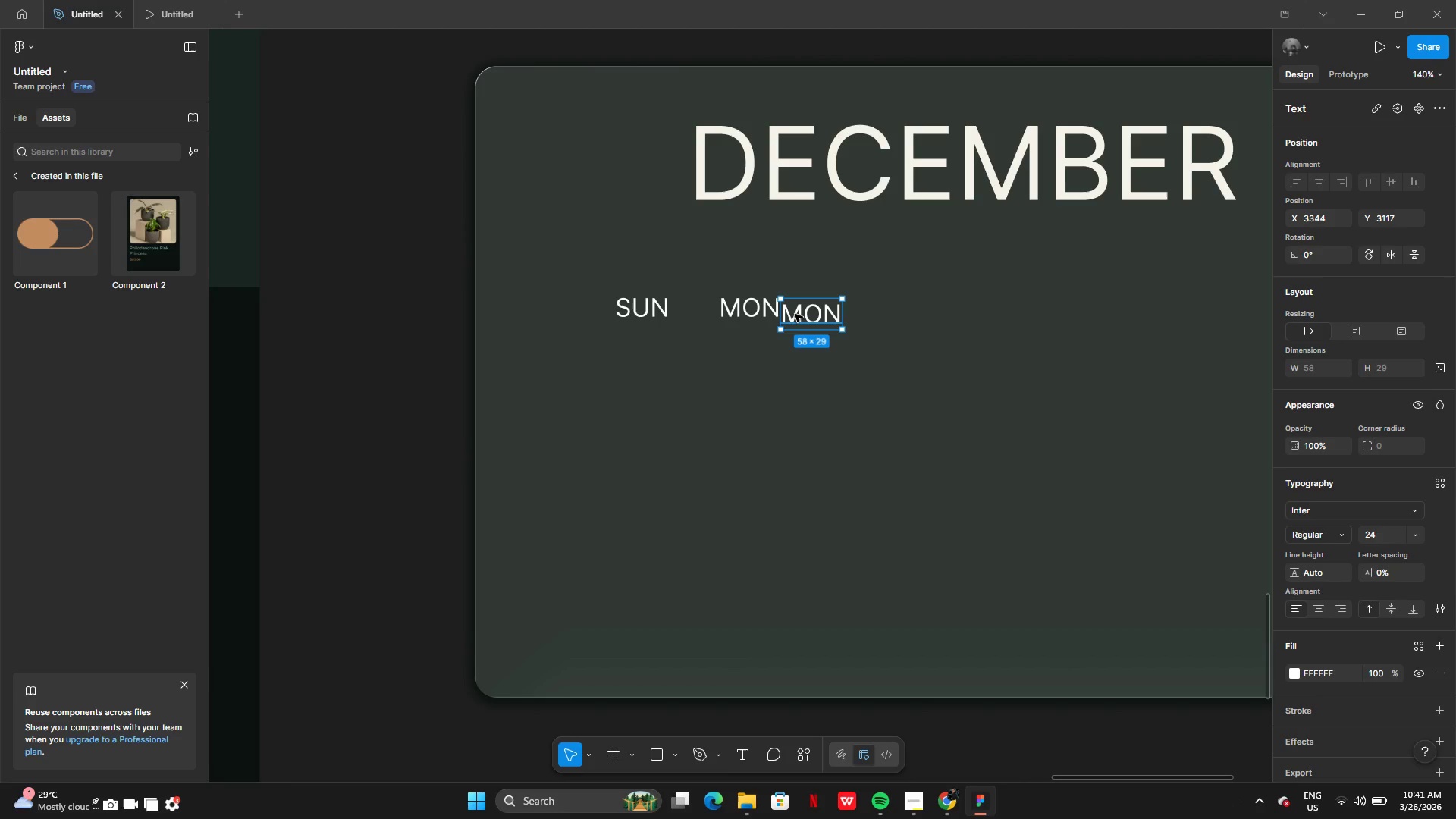 
left_click_drag(start_coordinate=[795, 314], to_coordinate=[846, 308])
 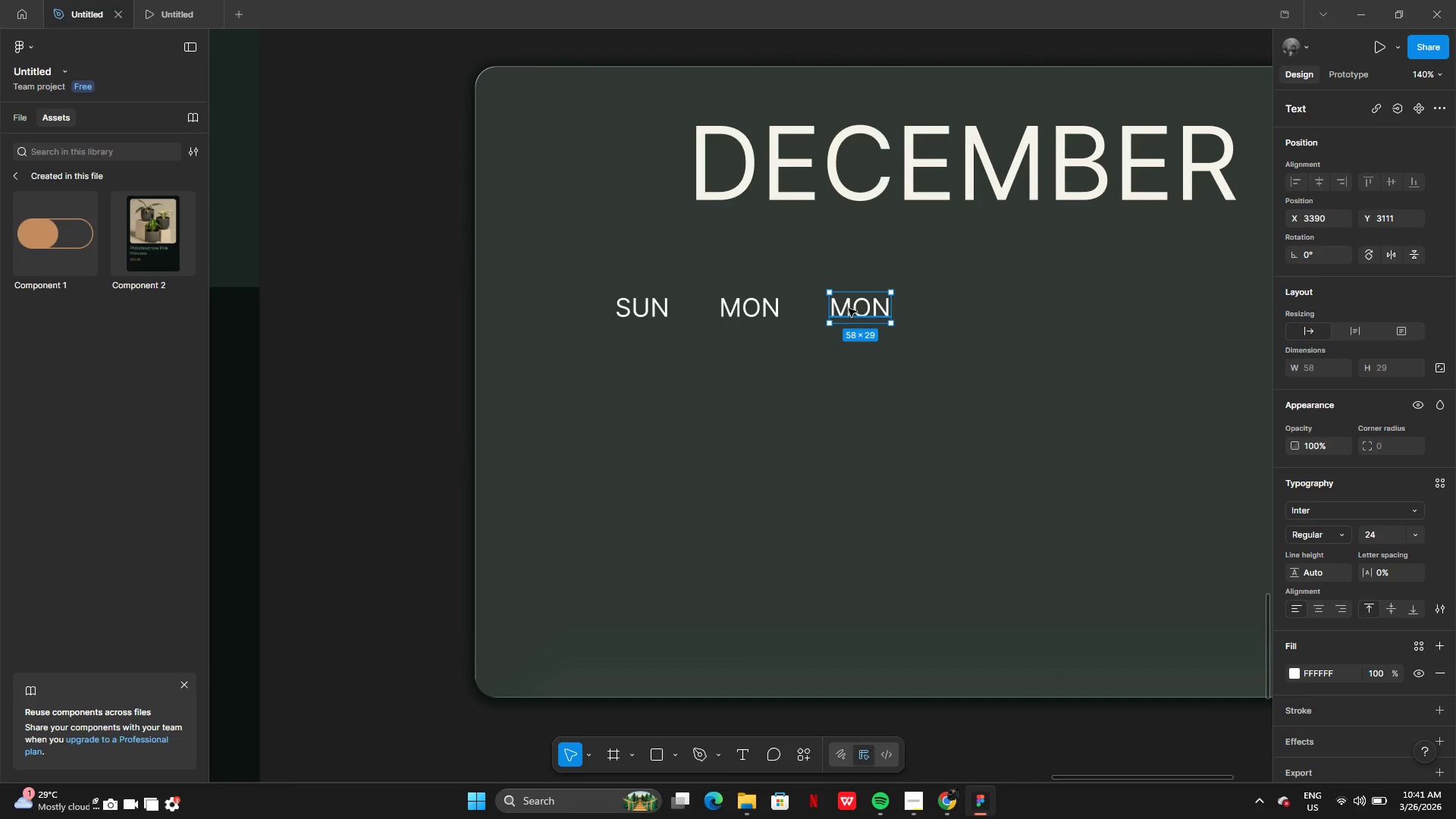 
double_click([849, 309])
 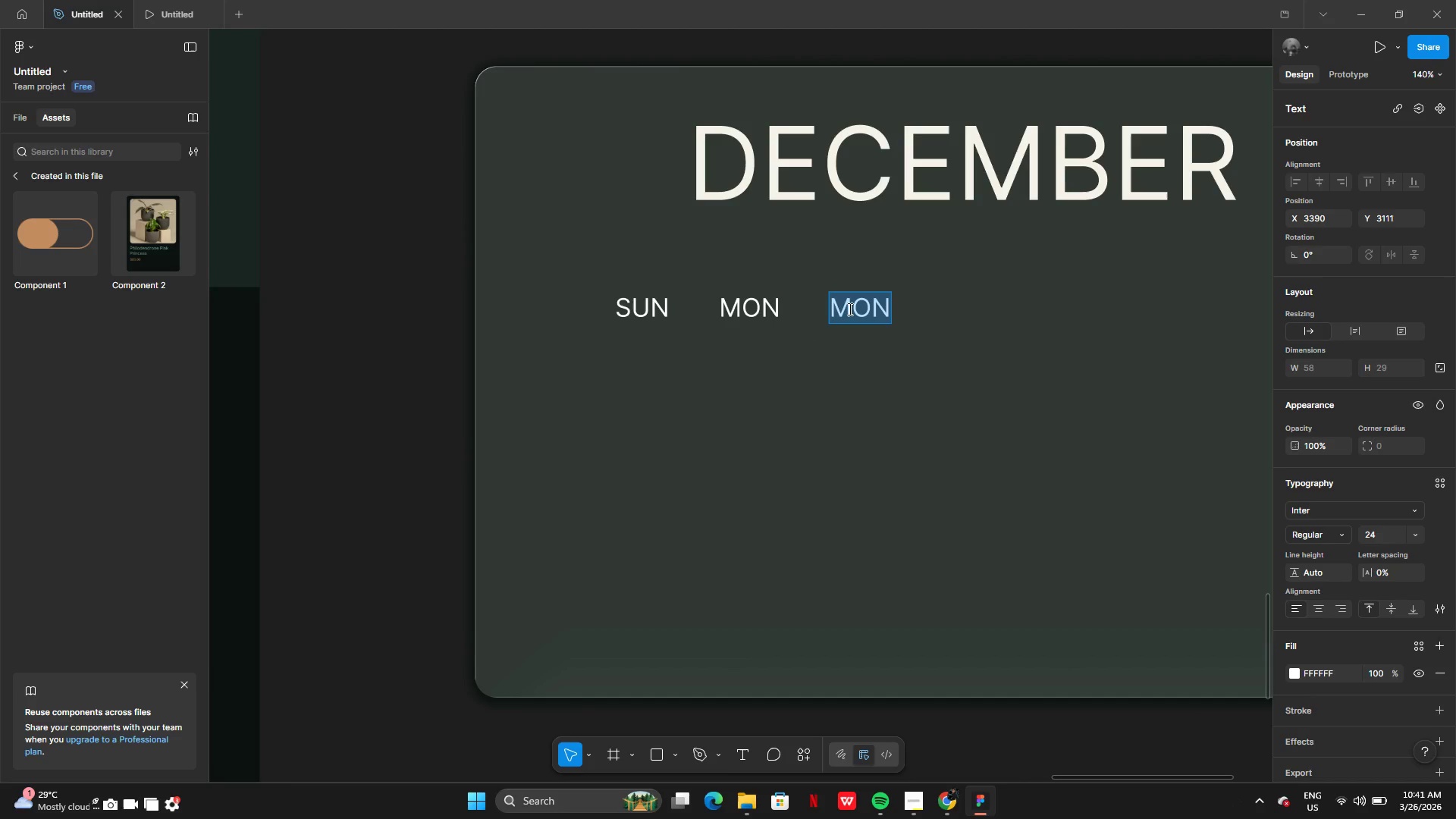 
triple_click([849, 309])
 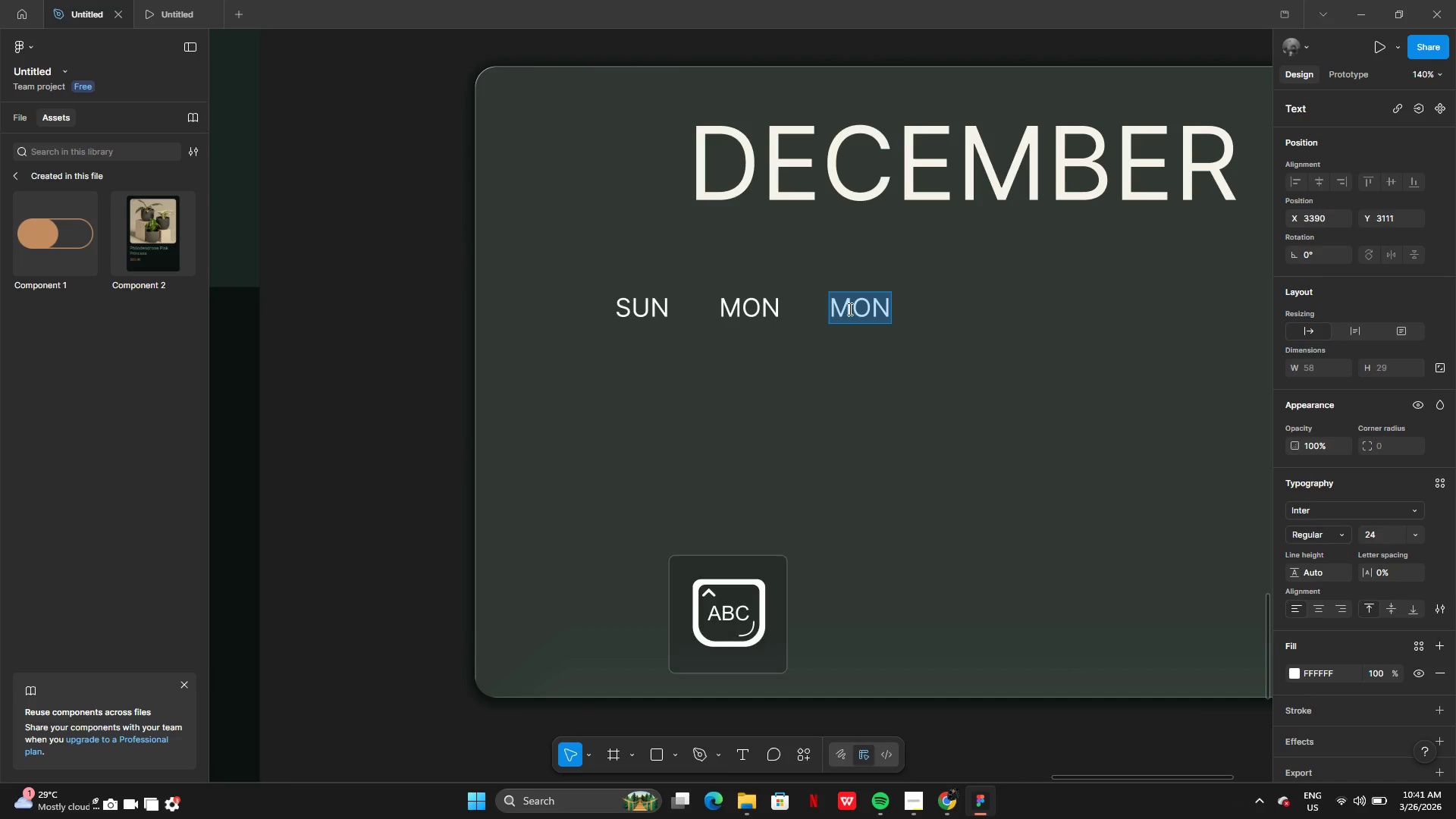 
type(TUE)
 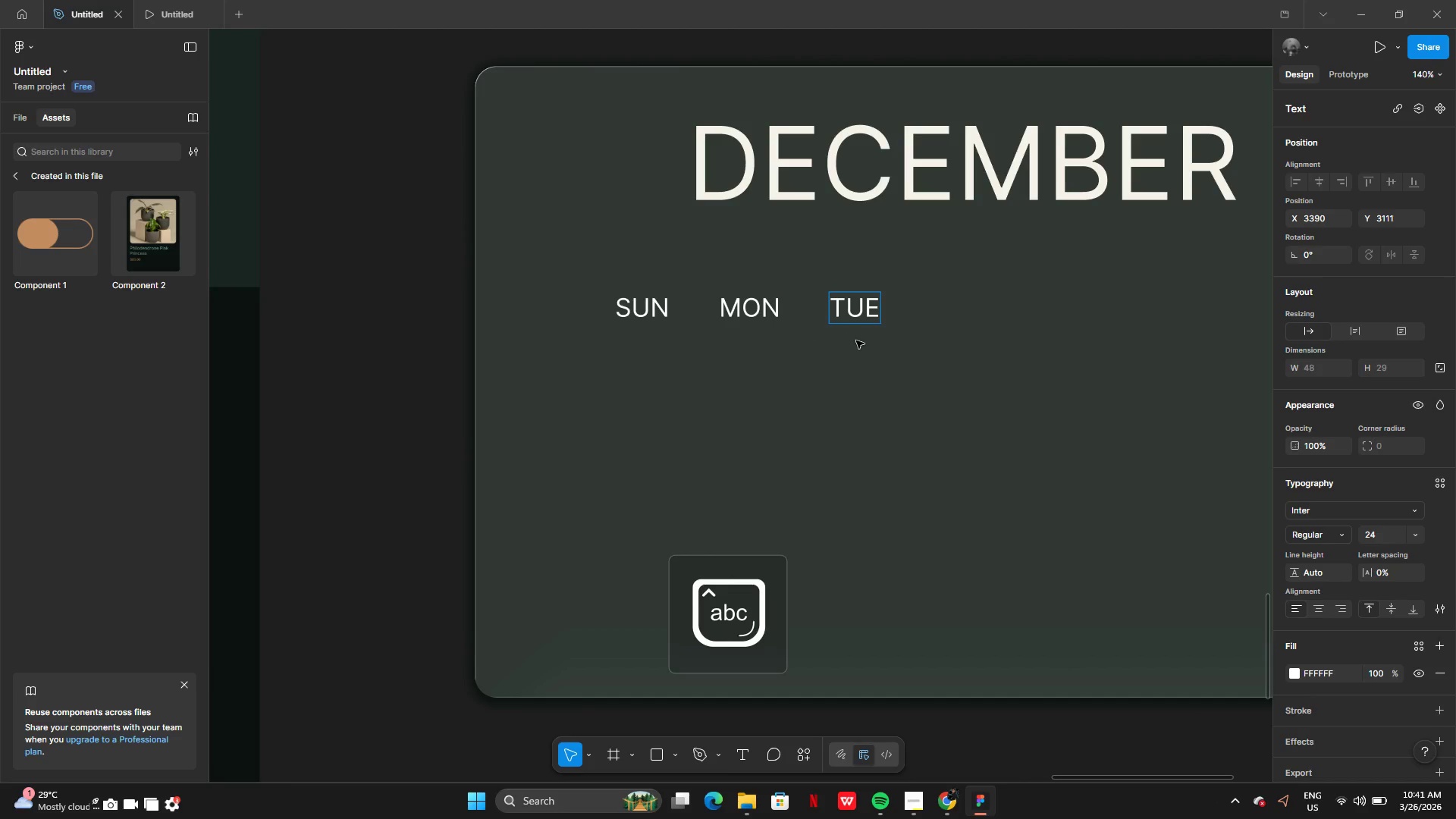 
left_click([856, 340])
 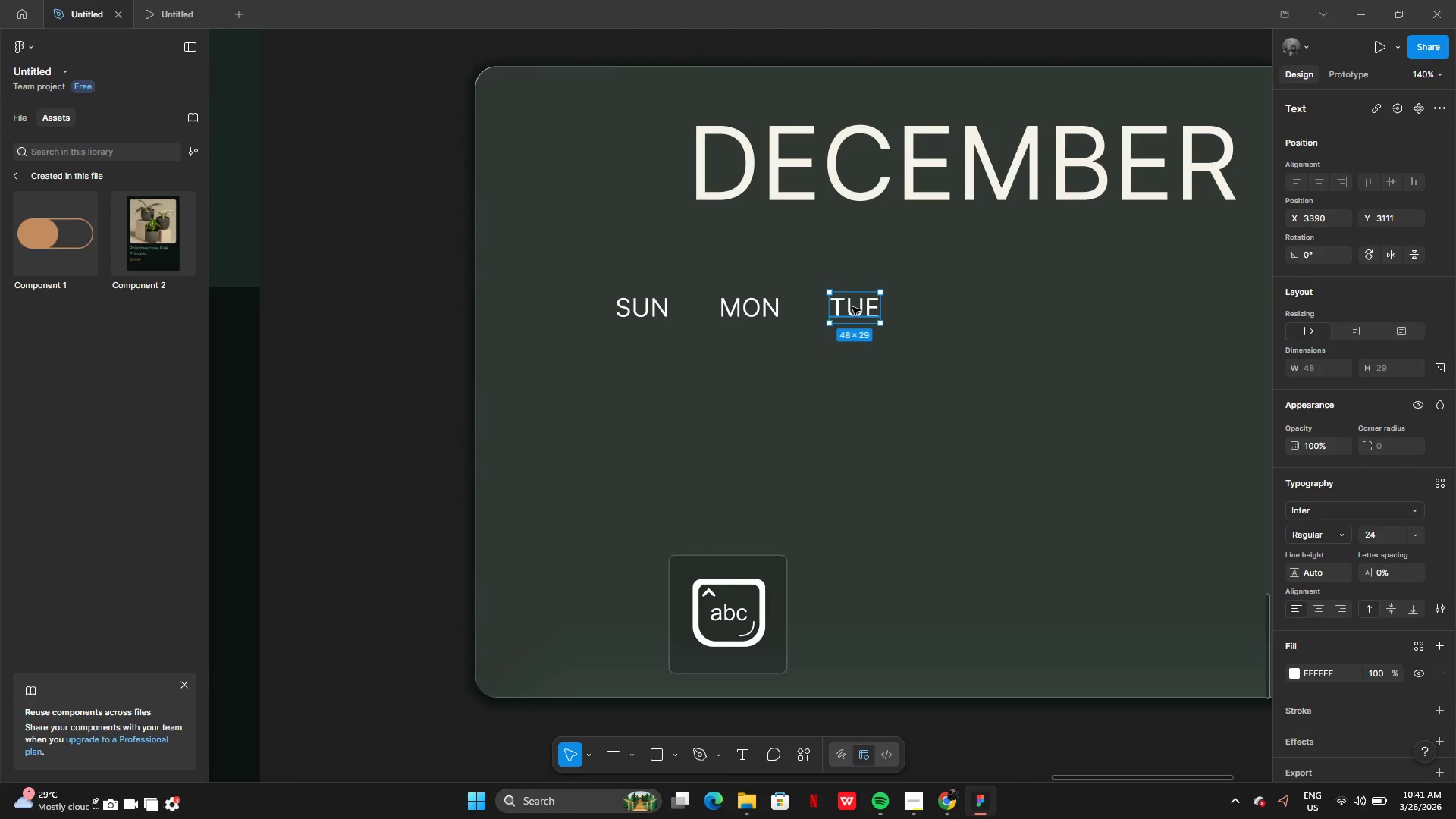 
hold_key(key=AltLeft, duration=0.42)
left_click_drag(start_coordinate=[853, 307], to_coordinate=[886, 311])
 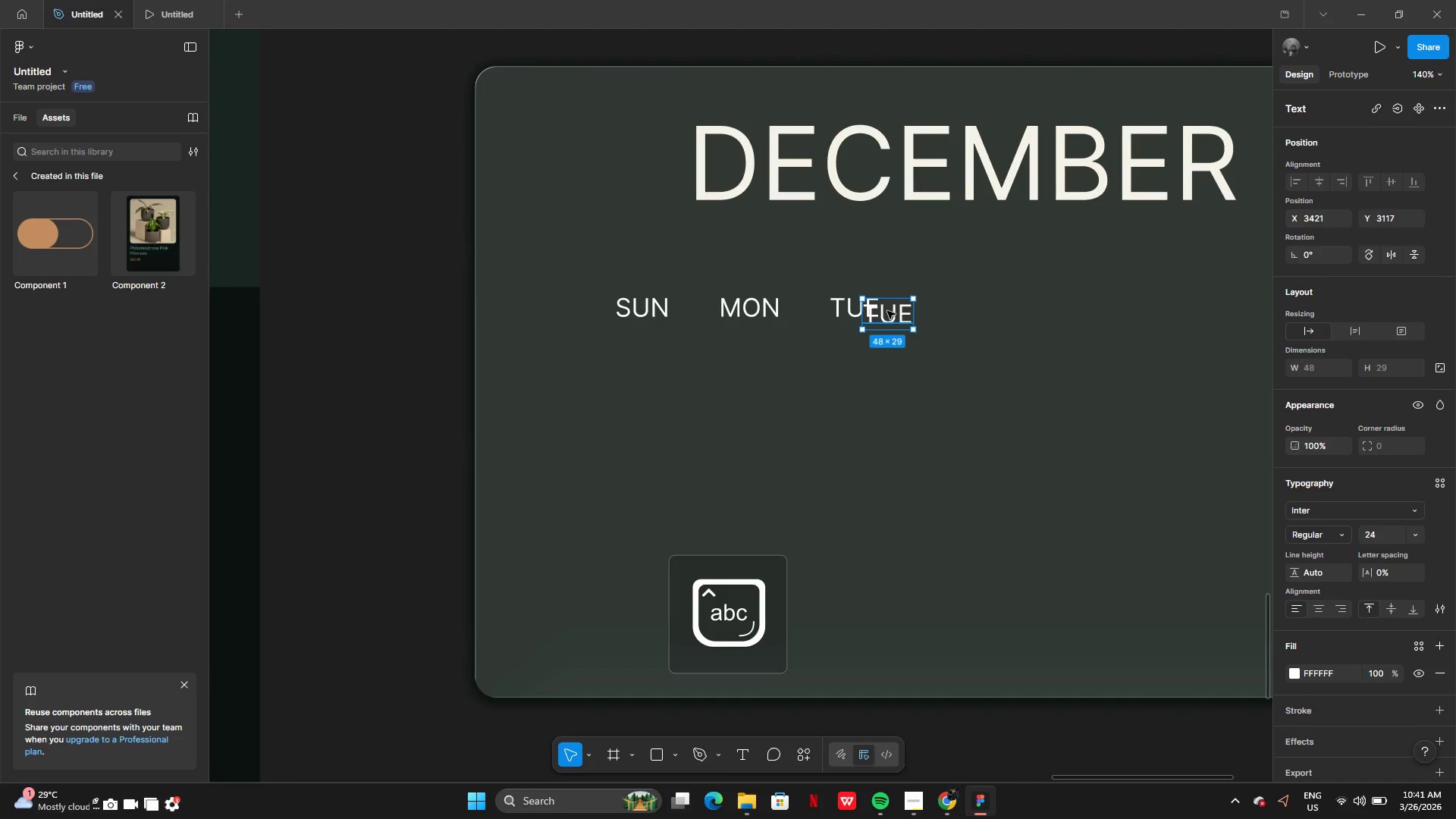 
left_click_drag(start_coordinate=[887, 311], to_coordinate=[936, 303])
 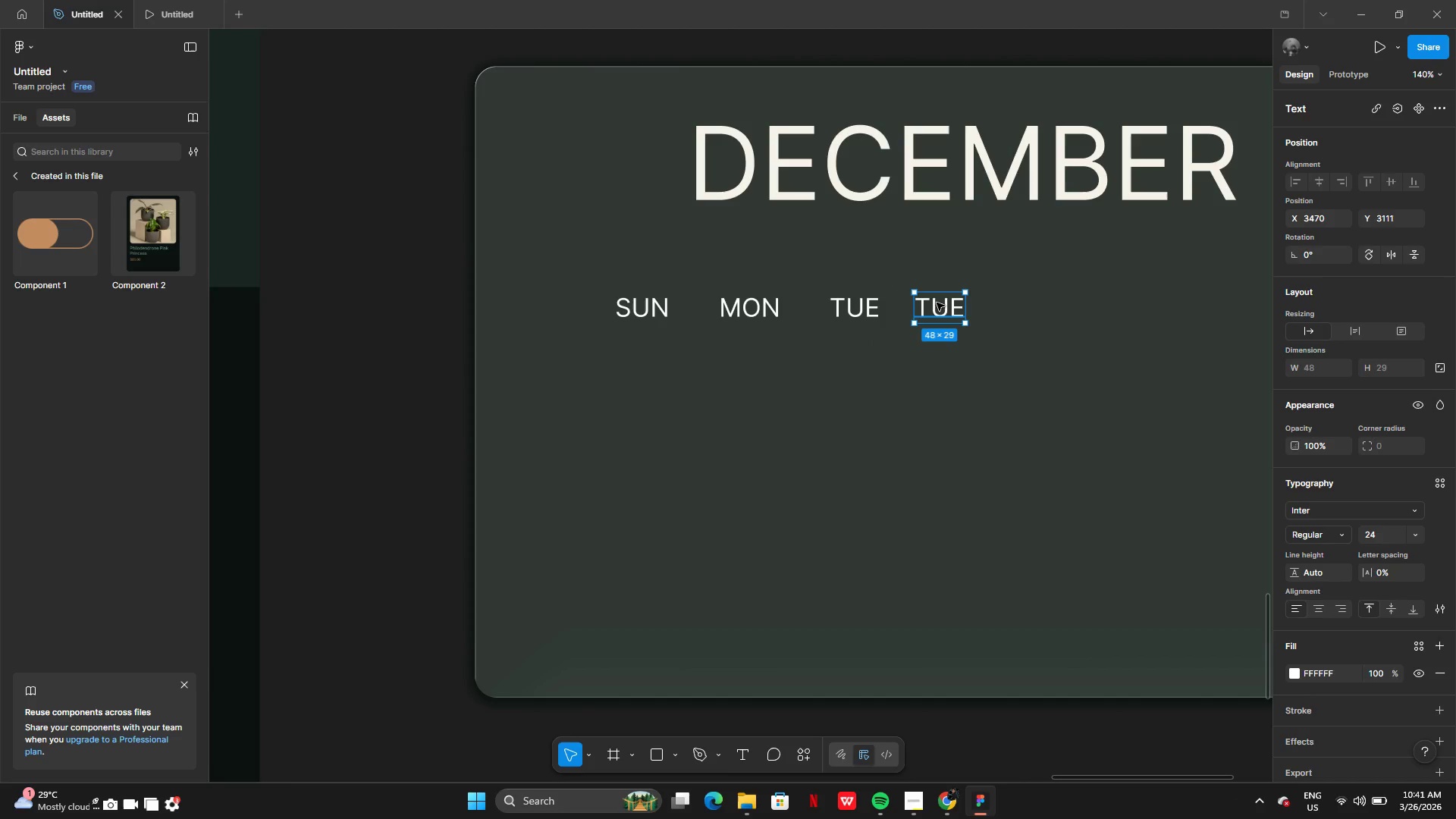 
double_click([937, 303])
 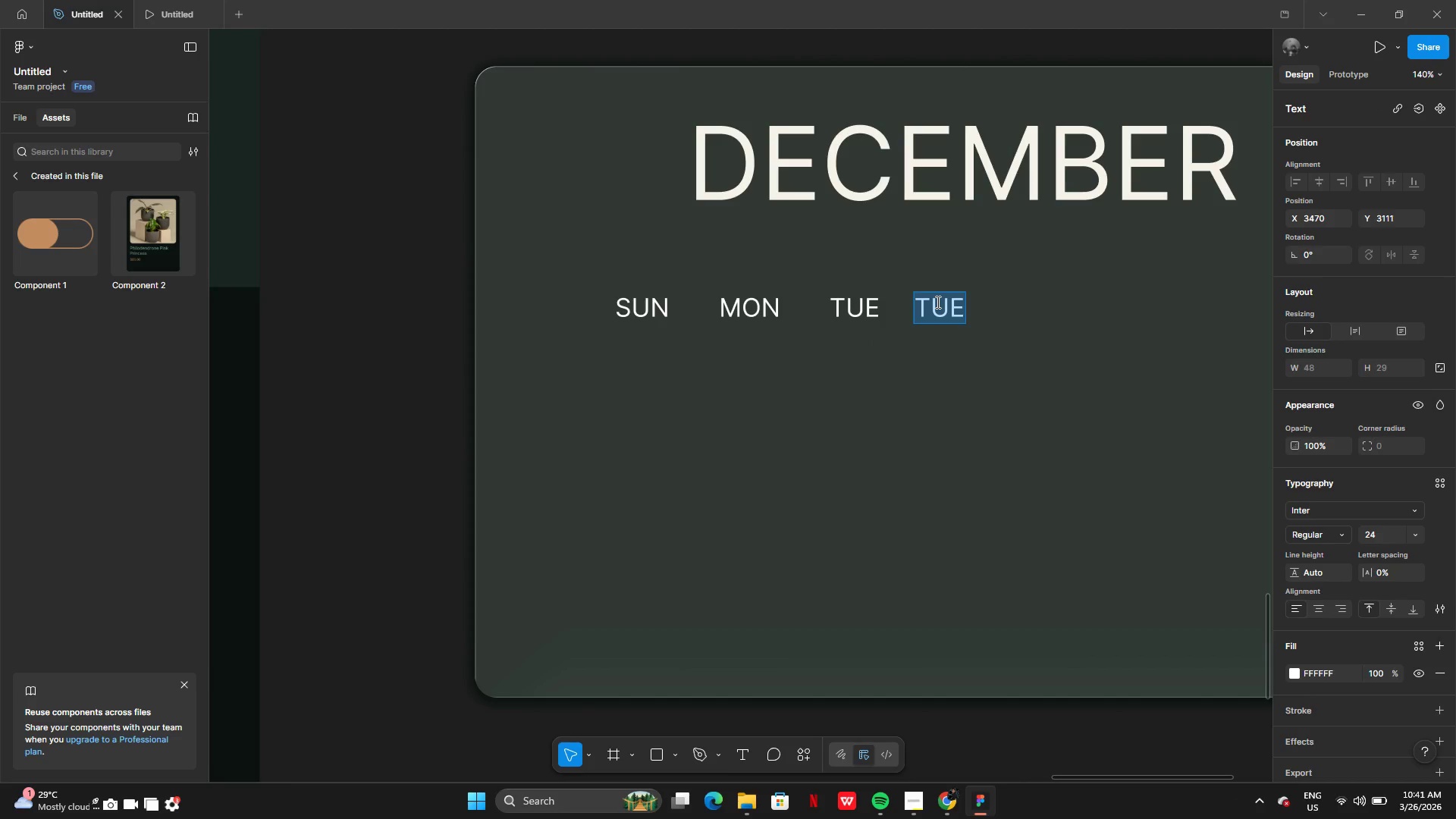 
type(Wed)
 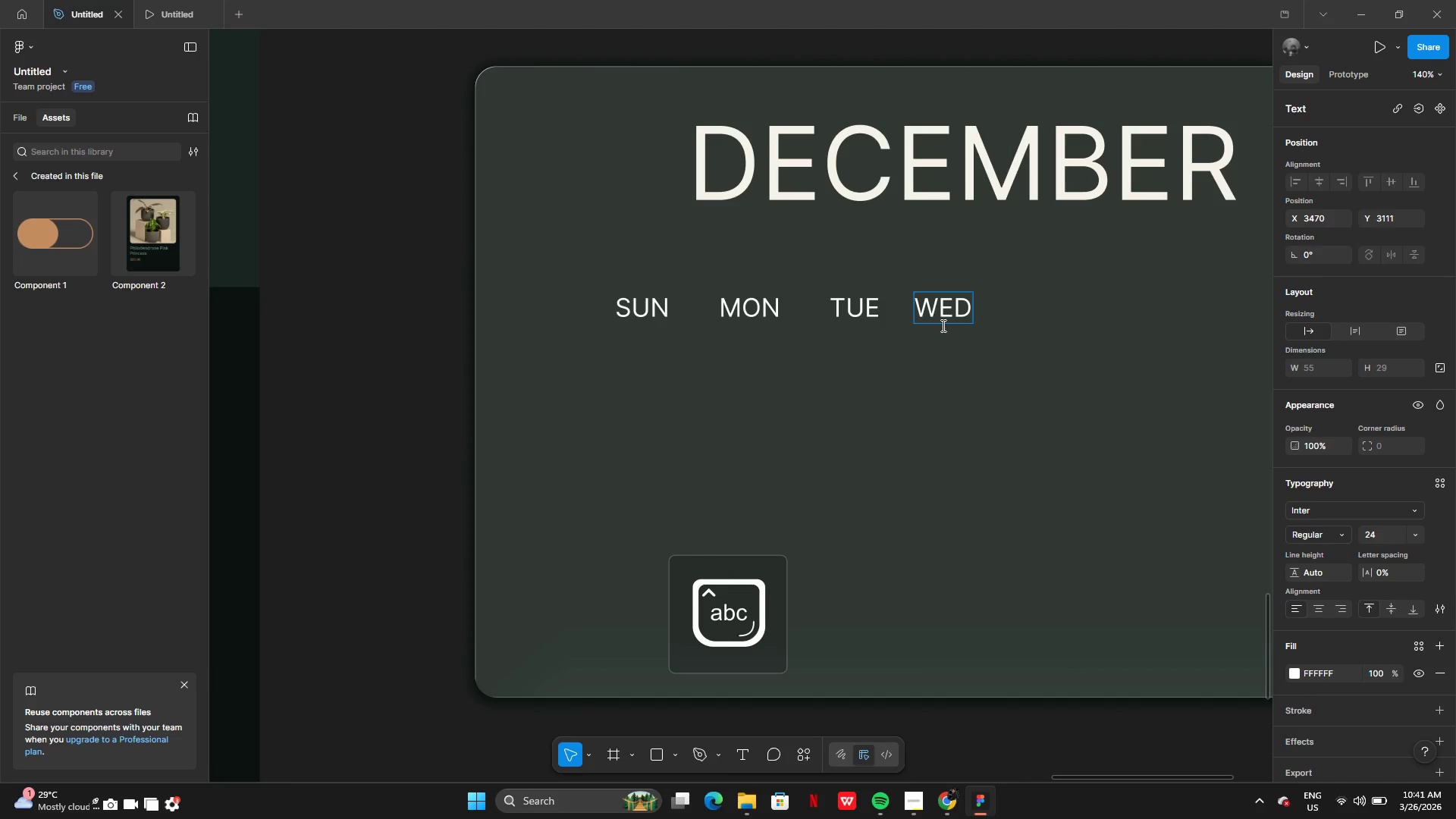 
left_click([953, 347])
 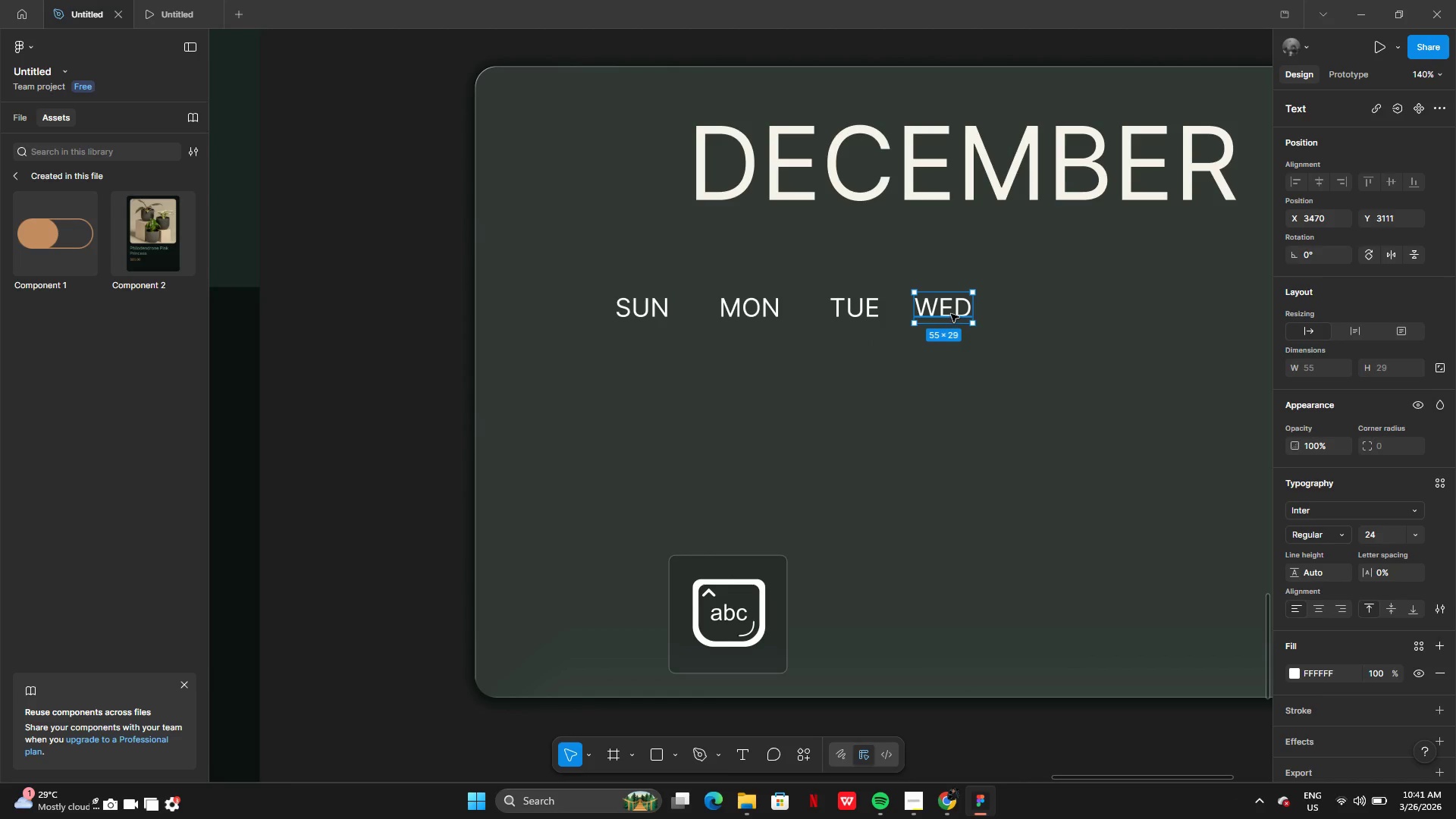 
left_click_drag(start_coordinate=[951, 314], to_coordinate=[965, 315])
 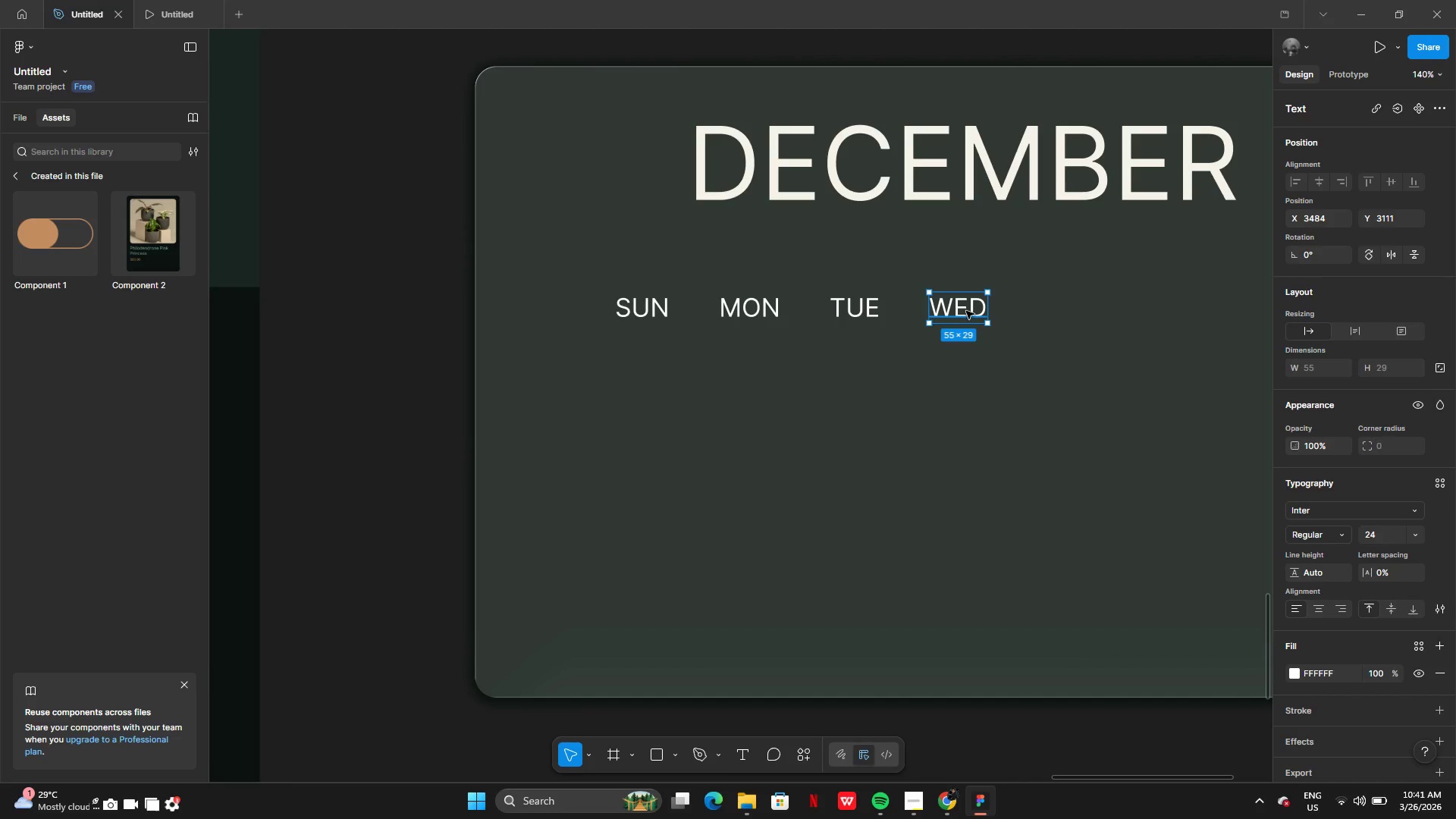 
hold_key(key=AltLeft, duration=0.55)
left_click_drag(start_coordinate=[950, 310], to_coordinate=[984, 309])
 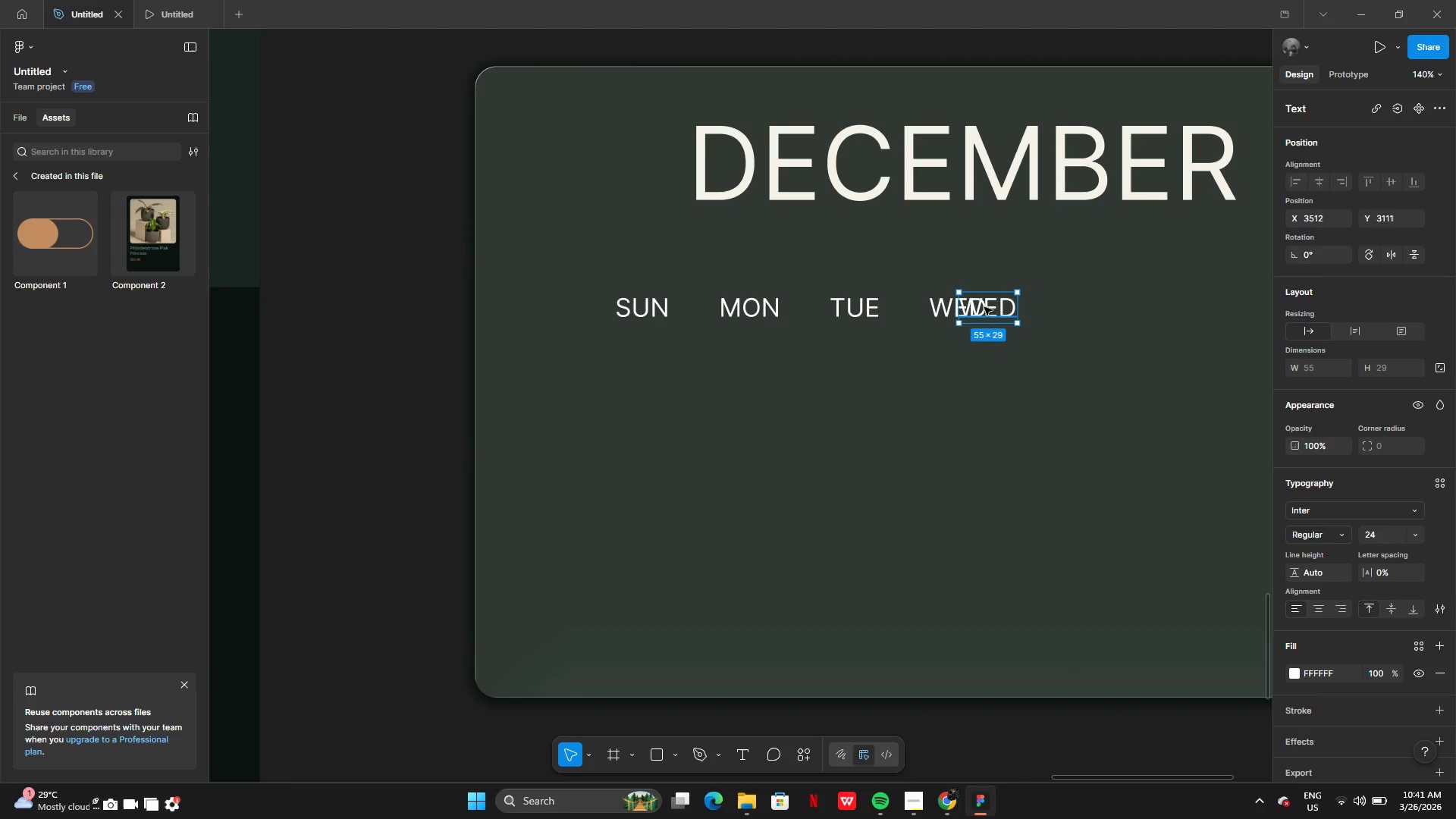 
left_click_drag(start_coordinate=[984, 307], to_coordinate=[1061, 308])
 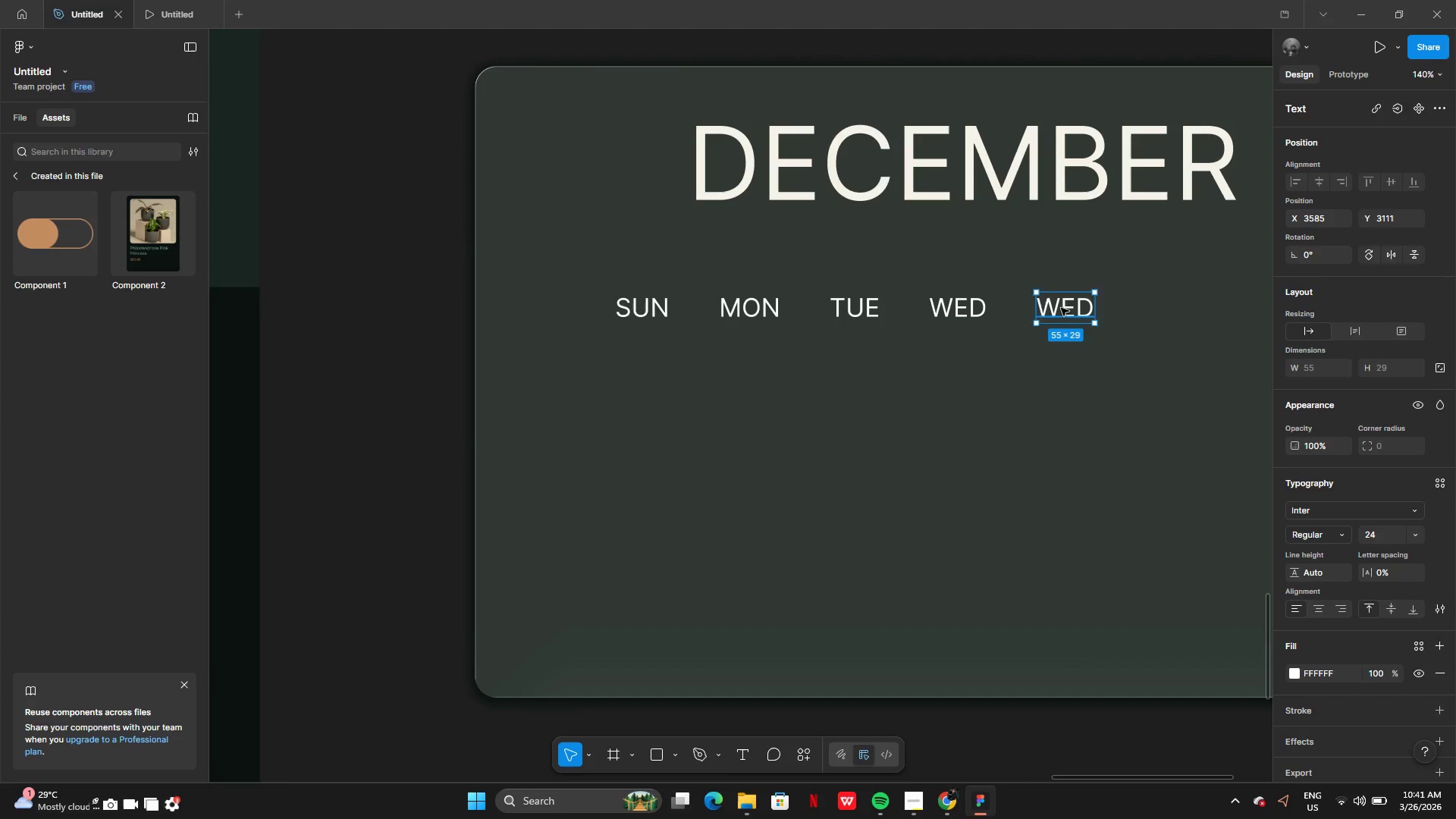 
double_click([1061, 308])
 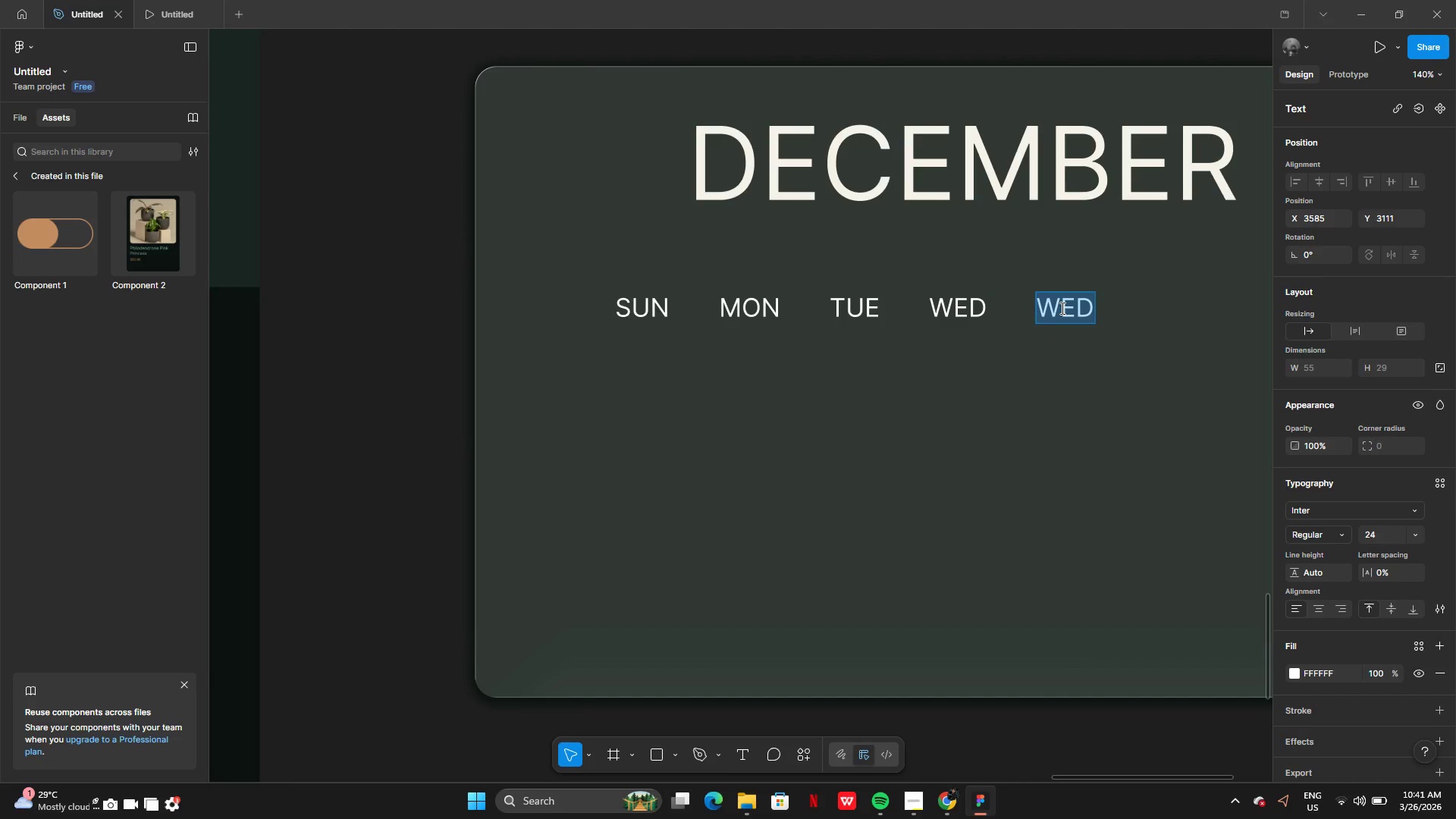 
key(U)
 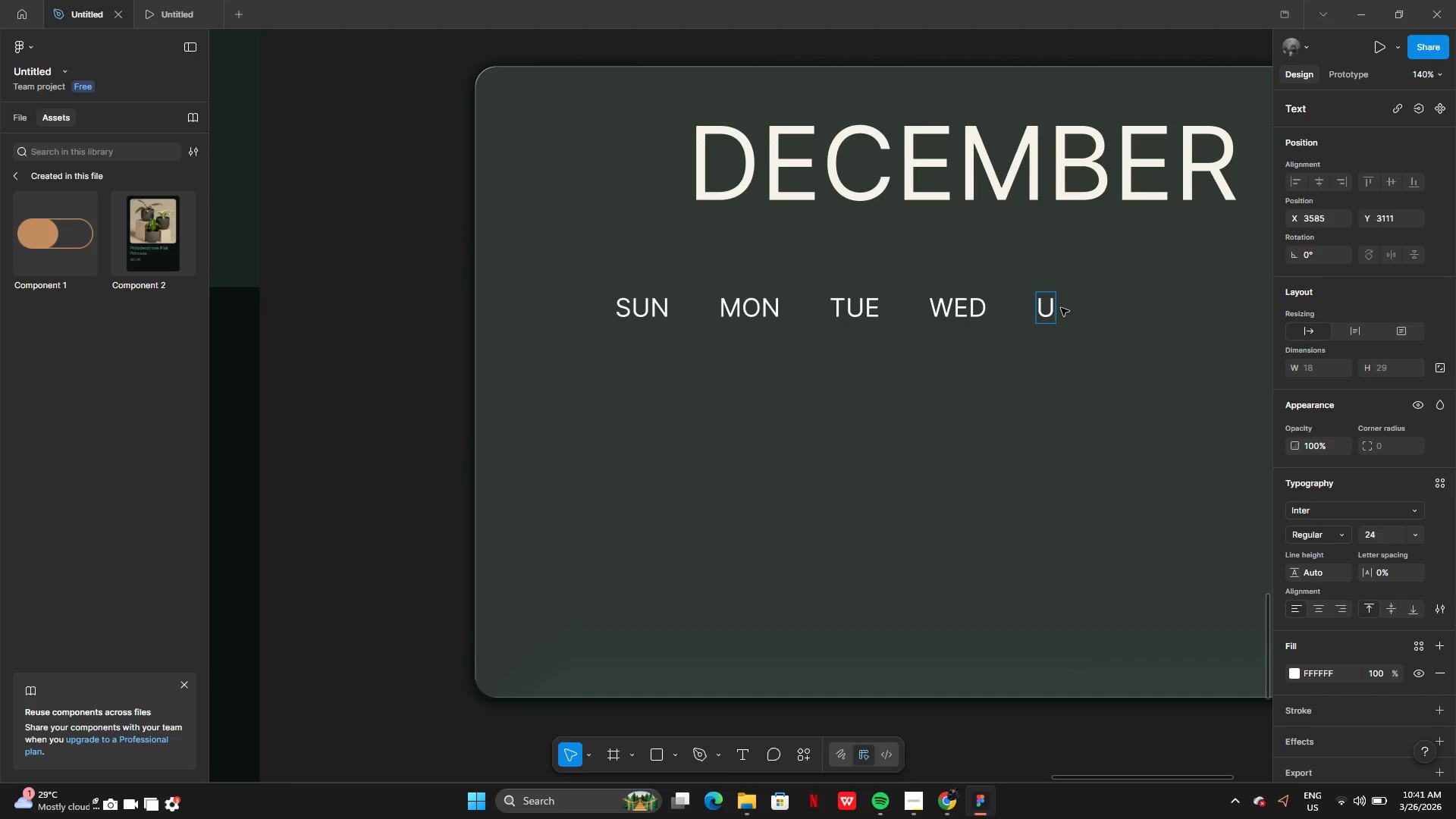 
key(Backspace)
 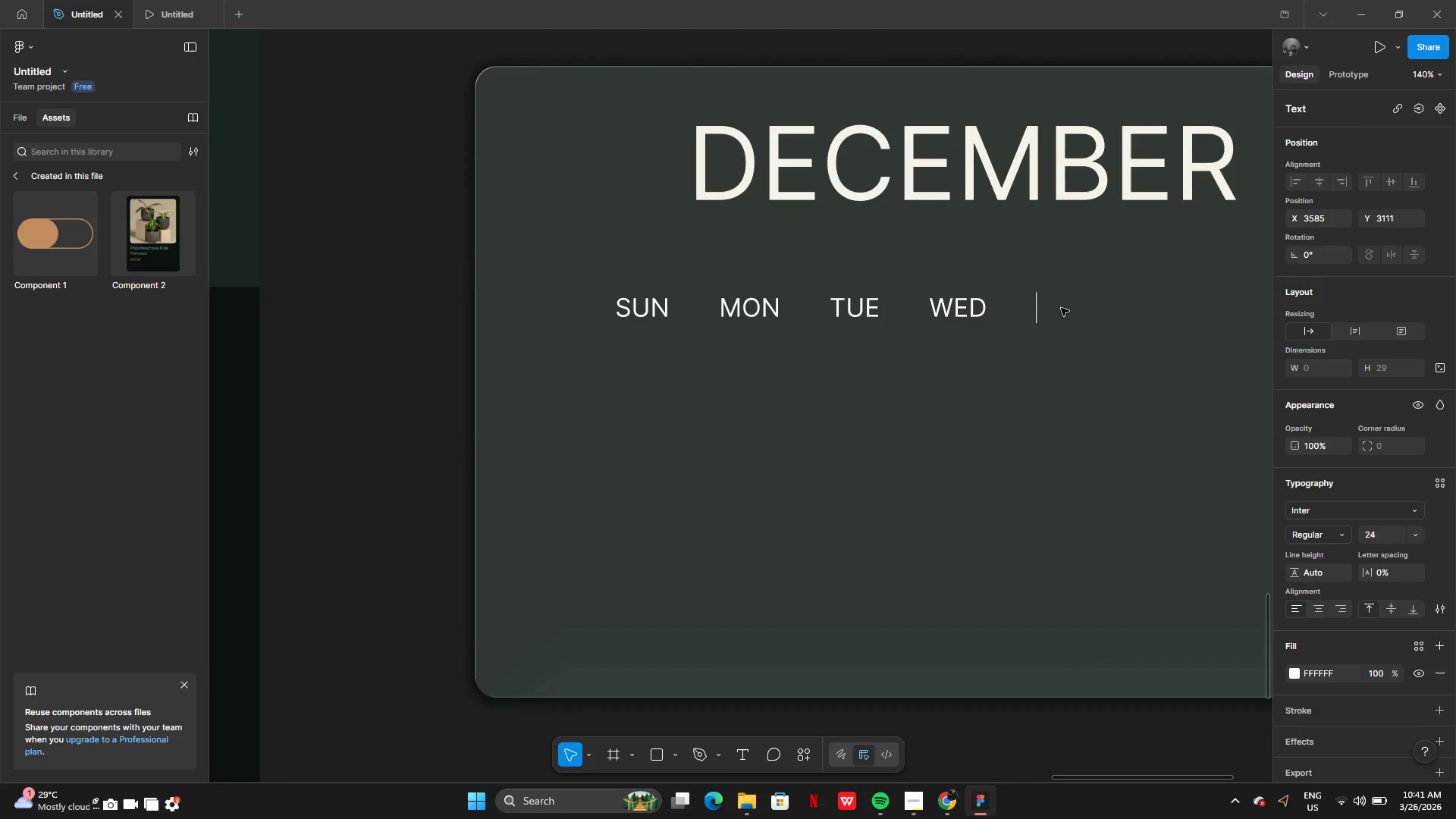 
key(T)
 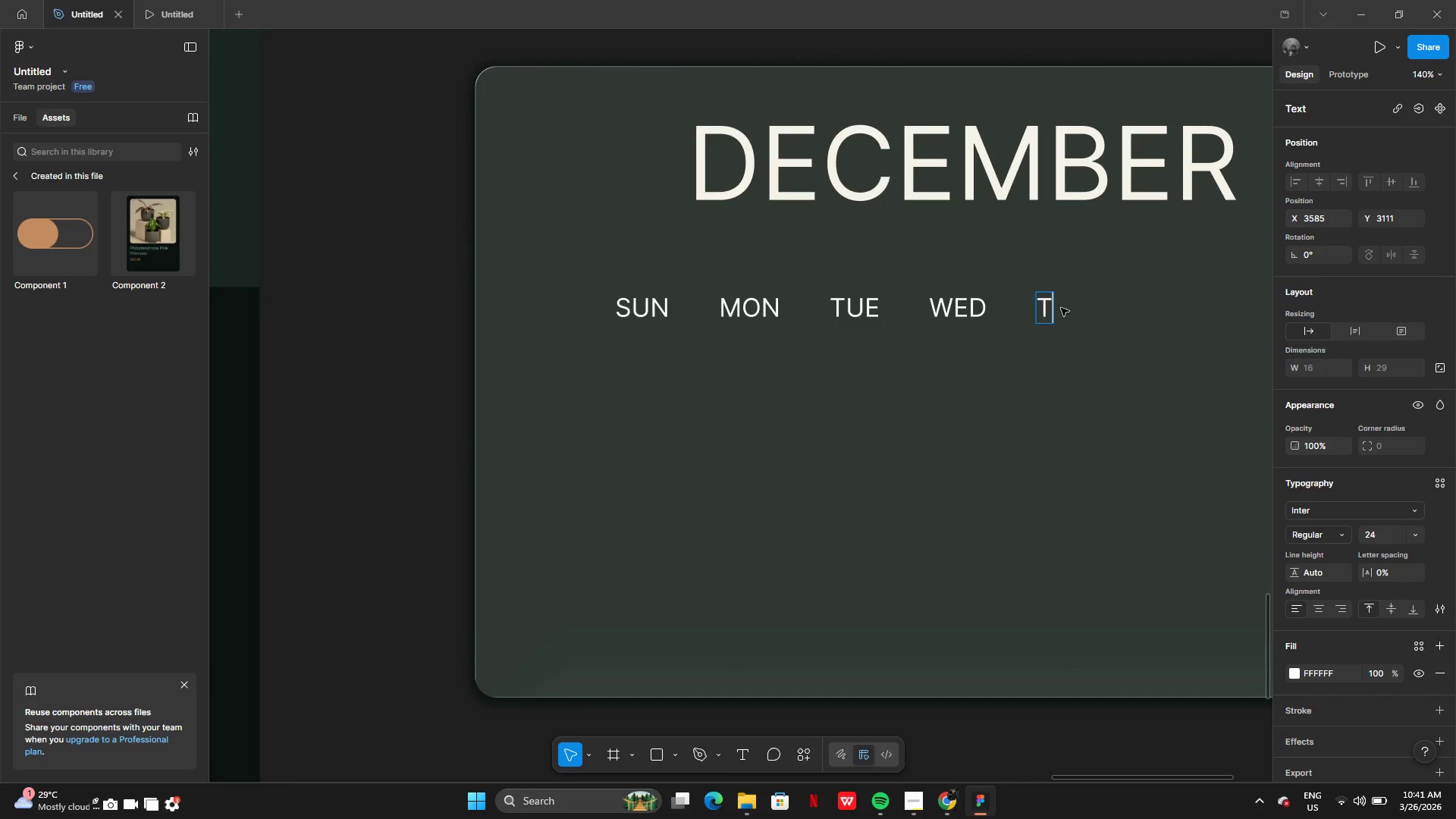 
wait(5.86)
 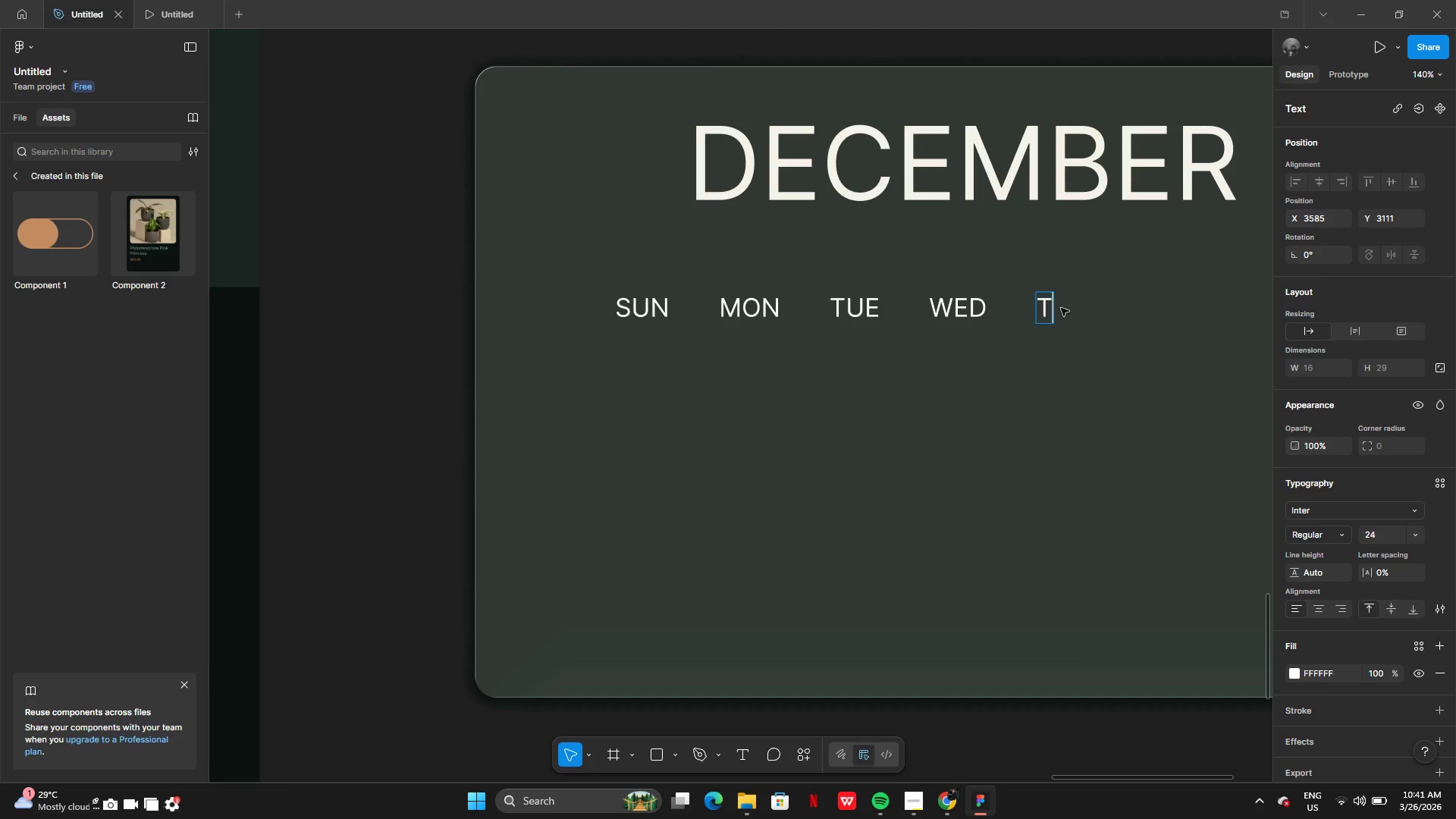 
key(Backspace)
type(thu)
 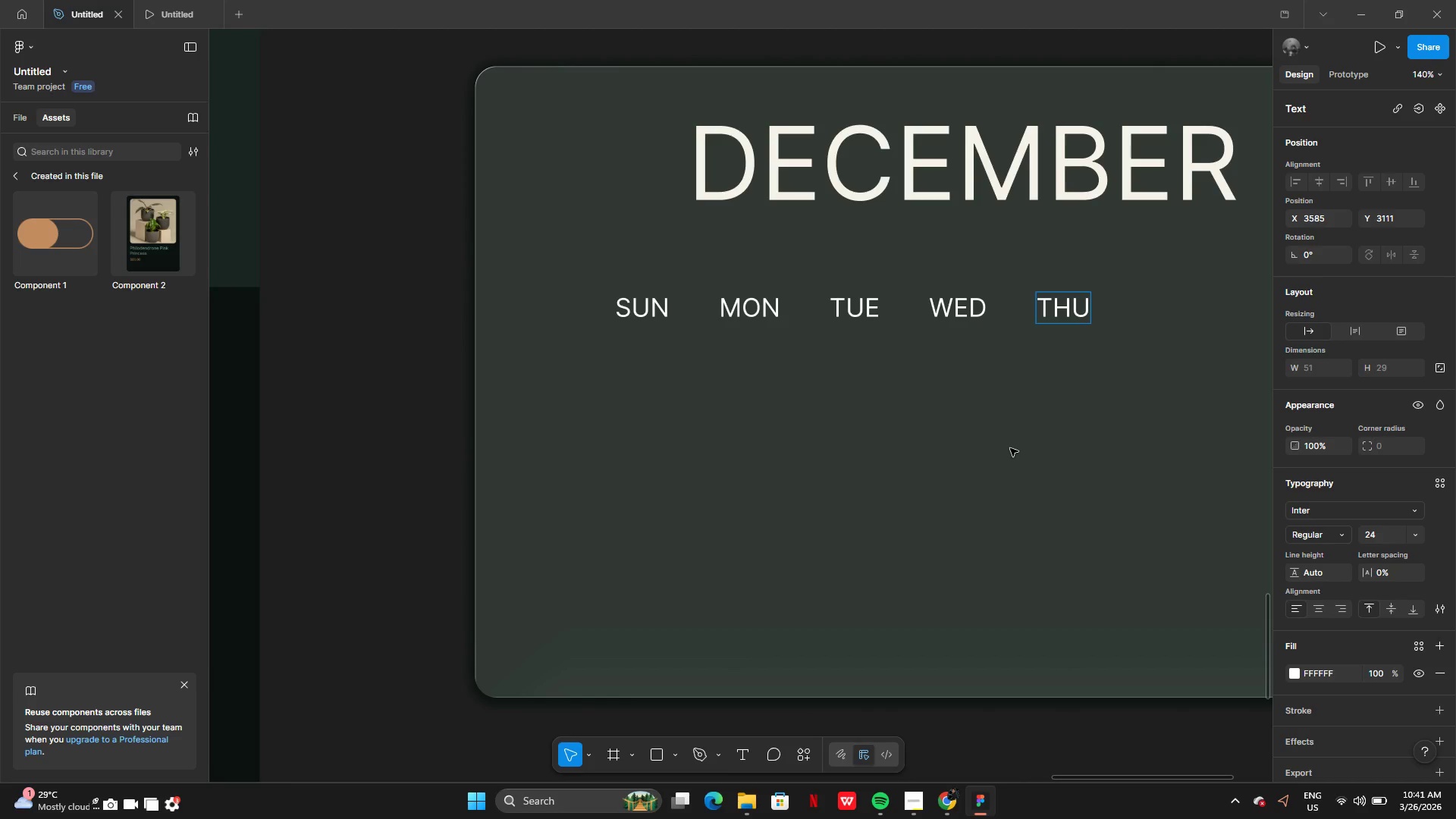 
left_click([1036, 403])
 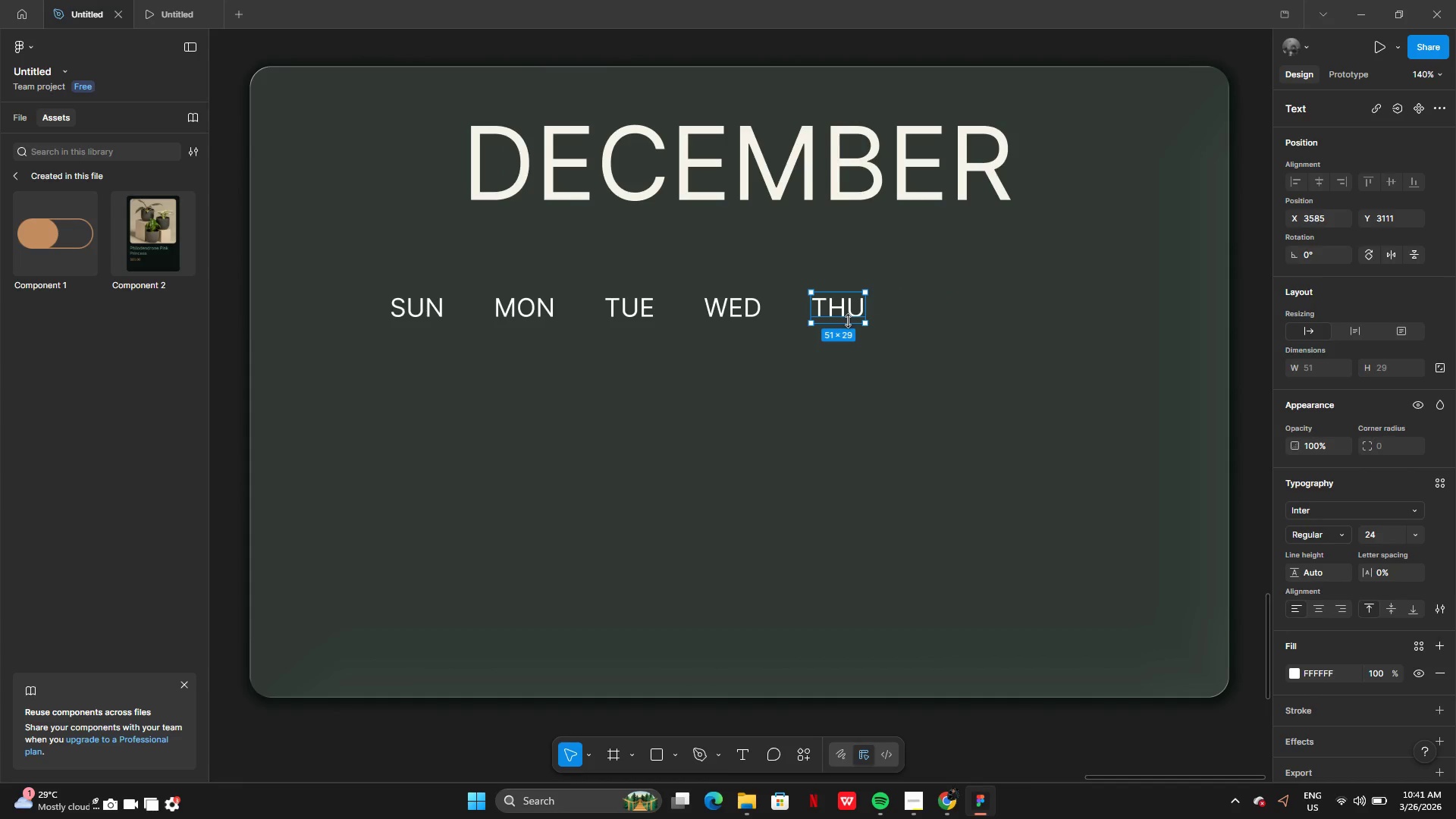 
hold_key(key=AltLeft, duration=0.39)
left_click_drag(start_coordinate=[835, 310], to_coordinate=[899, 312])
 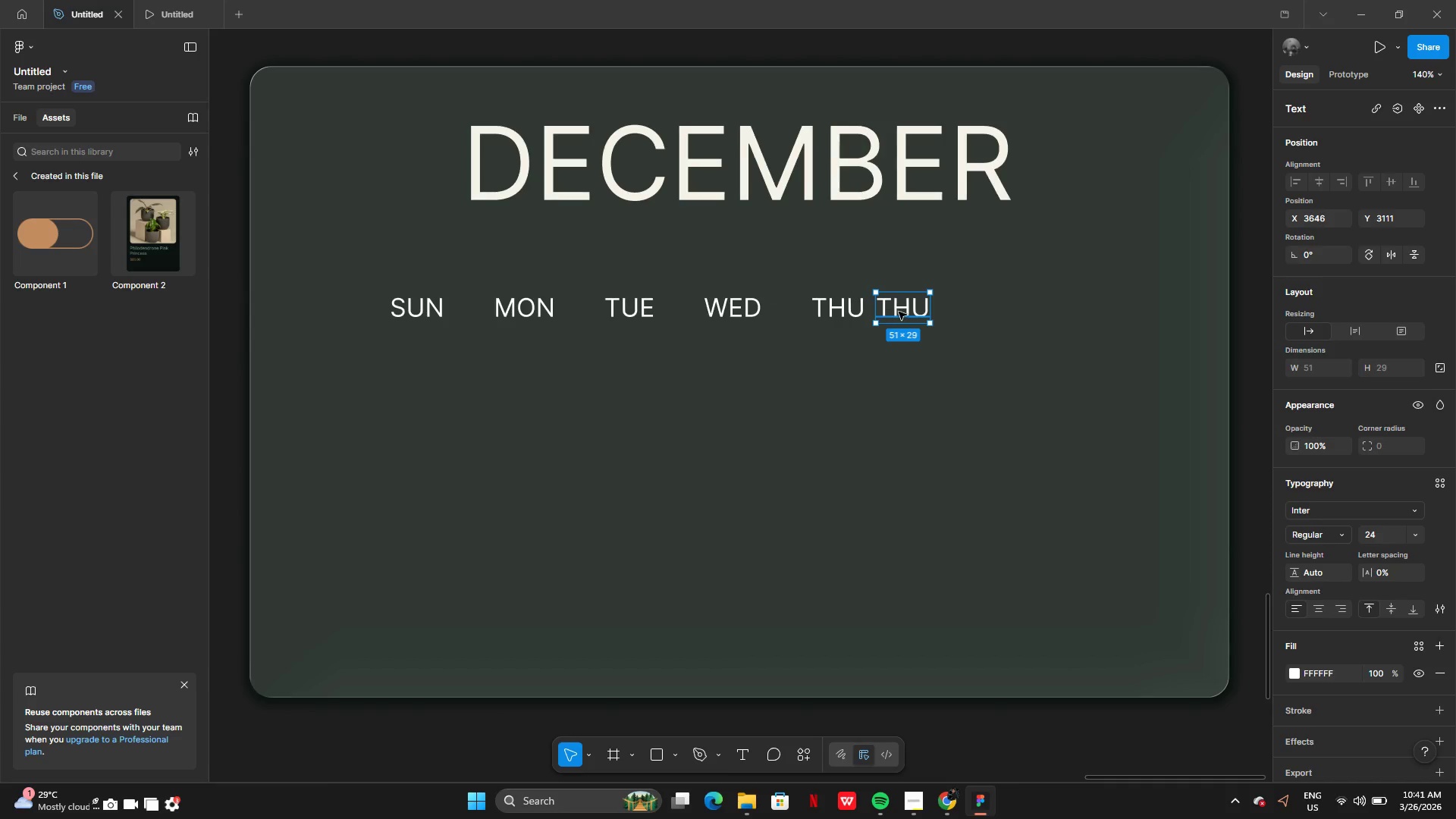 
left_click_drag(start_coordinate=[899, 312], to_coordinate=[937, 315])
 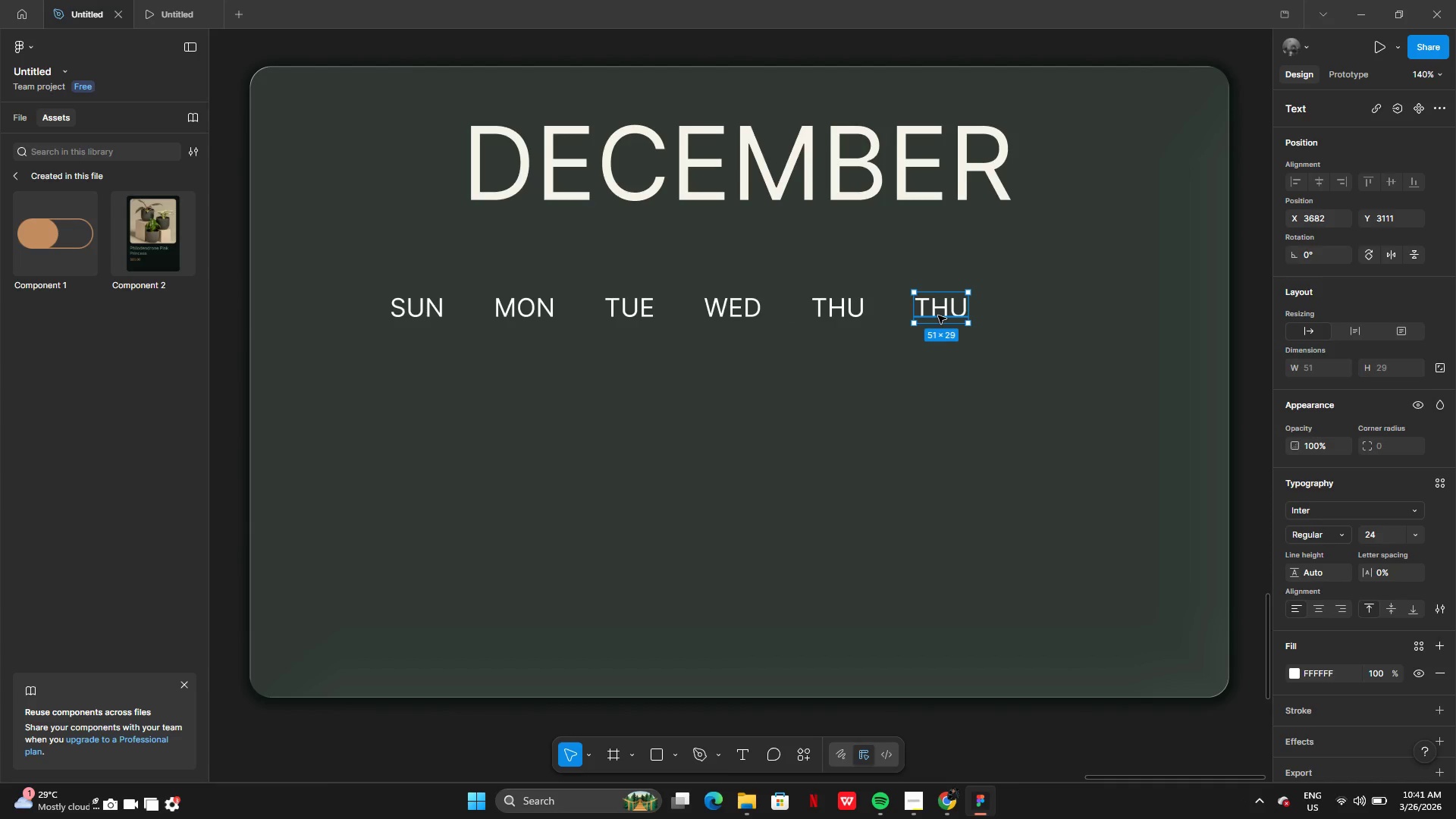 
double_click([938, 315])
 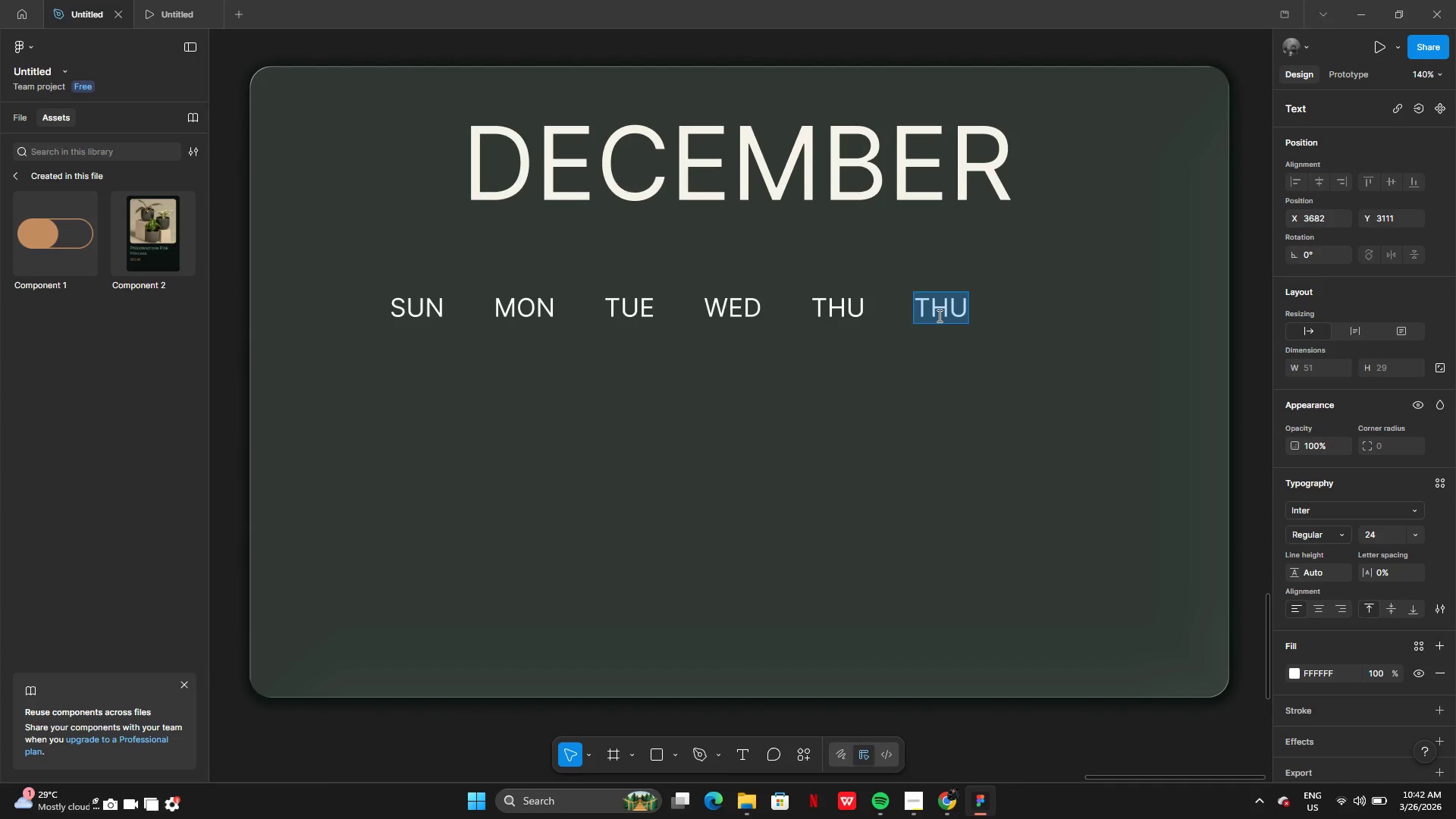 
type(fri)
 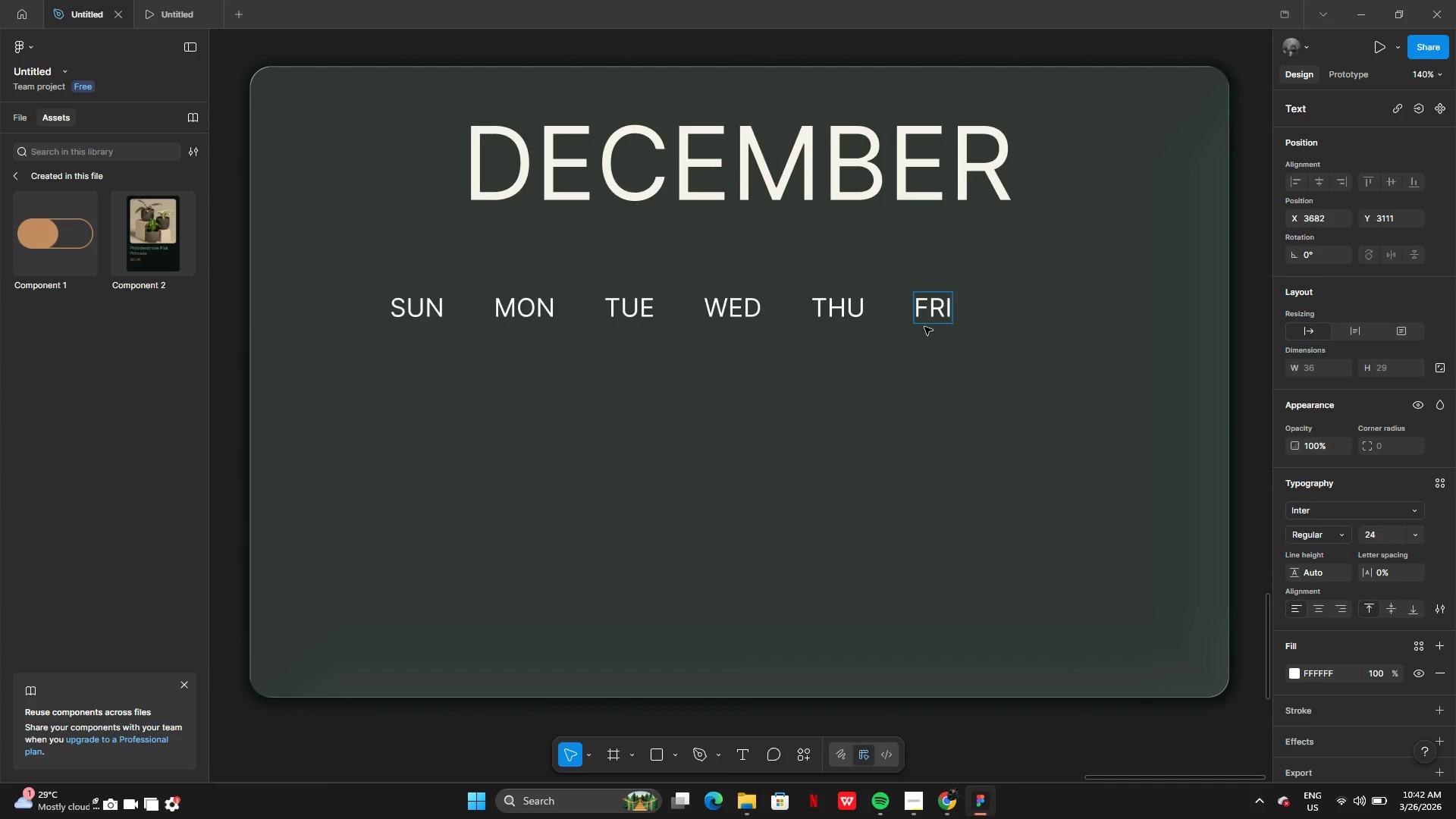 
left_click([927, 333])
 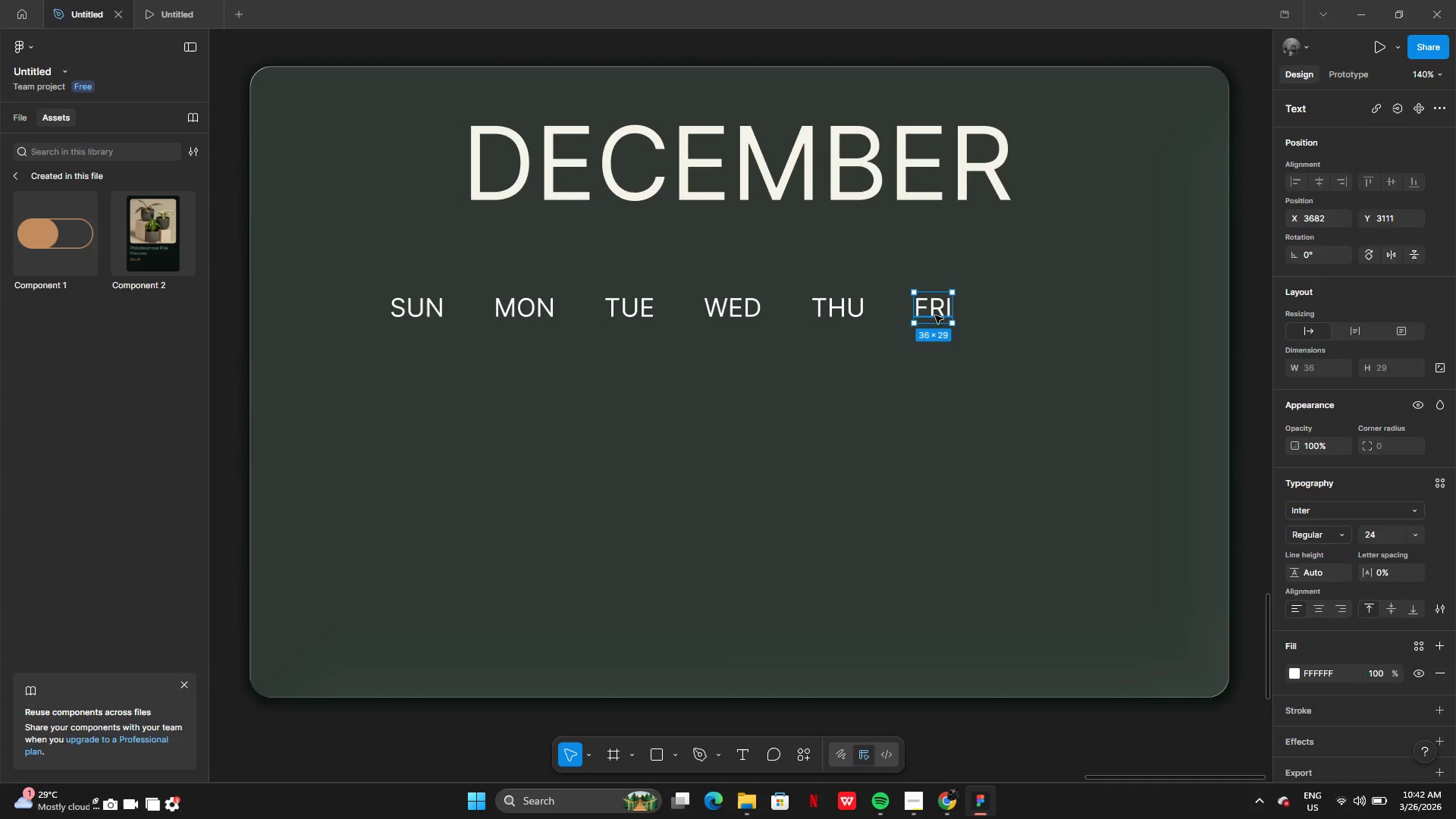 
hold_key(key=AltLeft, duration=0.52)
left_click_drag(start_coordinate=[937, 303], to_coordinate=[964, 305])
 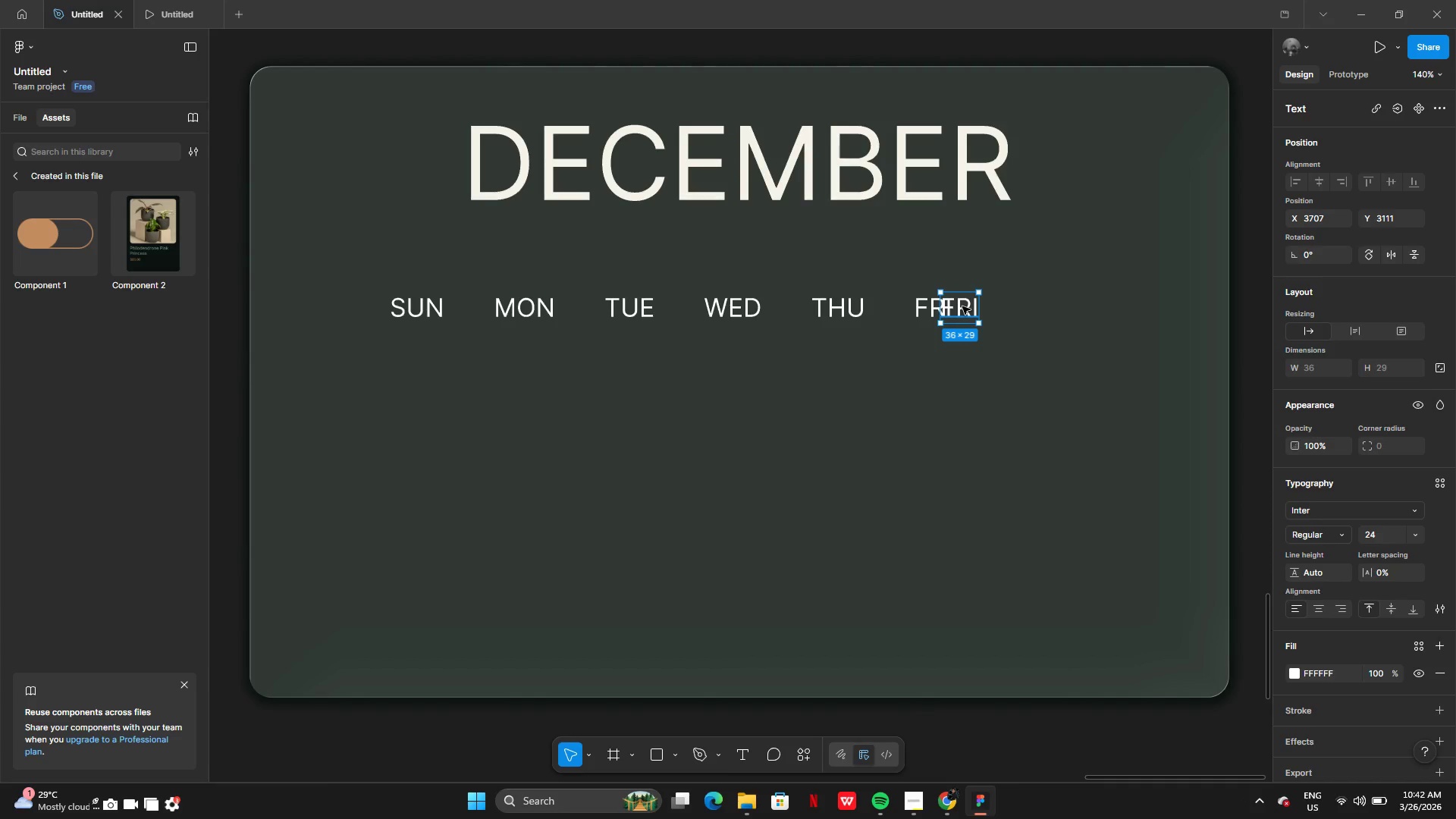 
left_click_drag(start_coordinate=[962, 306], to_coordinate=[1028, 309])
 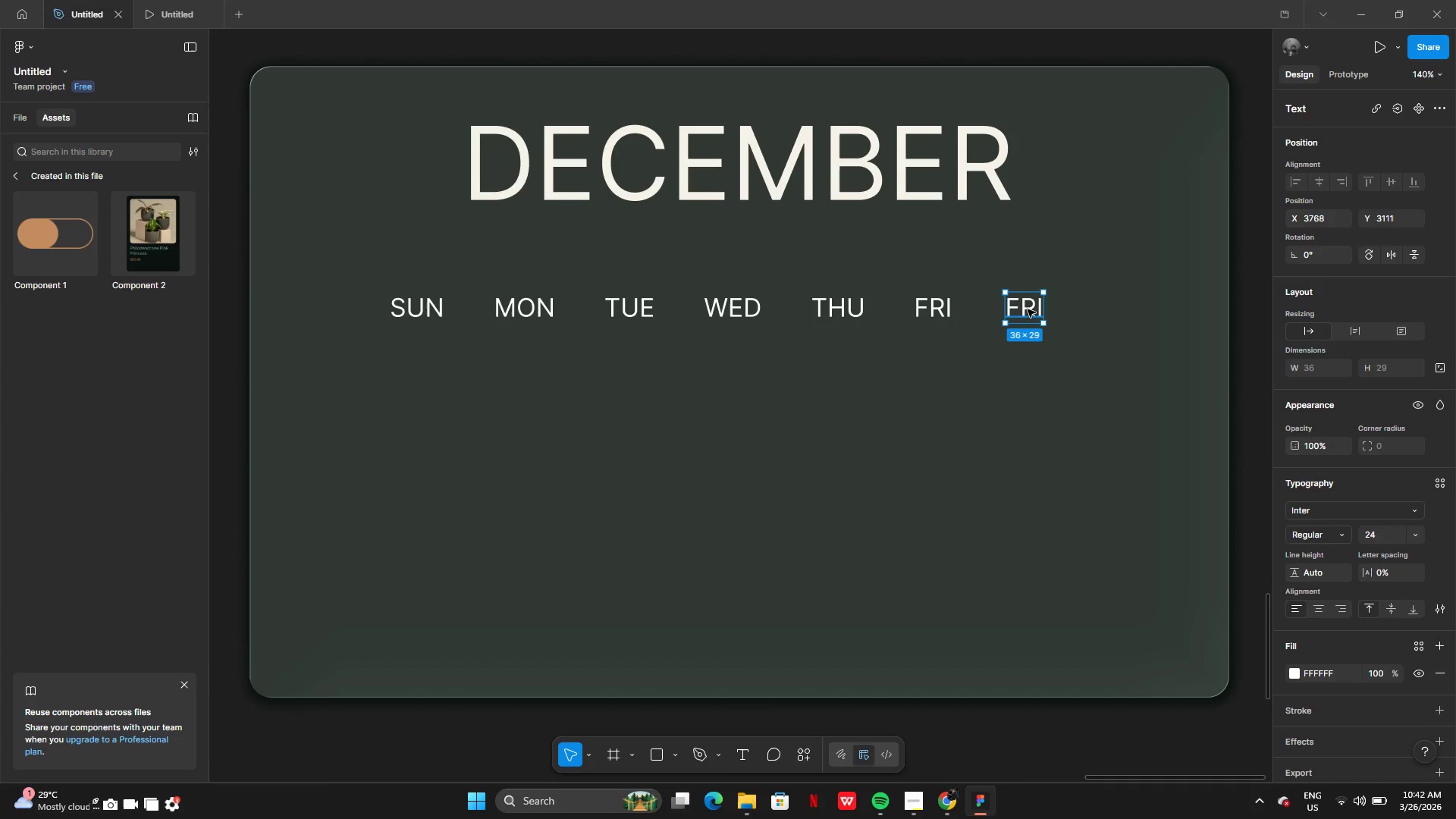 
left_click([1028, 309])
 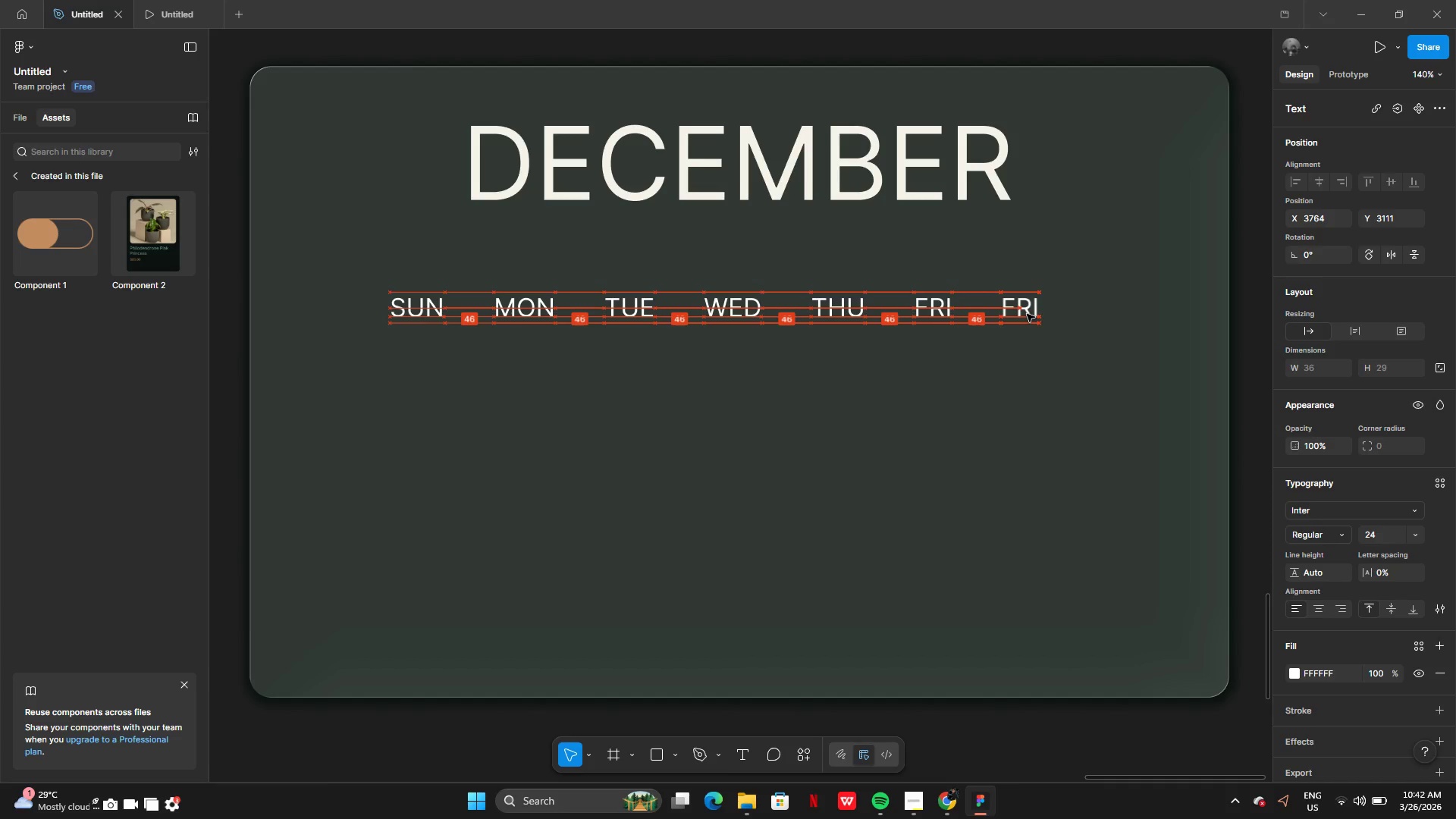 
double_click([1027, 314])
 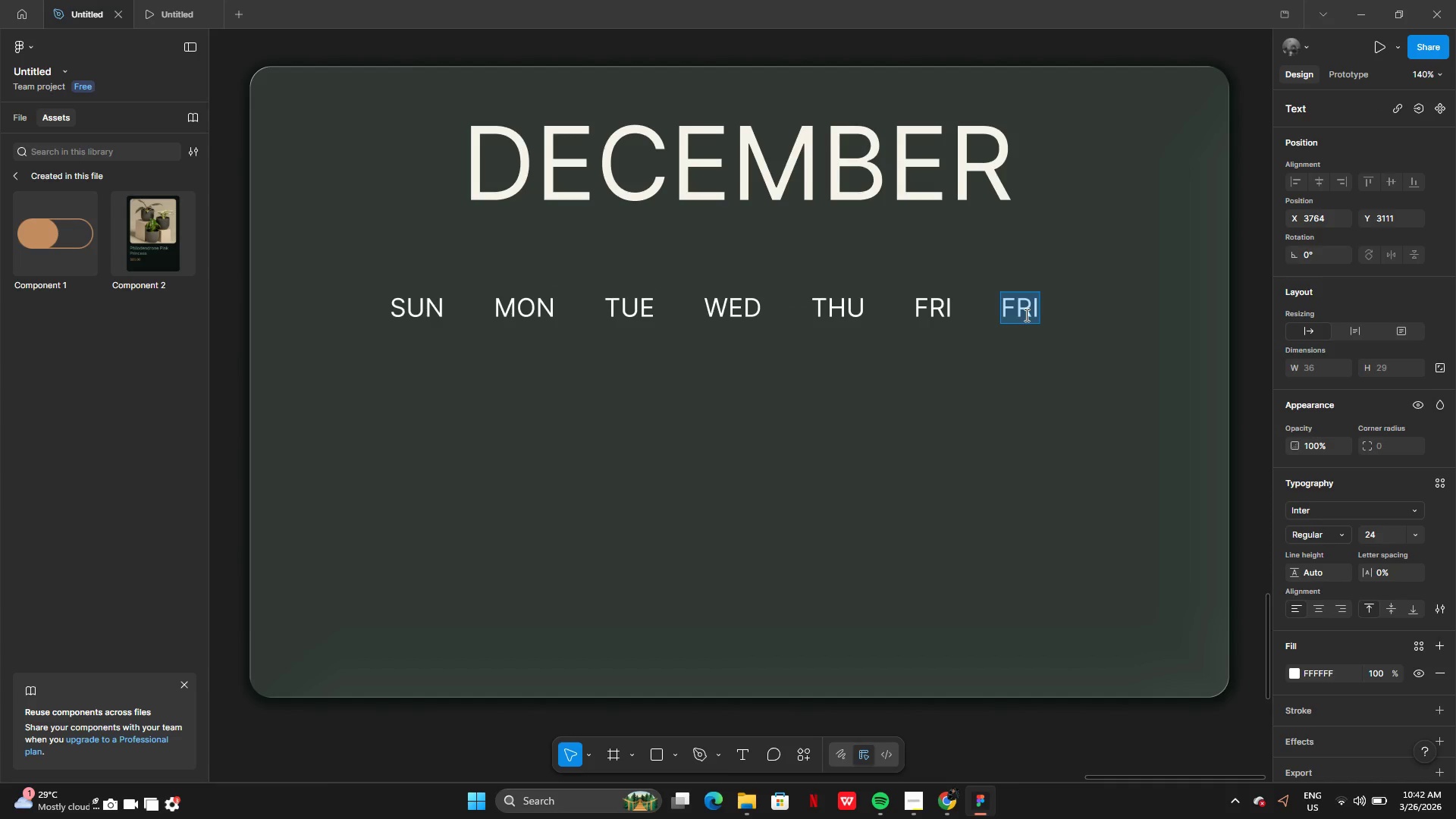 
type(sat)
 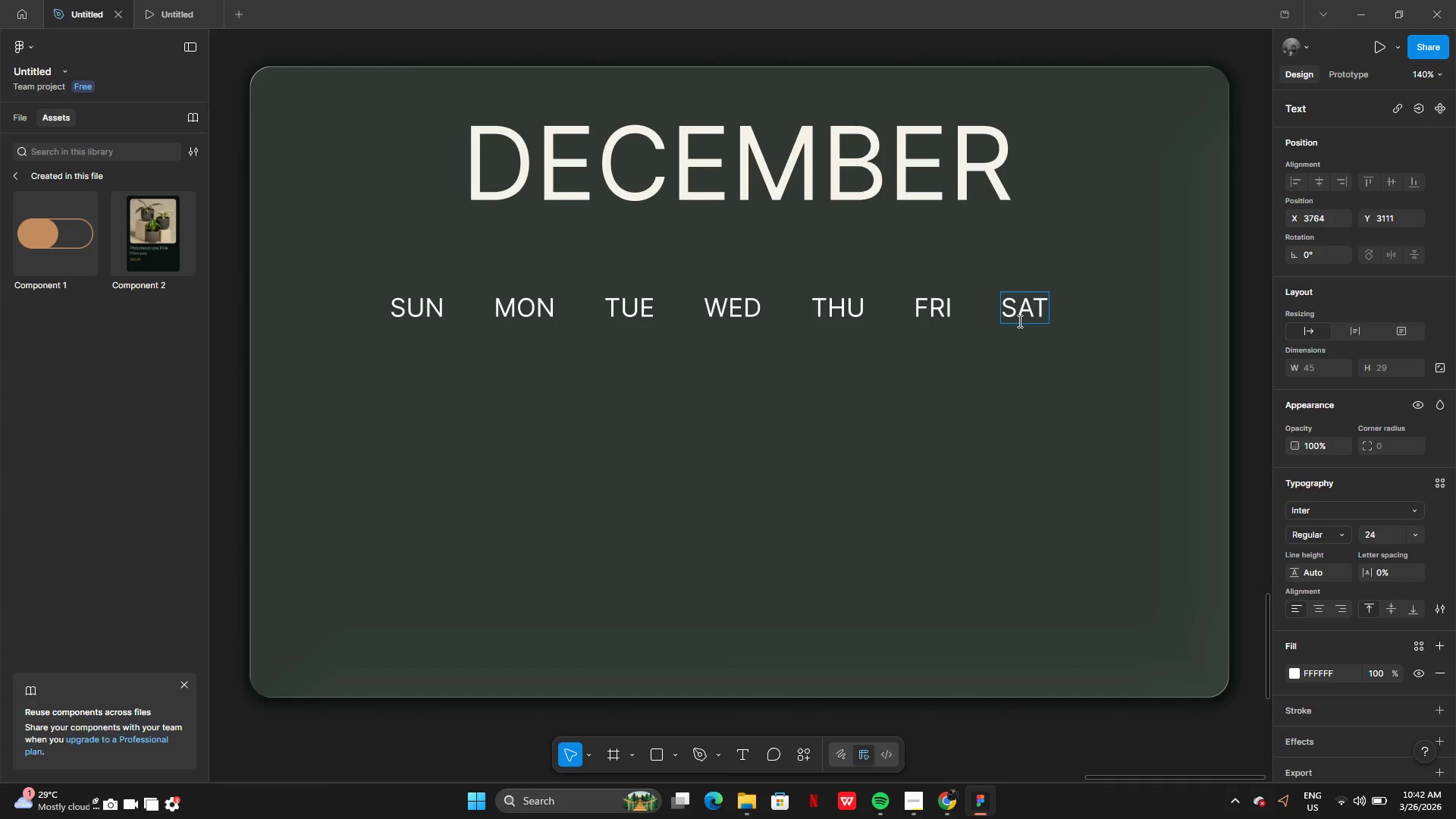 
left_click([999, 424])
 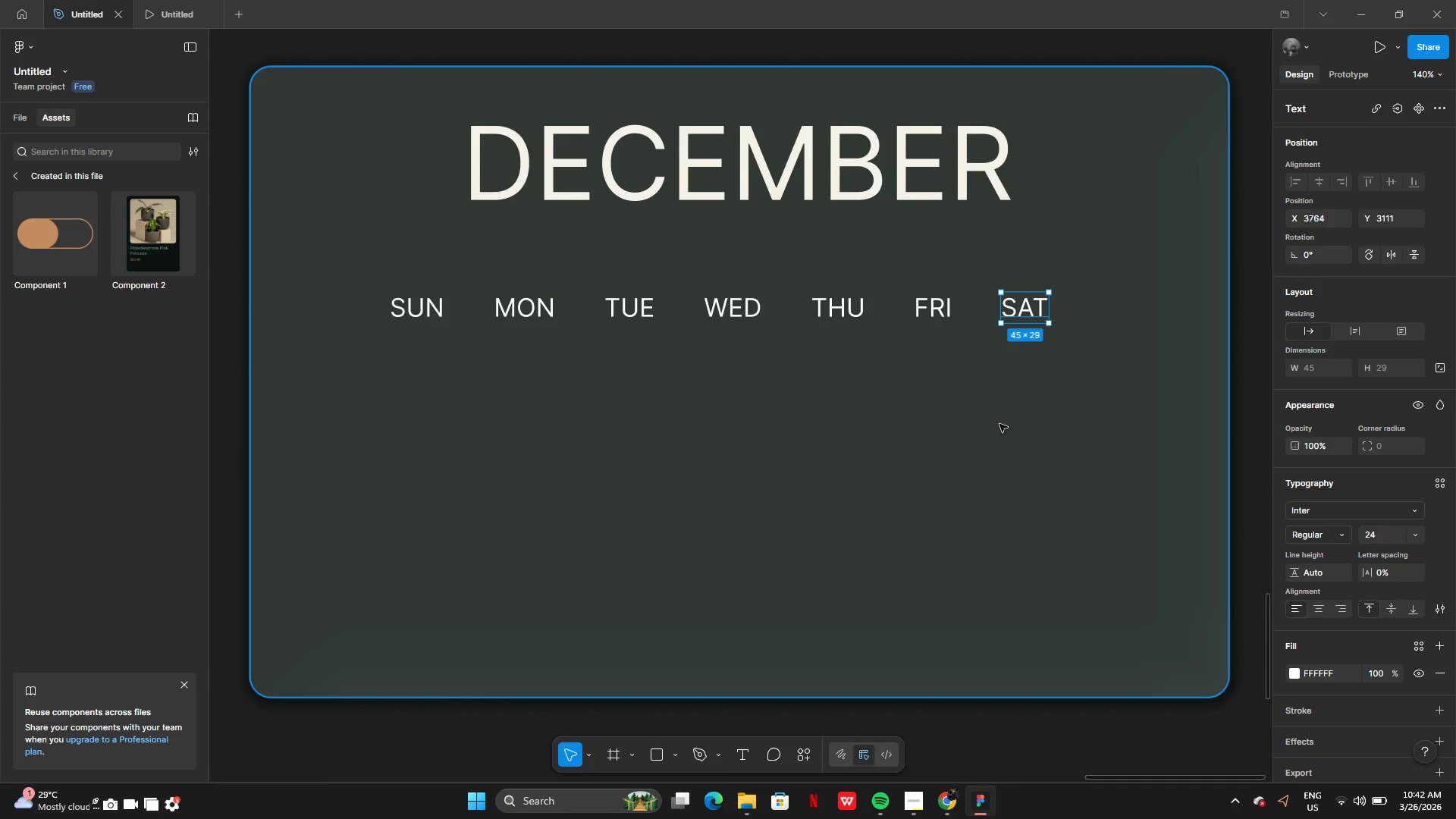 
left_click([999, 425])
 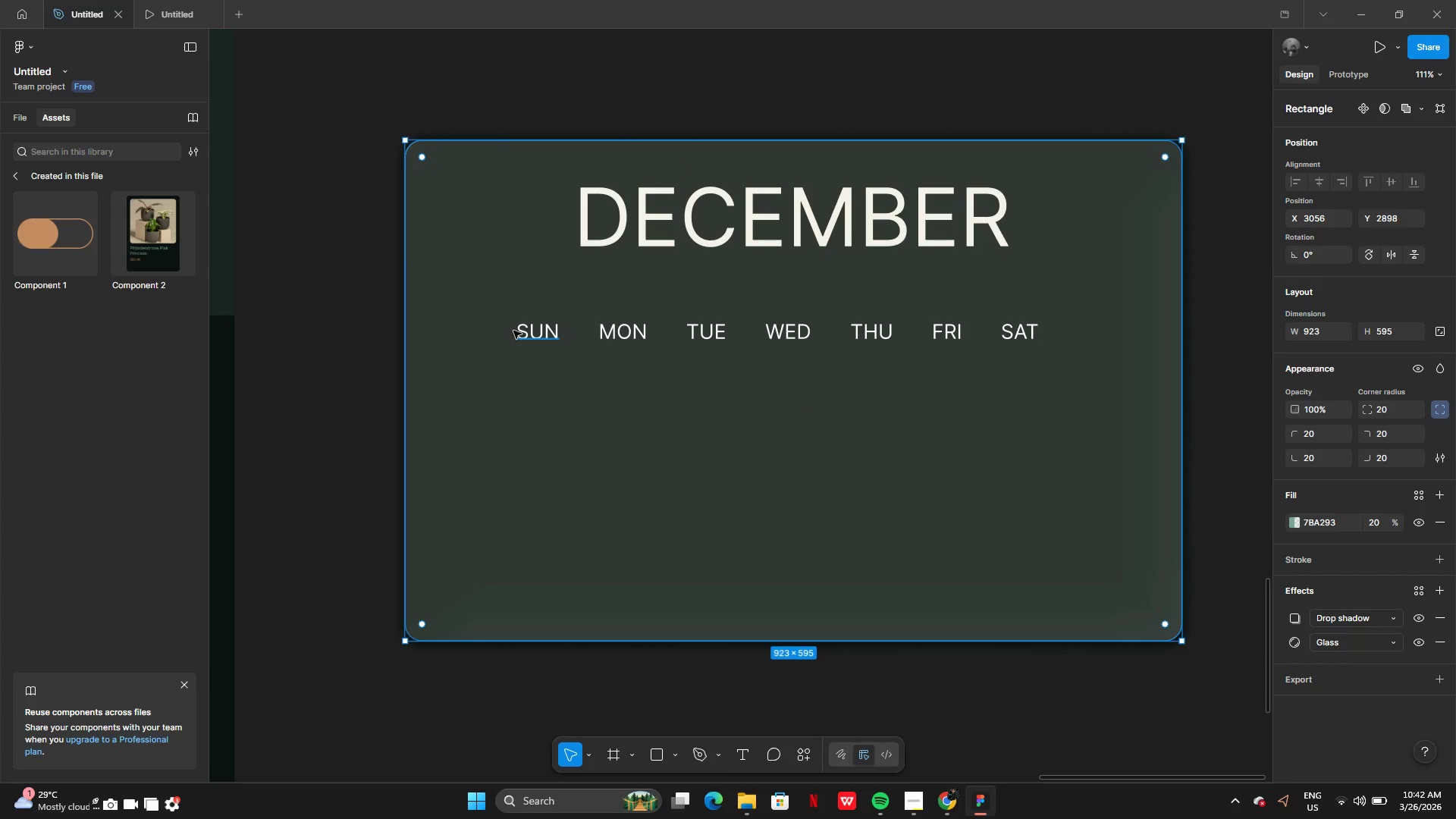 
left_click([520, 334])
 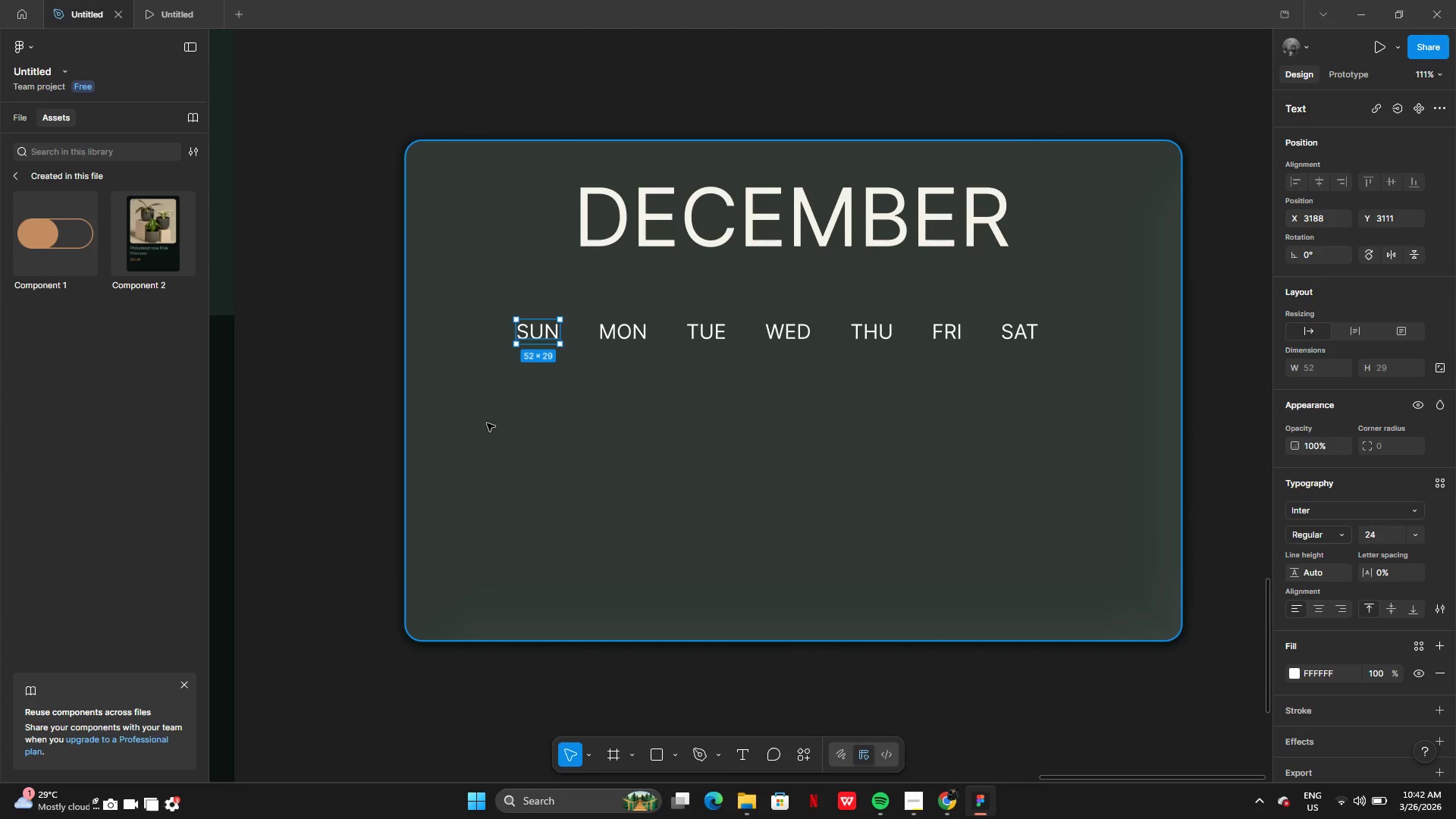 
hold_key(key=ShiftLeft, duration=1.52)
left_click([627, 336])
 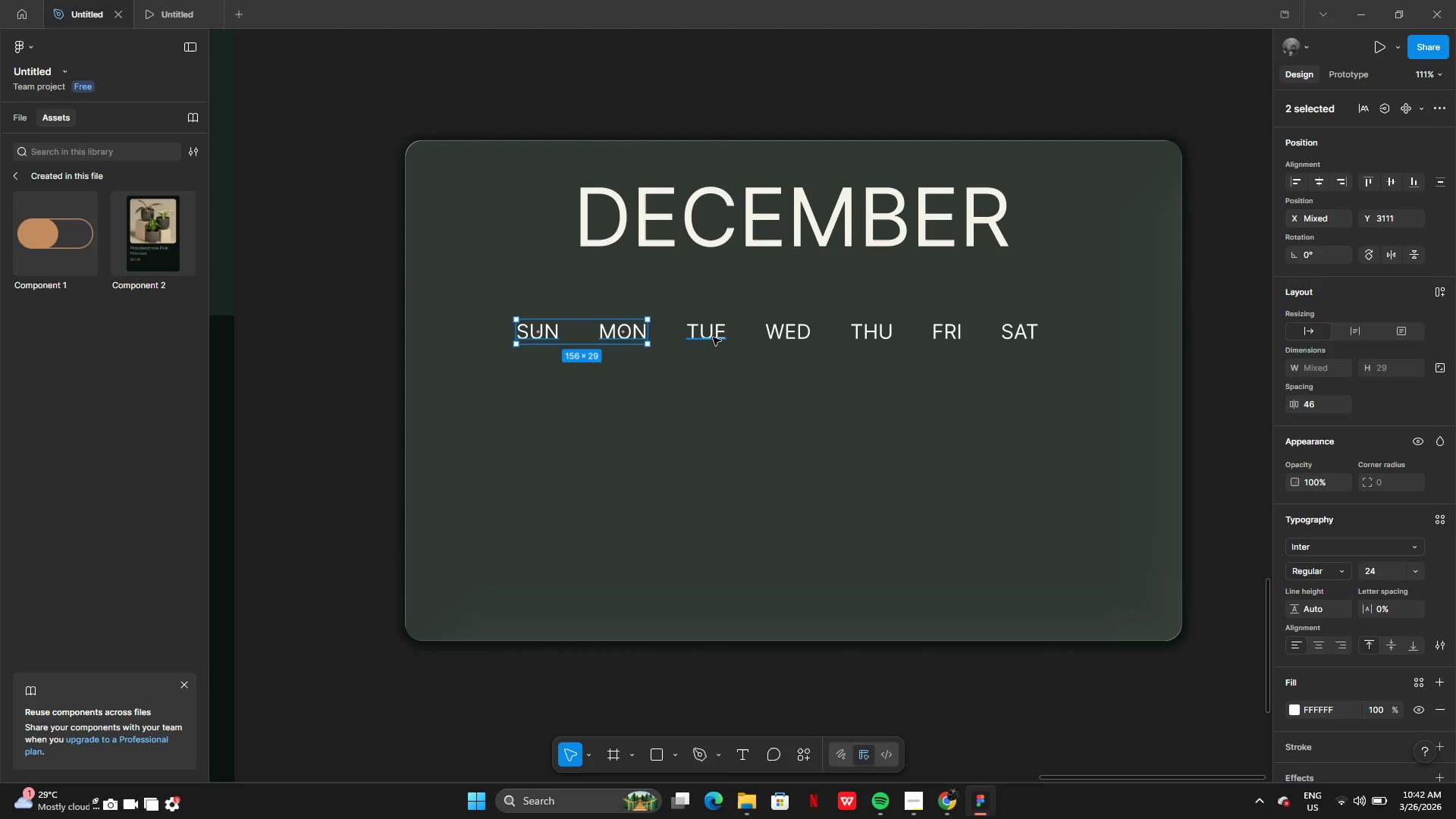 
left_click([714, 337])
 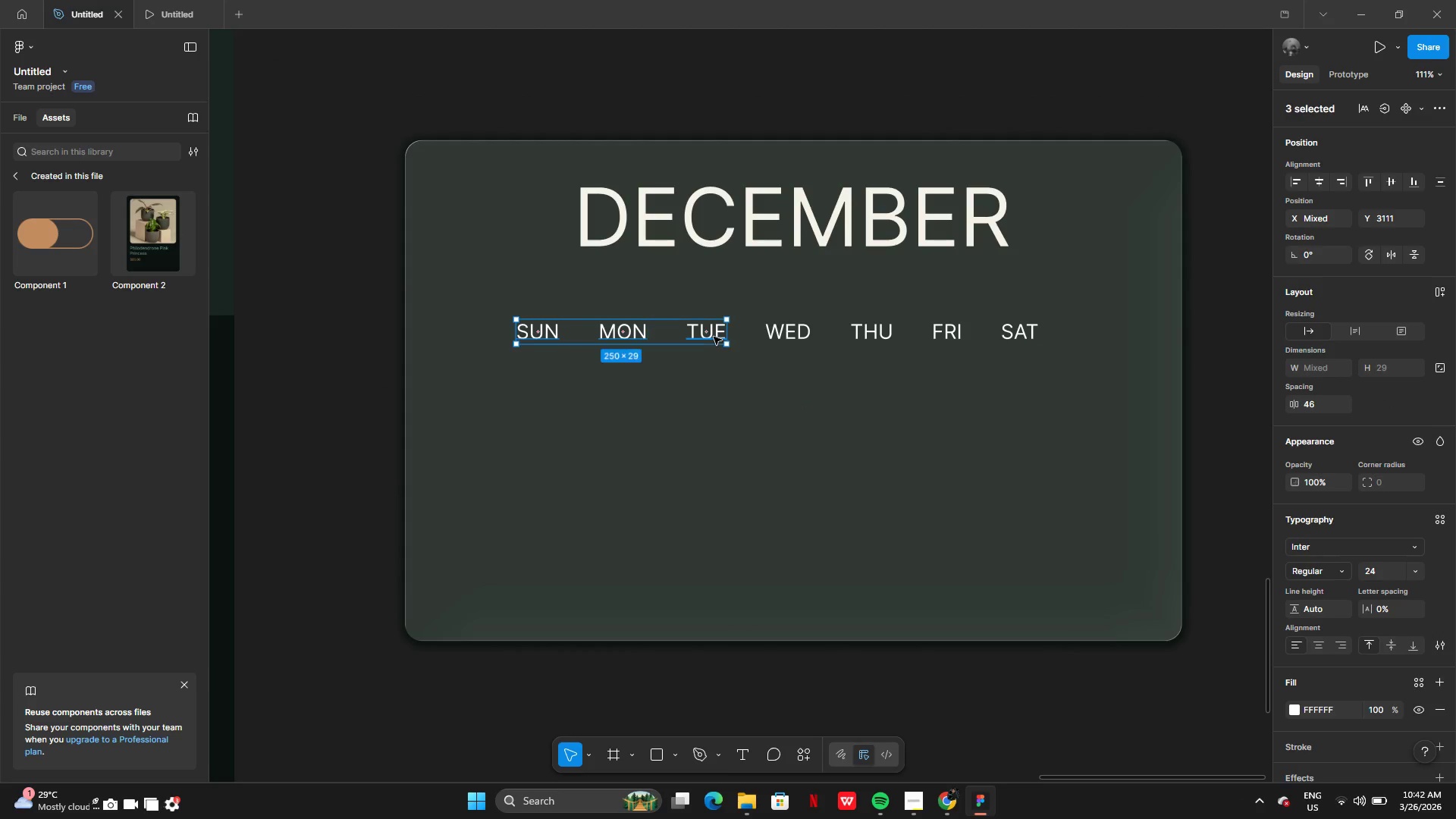 
hold_key(key=ShiftLeft, duration=1.5)
left_click([761, 337])
 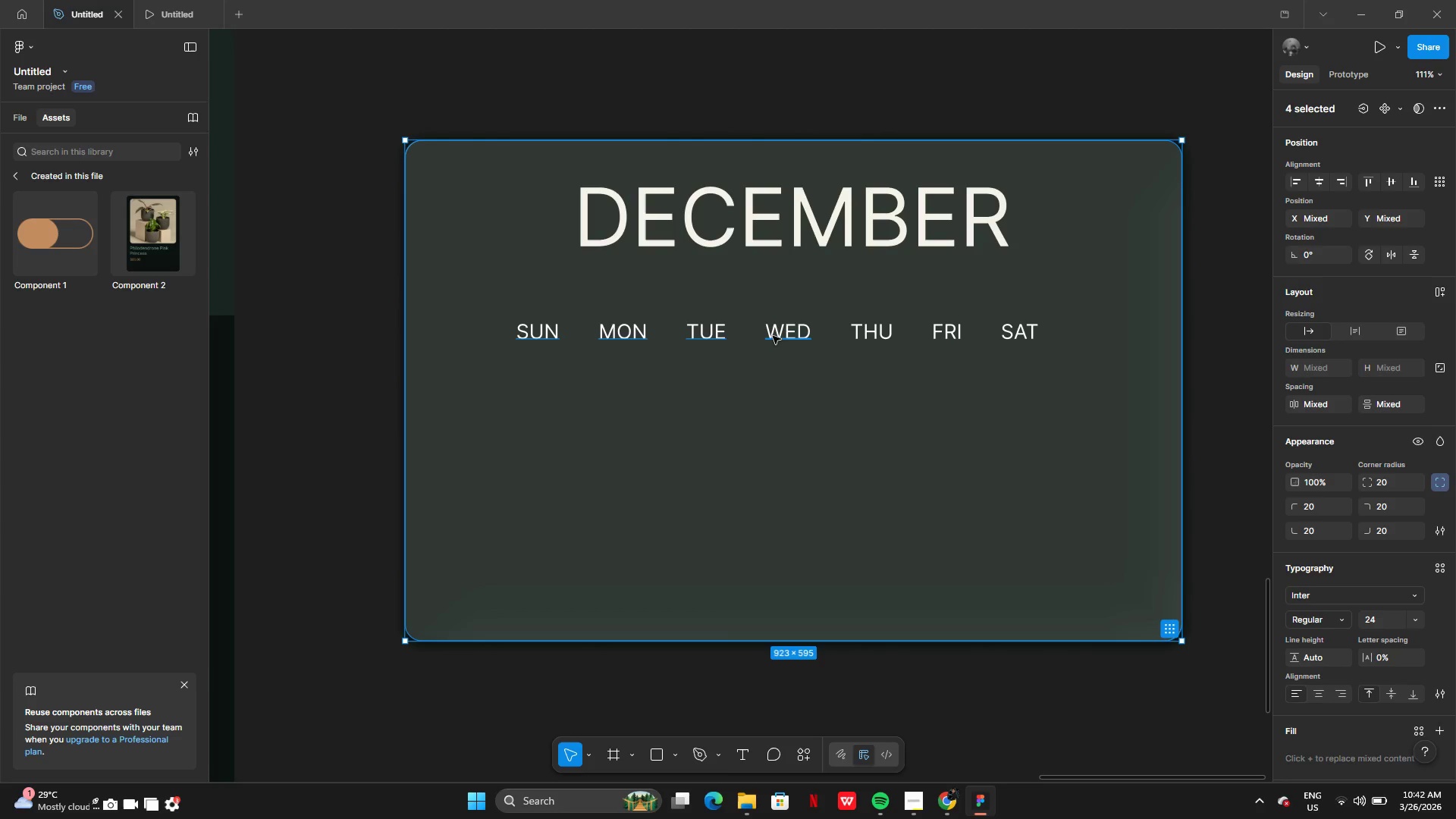 
hold_key(key=ShiftLeft, duration=0.84)
left_click([773, 336])
 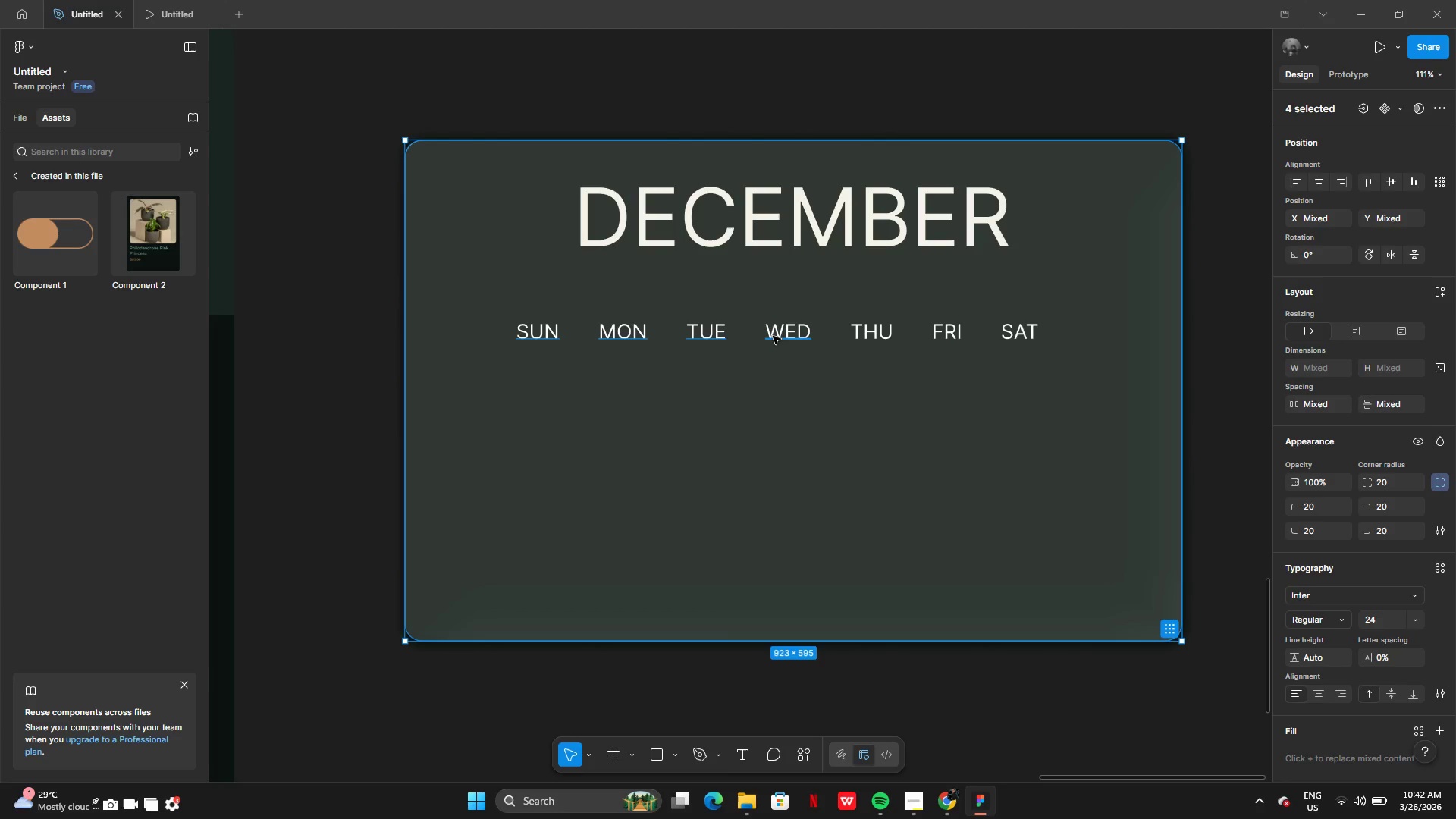 
left_click([826, 376])
 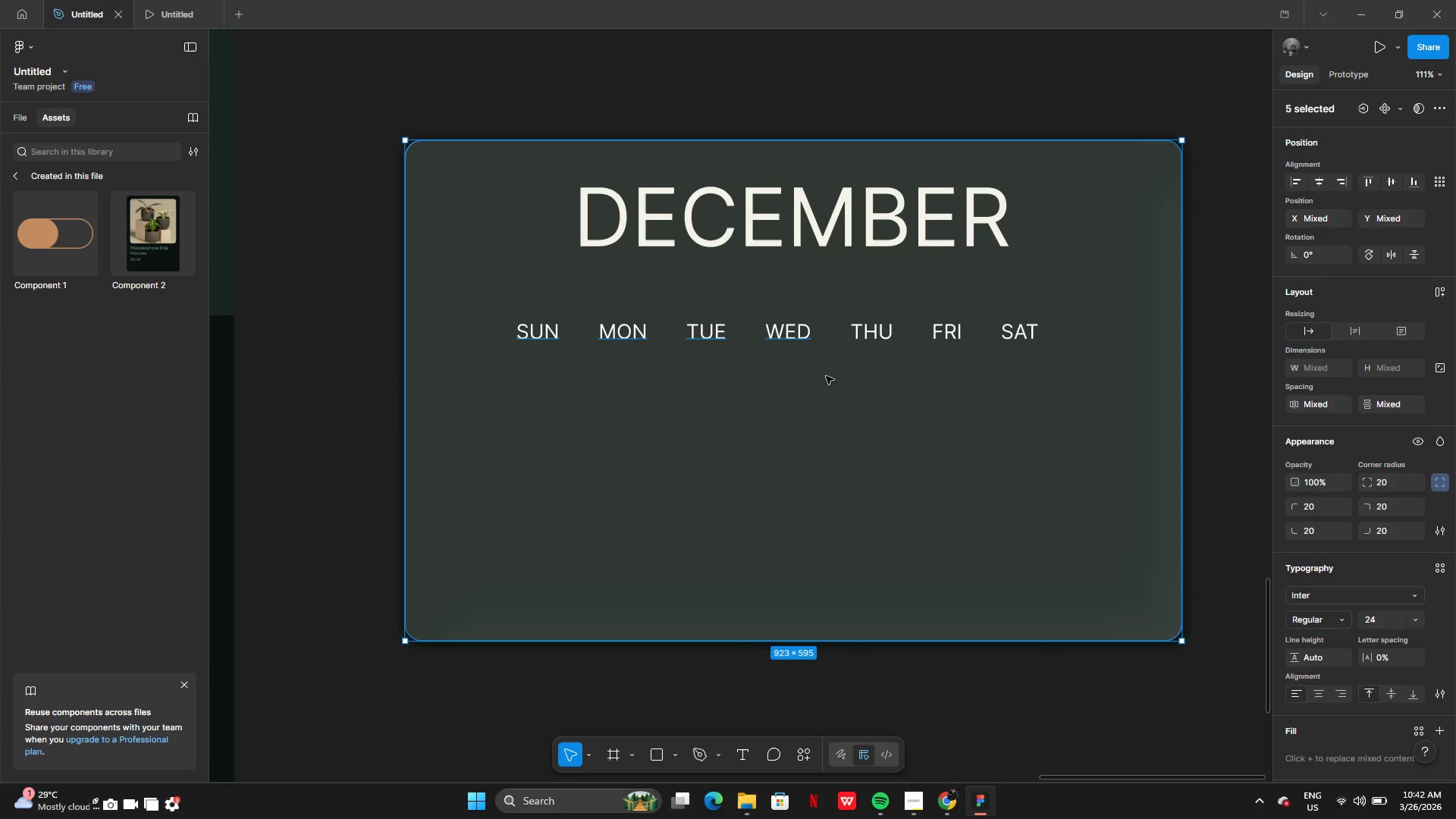 
hold_key(key=ShiftLeft, duration=1.5)
 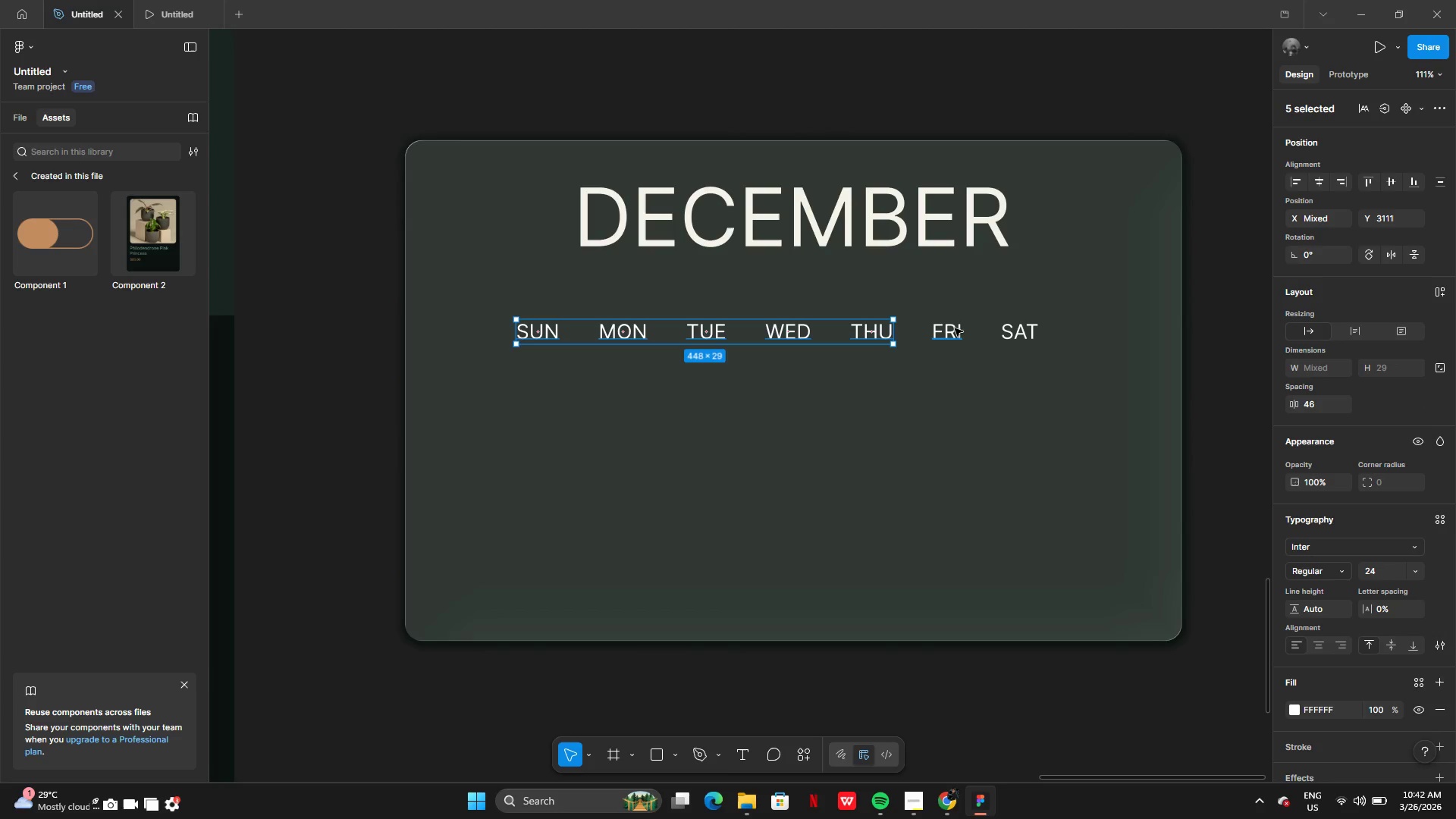 
hold_key(key=ShiftLeft, duration=1.5)
left_click([875, 334])
 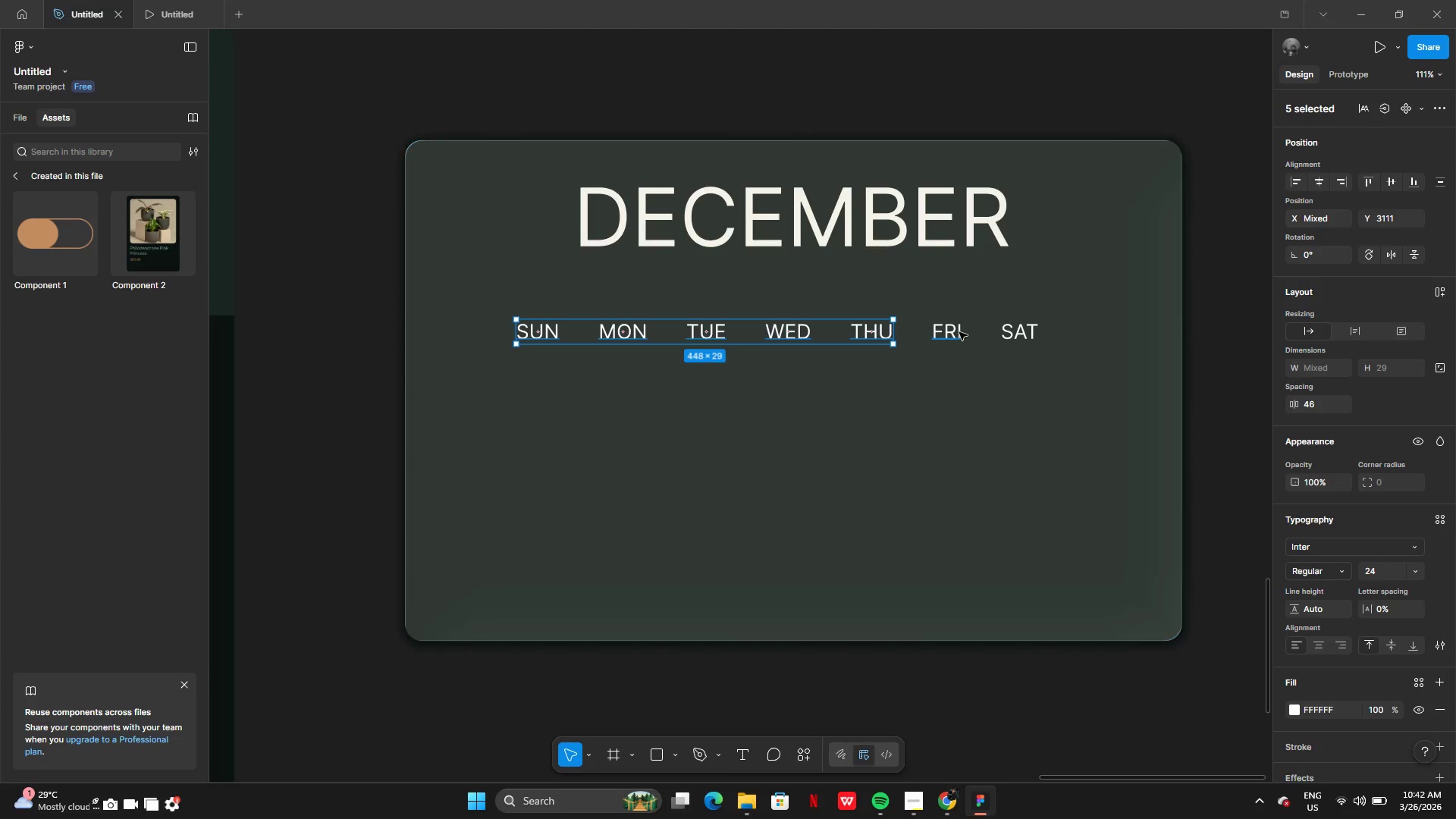 
left_click([959, 332])
 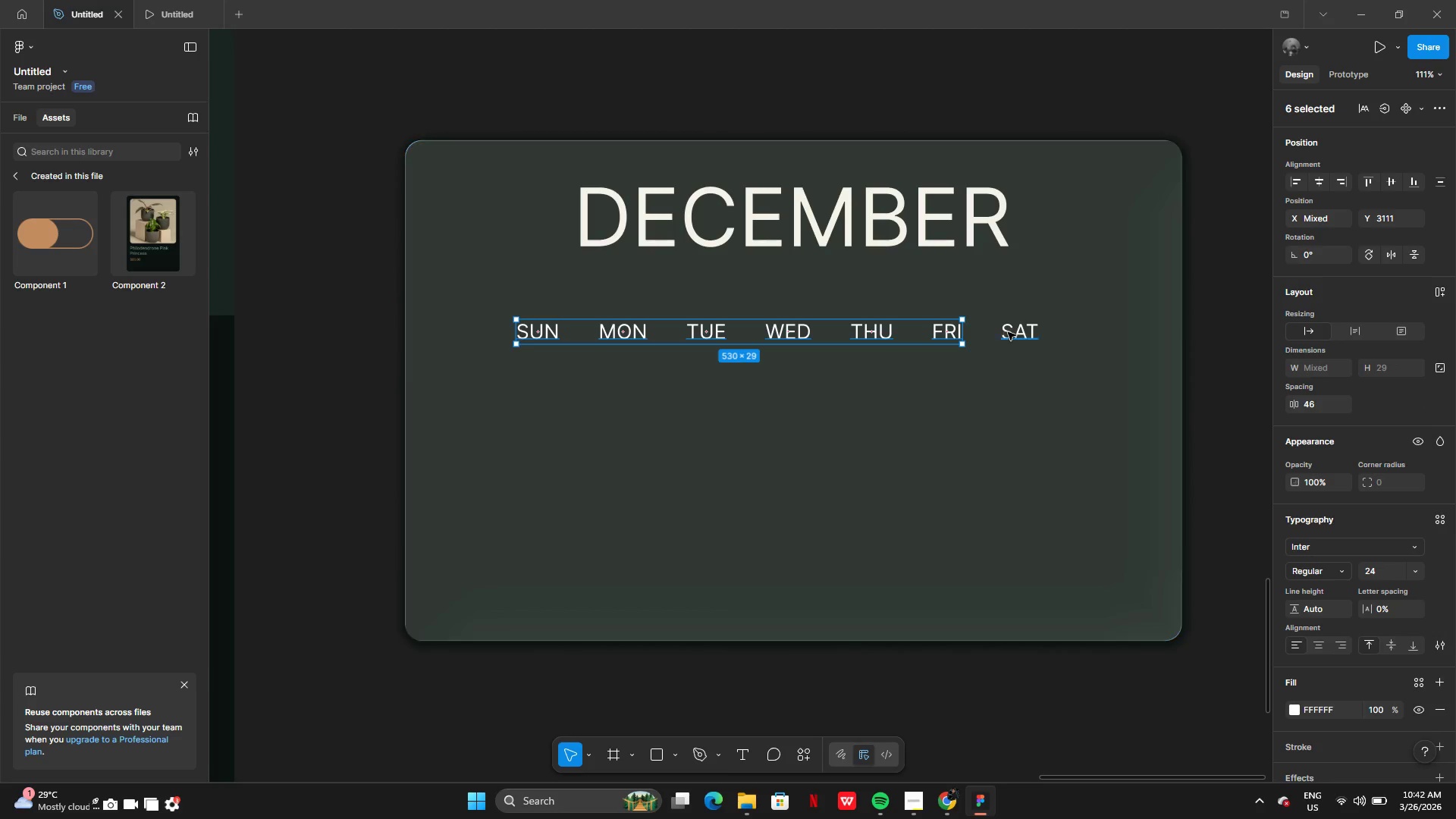 
hold_key(key=ShiftLeft, duration=0.59)
left_click([1008, 332])
 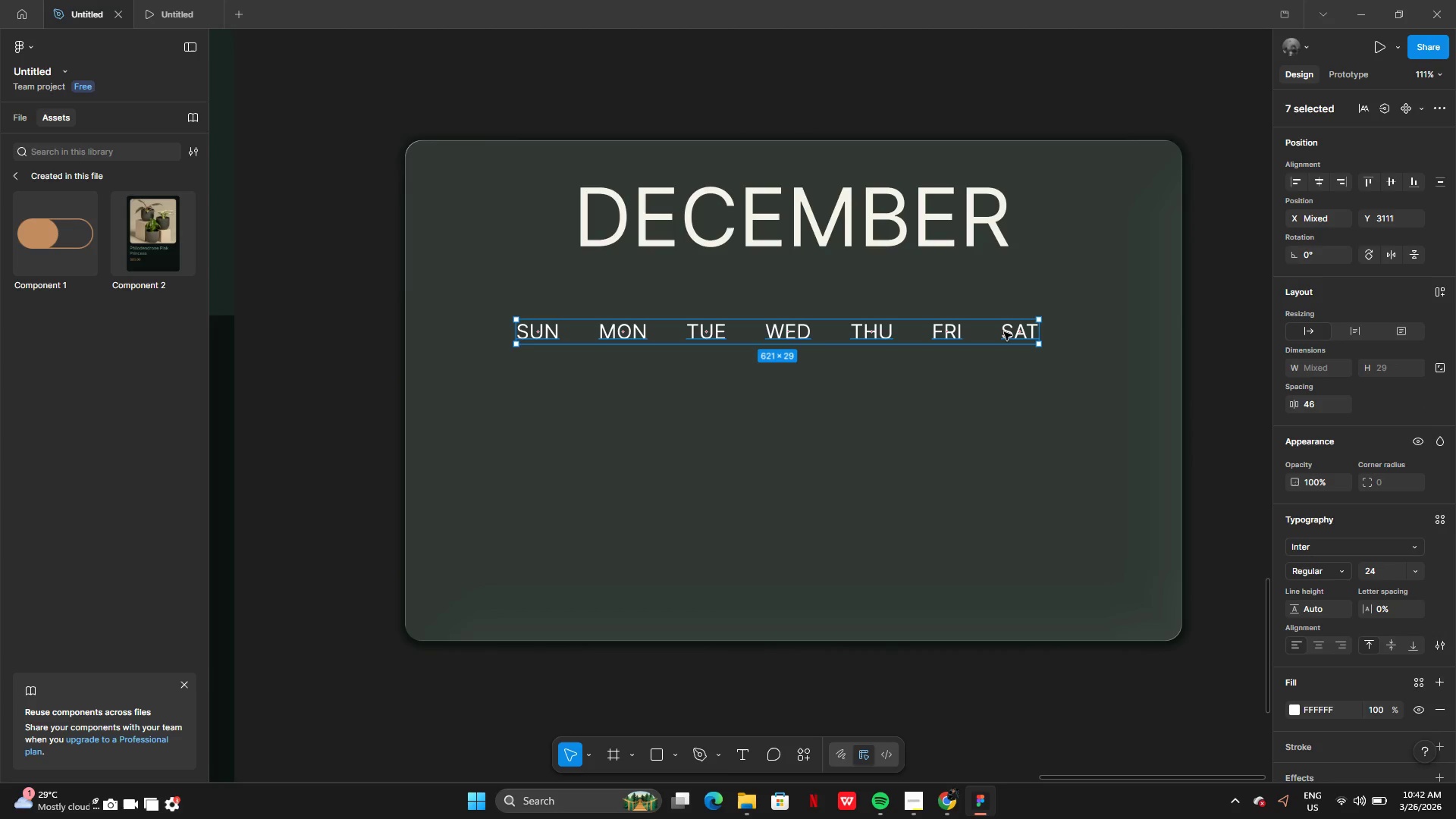 
key(Control+G)
 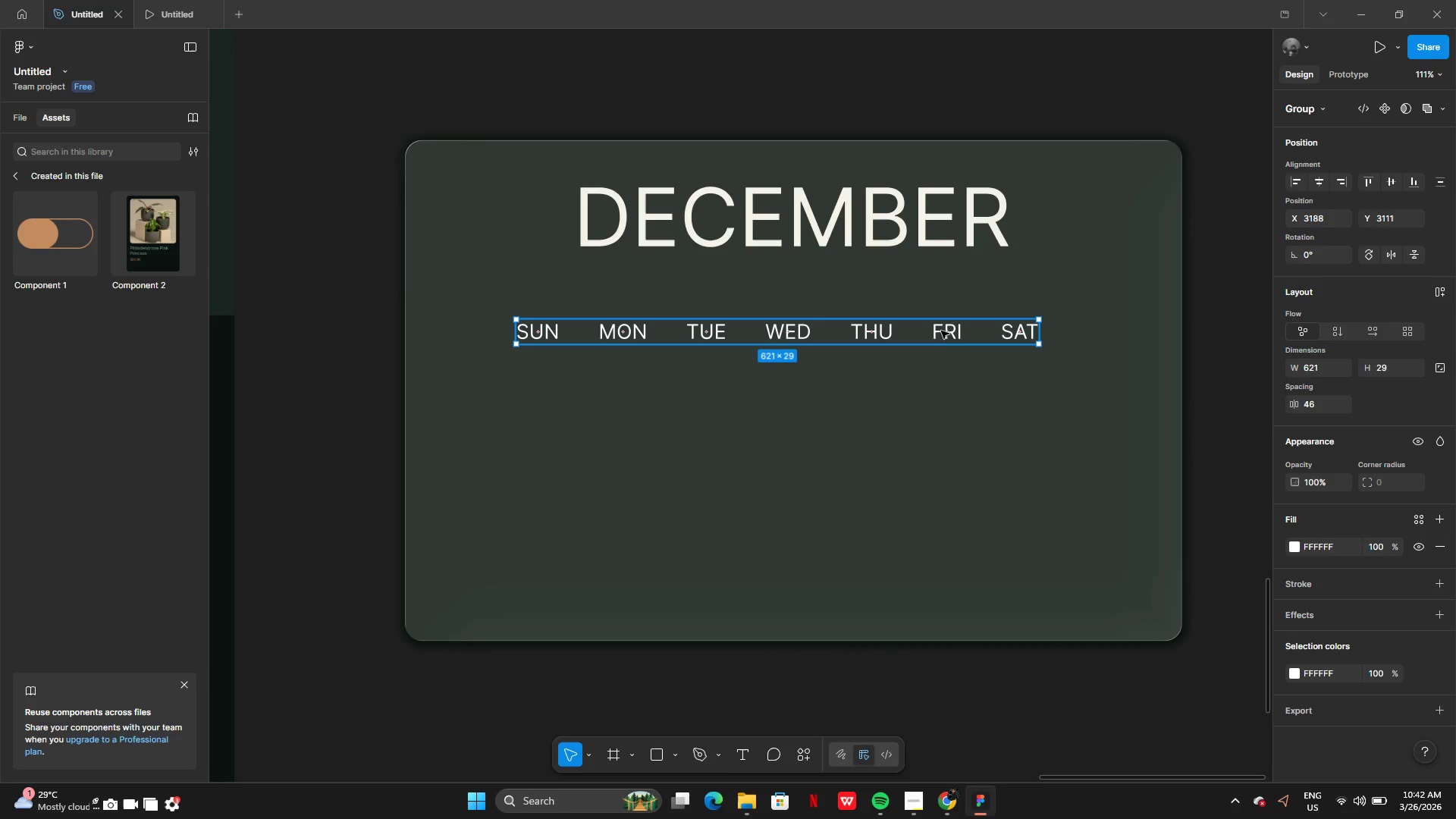 
left_click_drag(start_coordinate=[943, 331], to_coordinate=[948, 307])
 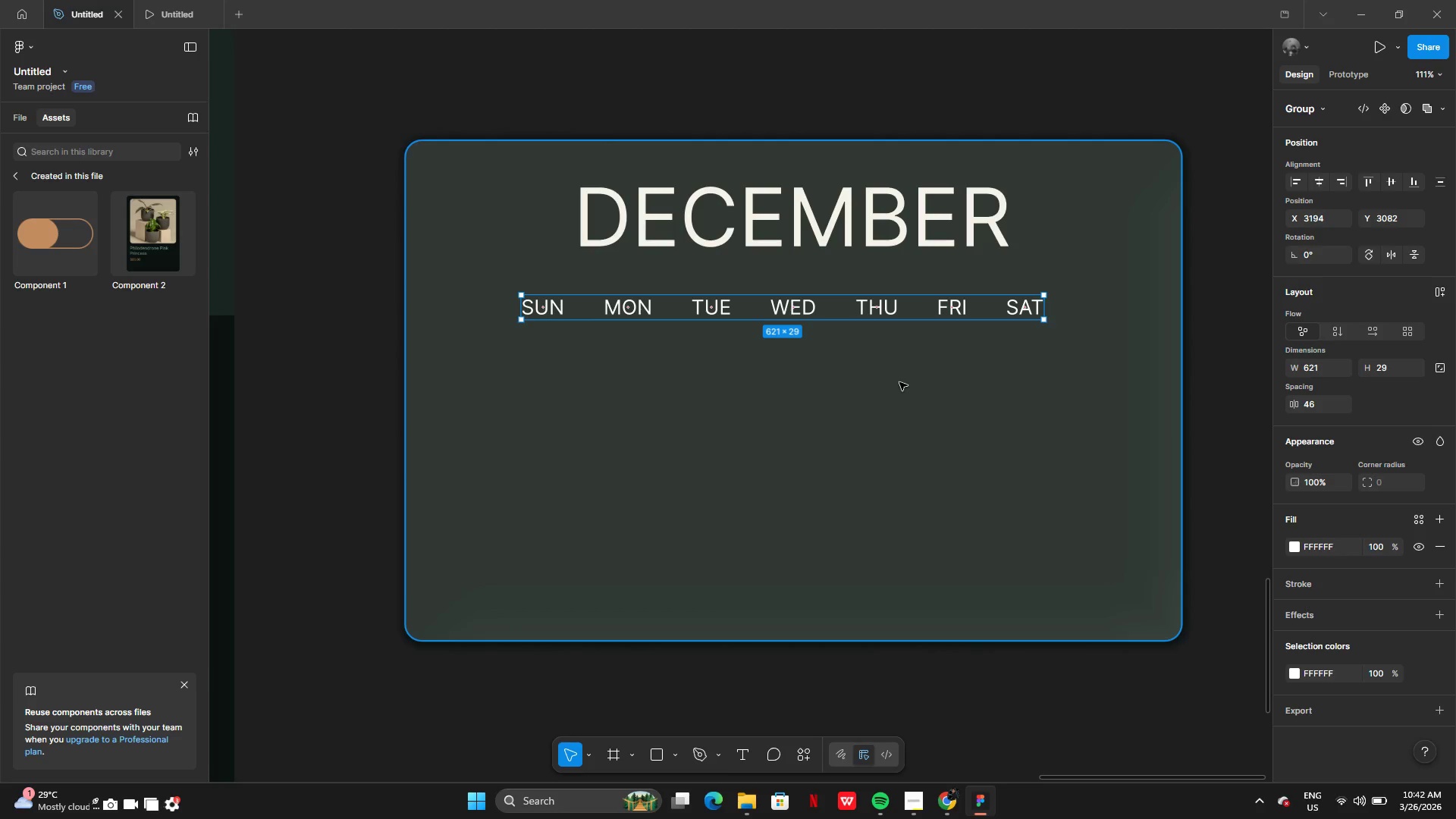 
wait(5.97)
 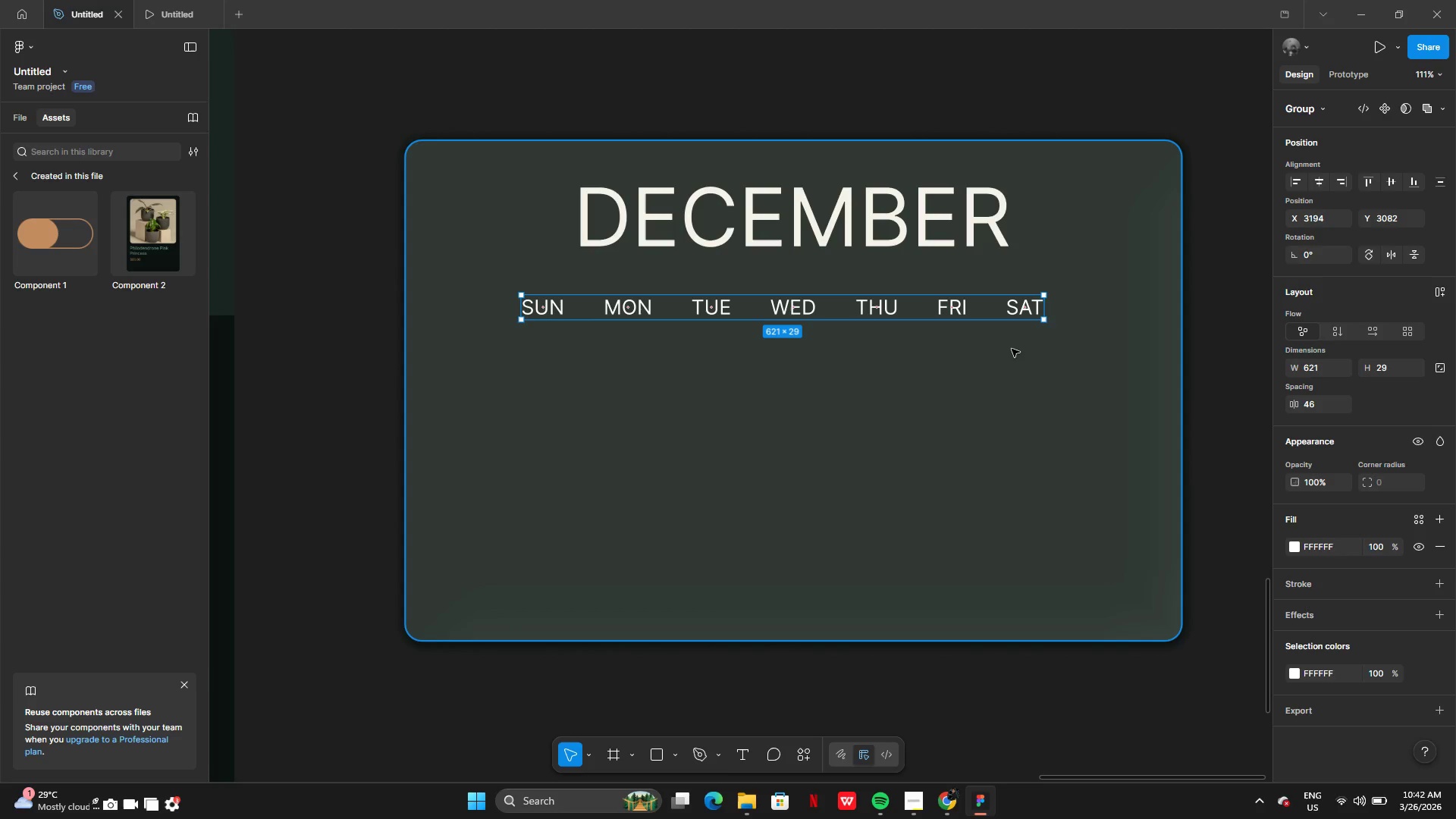 
key(Control+ControlLeft)
 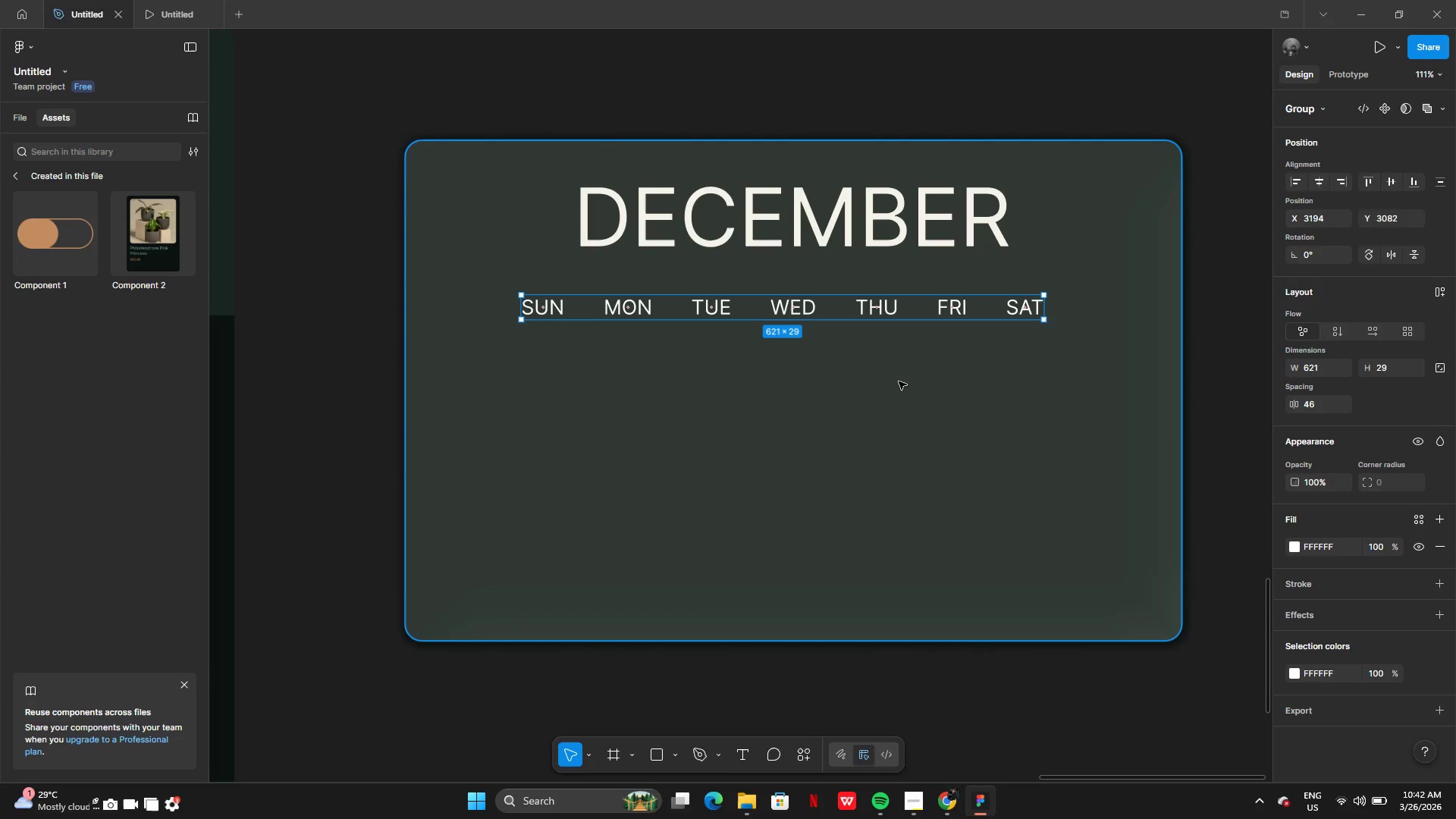 
key(Shift+A)
 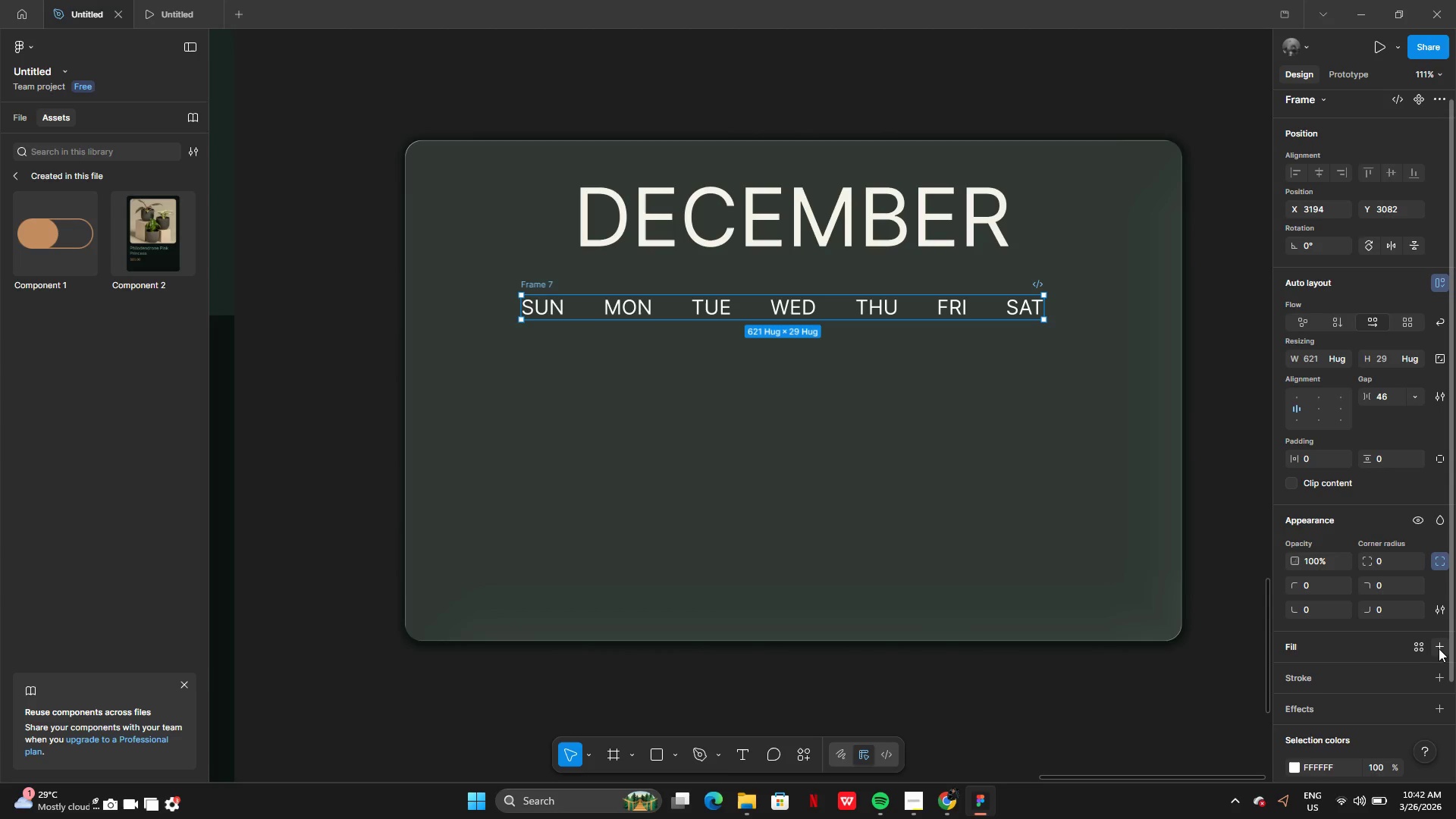 
wait(7.16)
 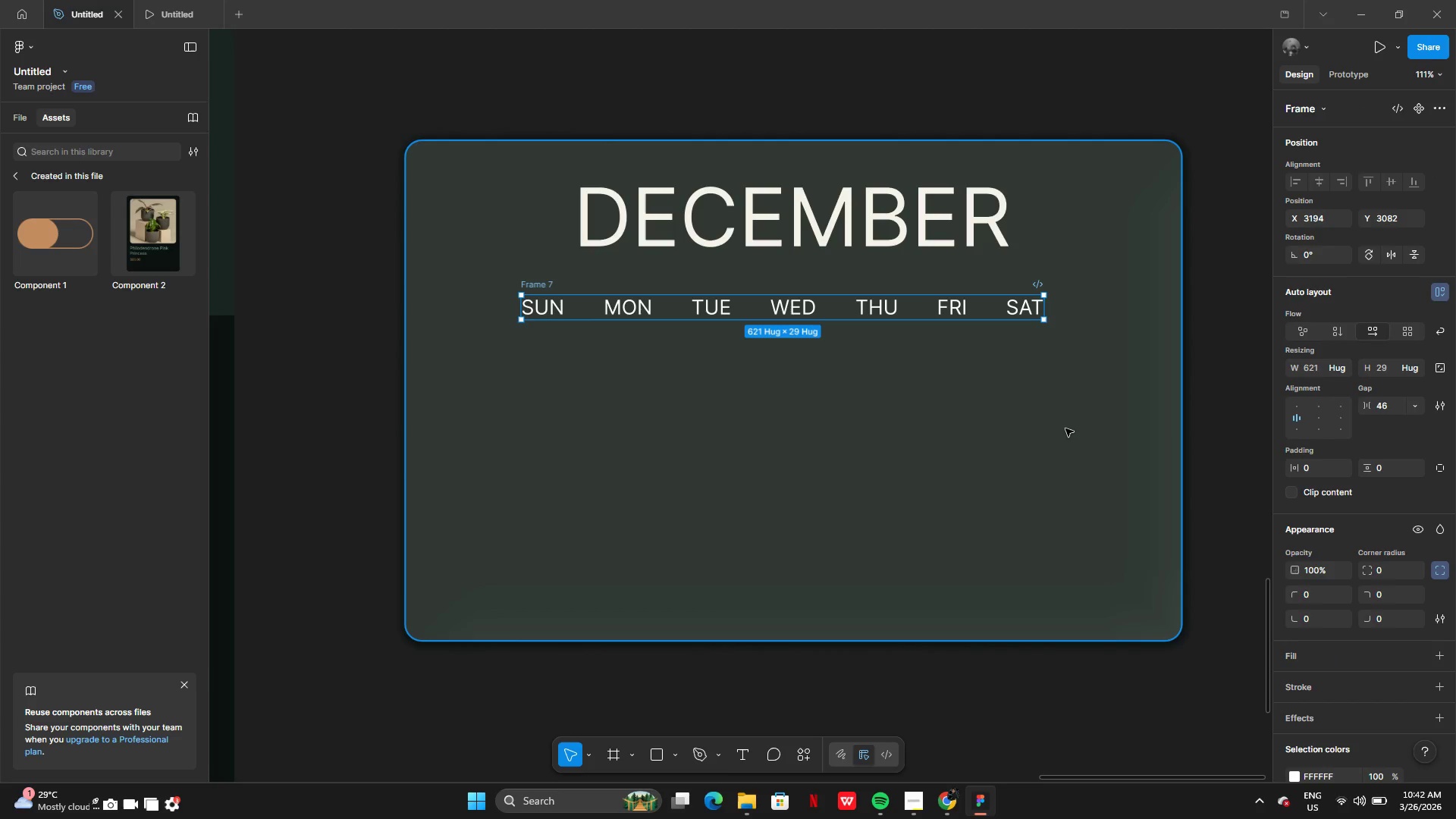 
left_click([1439, 651])
 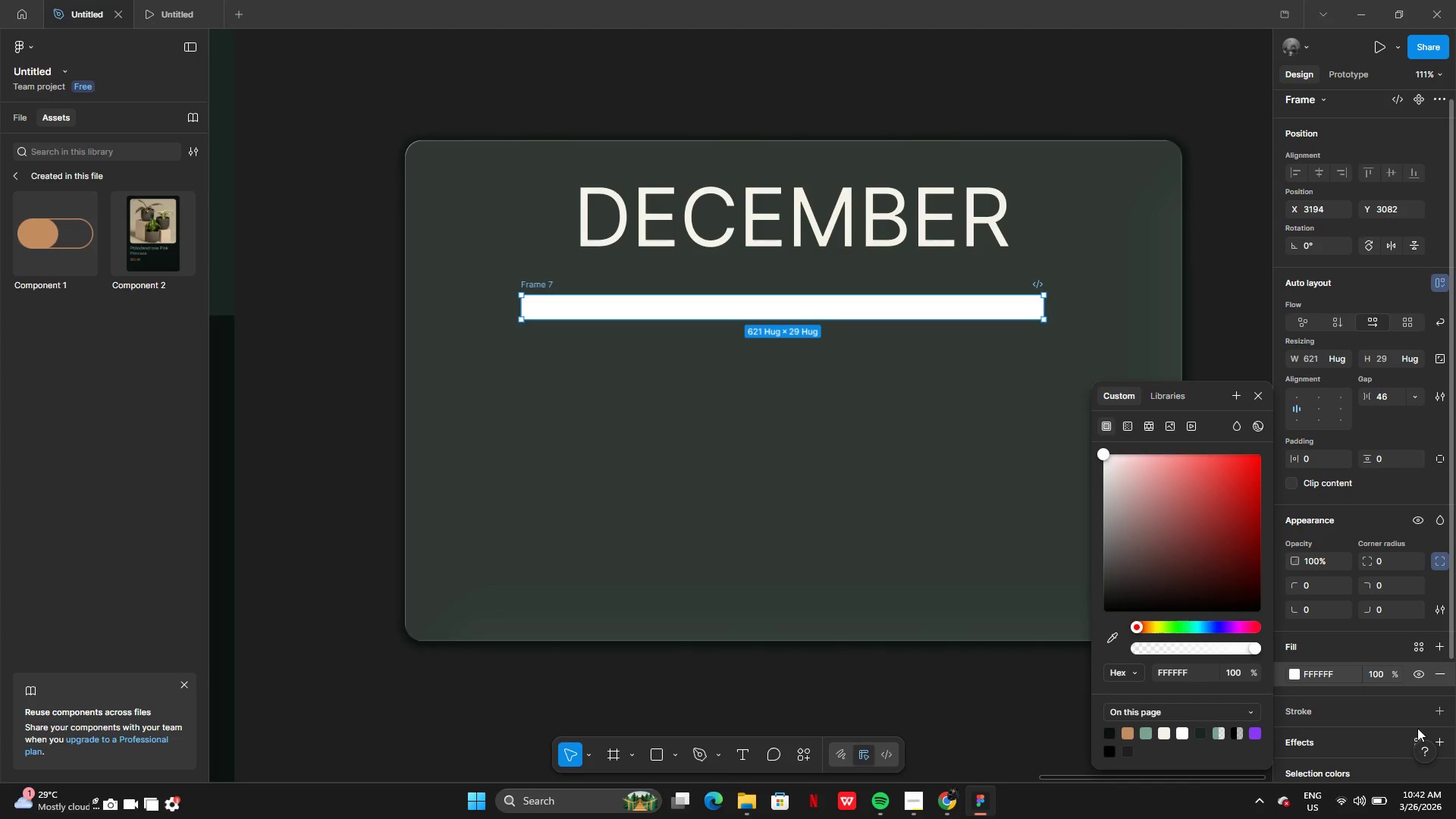 
left_click([1444, 746])
 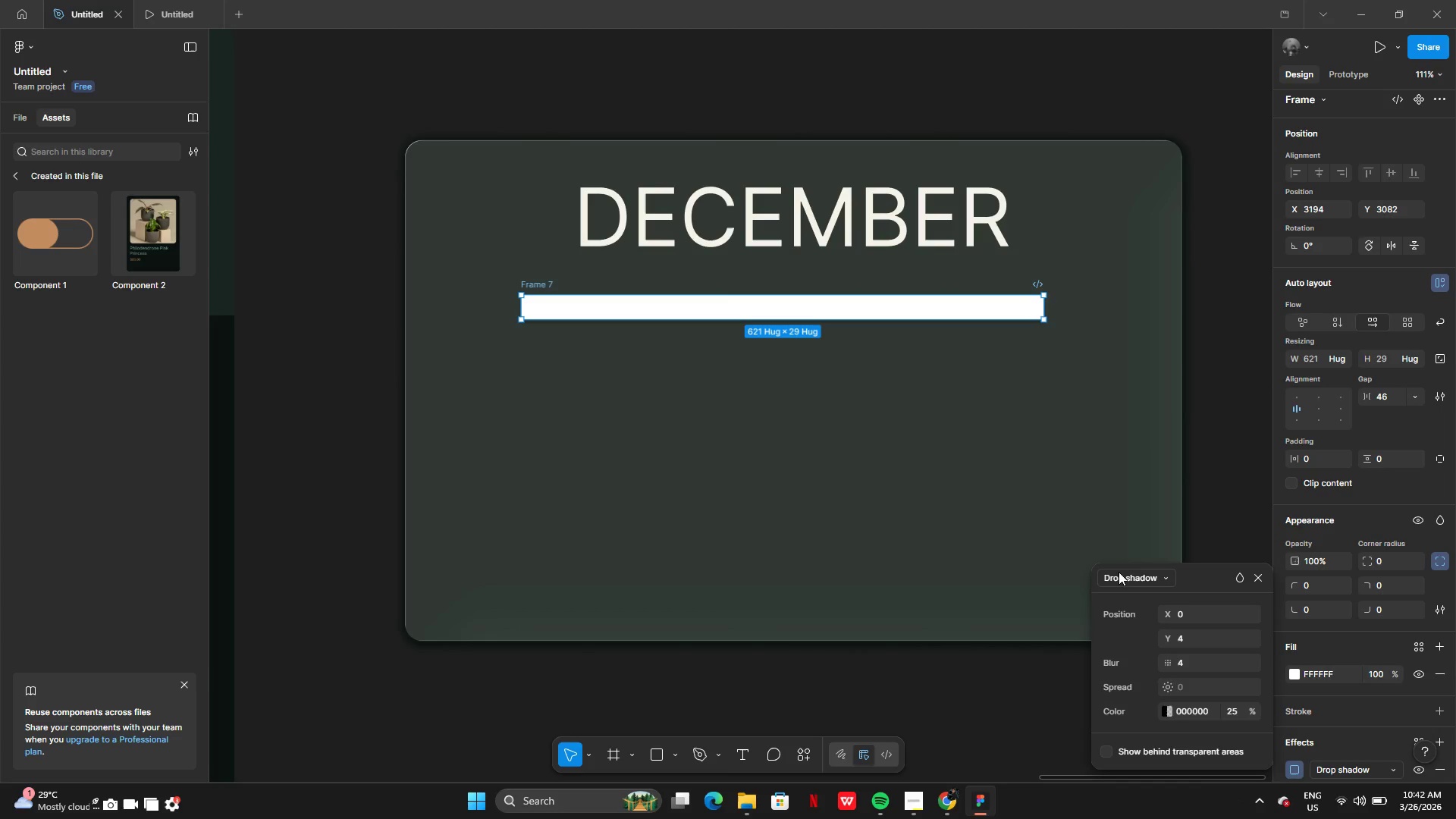 
left_click([1117, 577])
 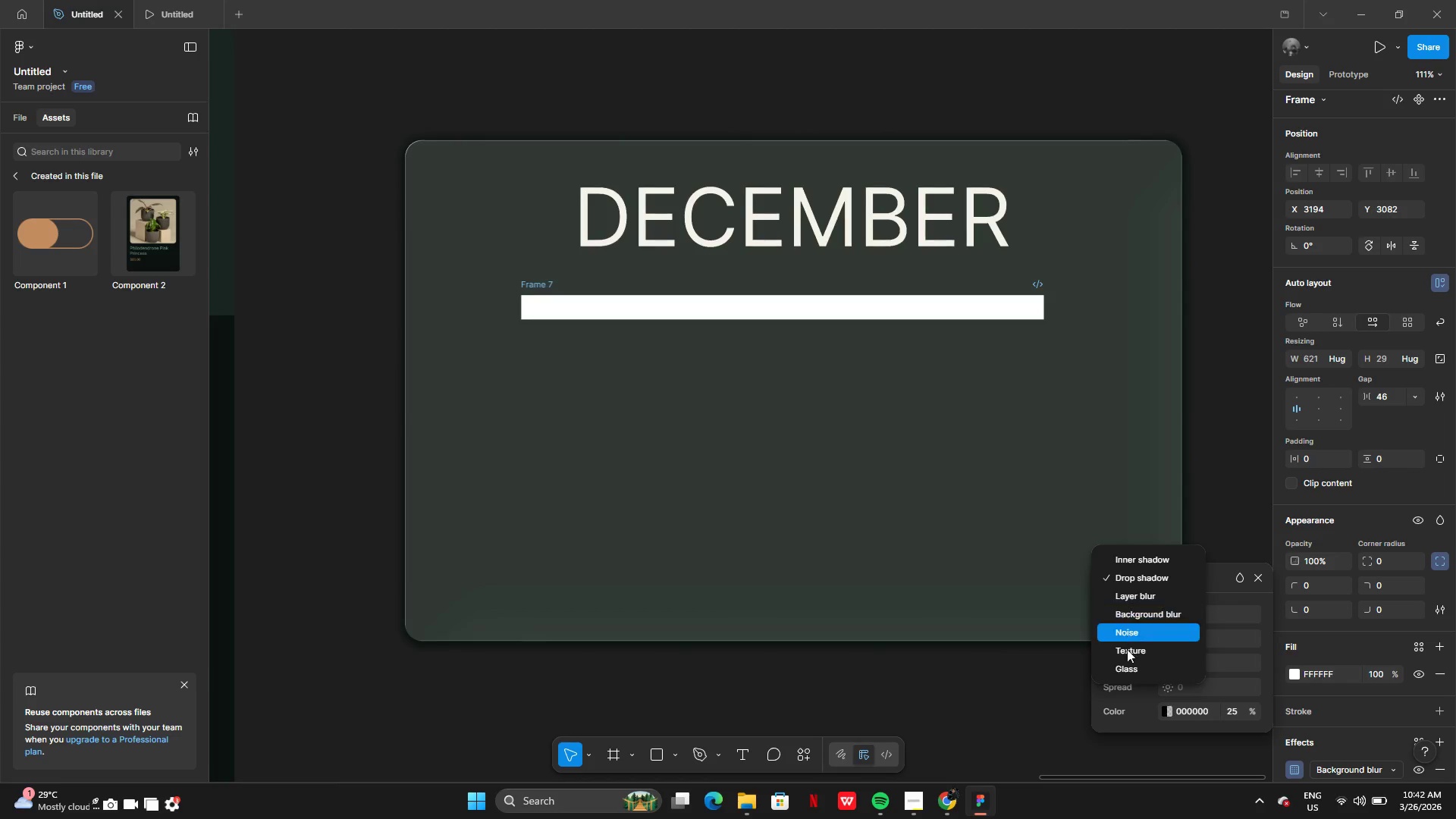 
left_click([1127, 670])
 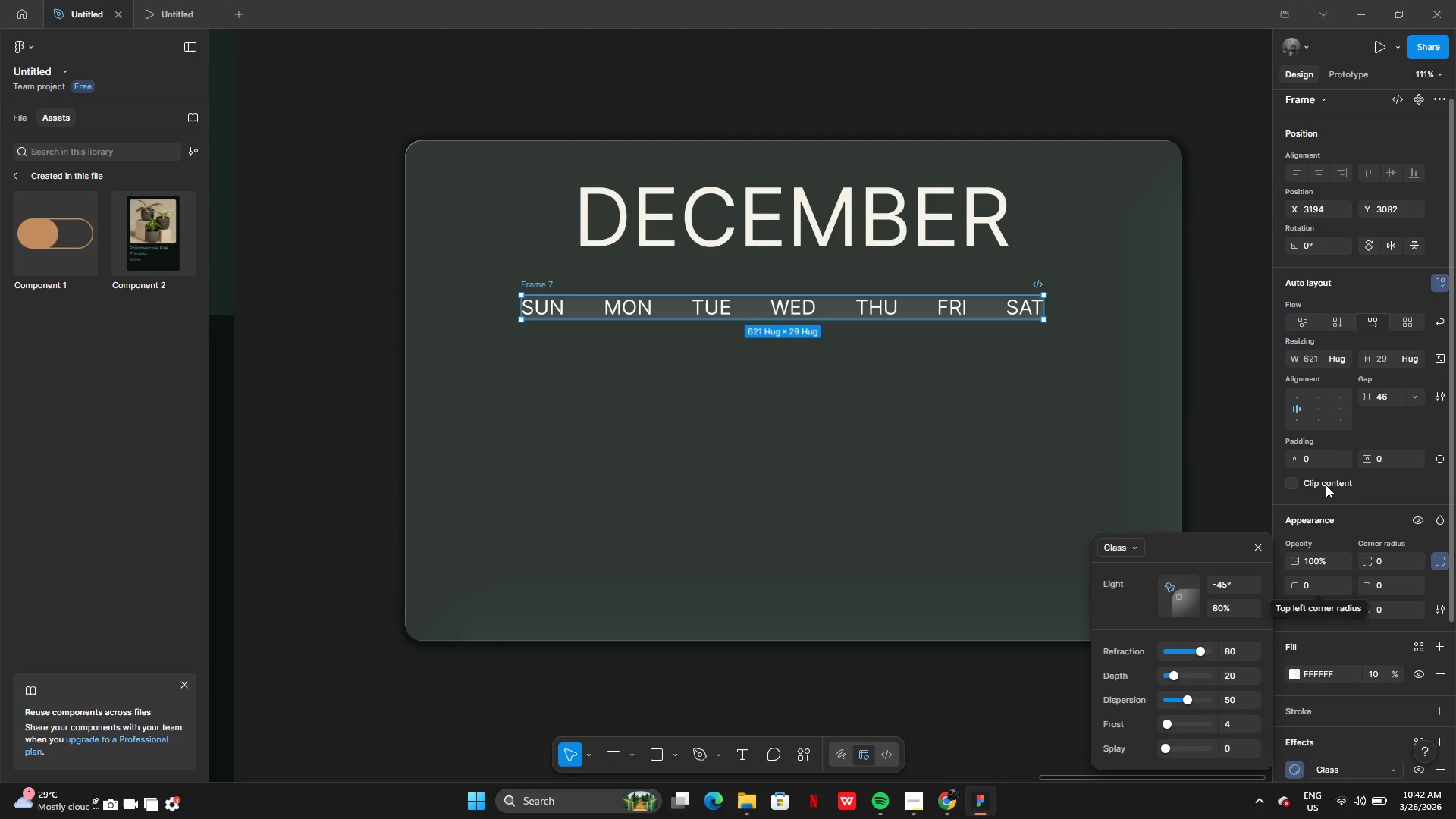 
left_click([1313, 407])
 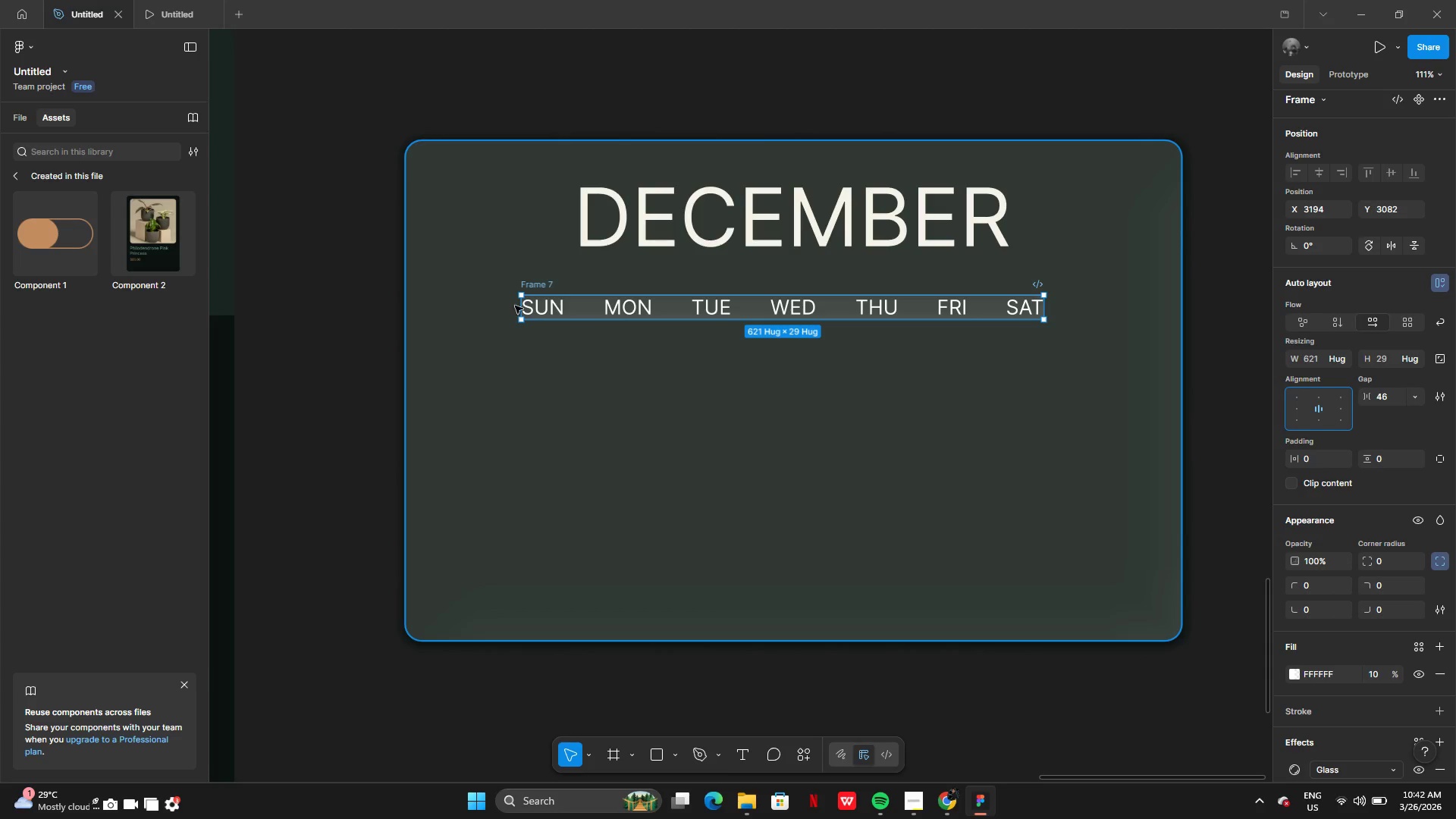 
left_click_drag(start_coordinate=[522, 311], to_coordinate=[487, 312])
 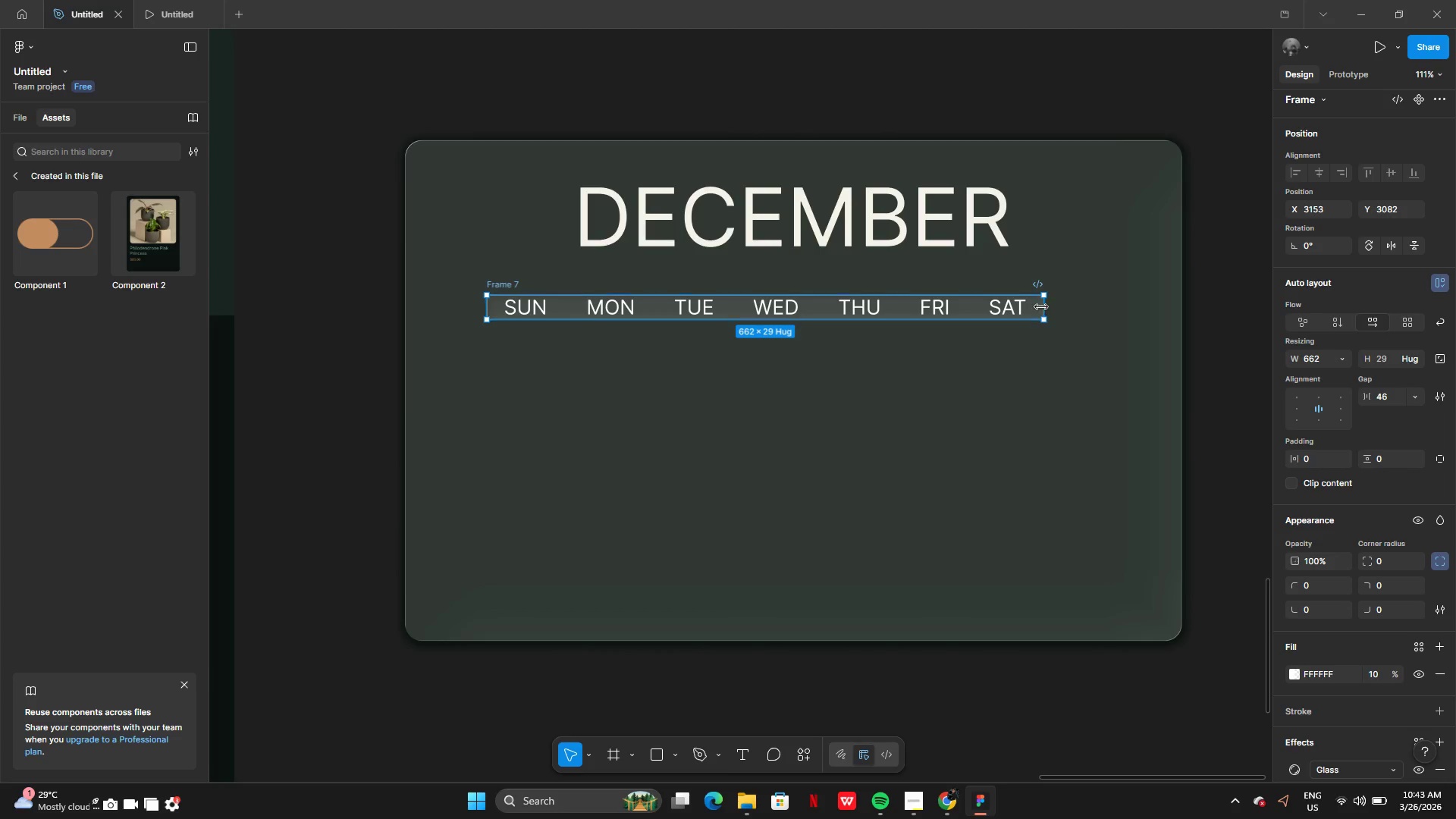 
left_click_drag(start_coordinate=[1042, 308], to_coordinate=[1057, 308])
 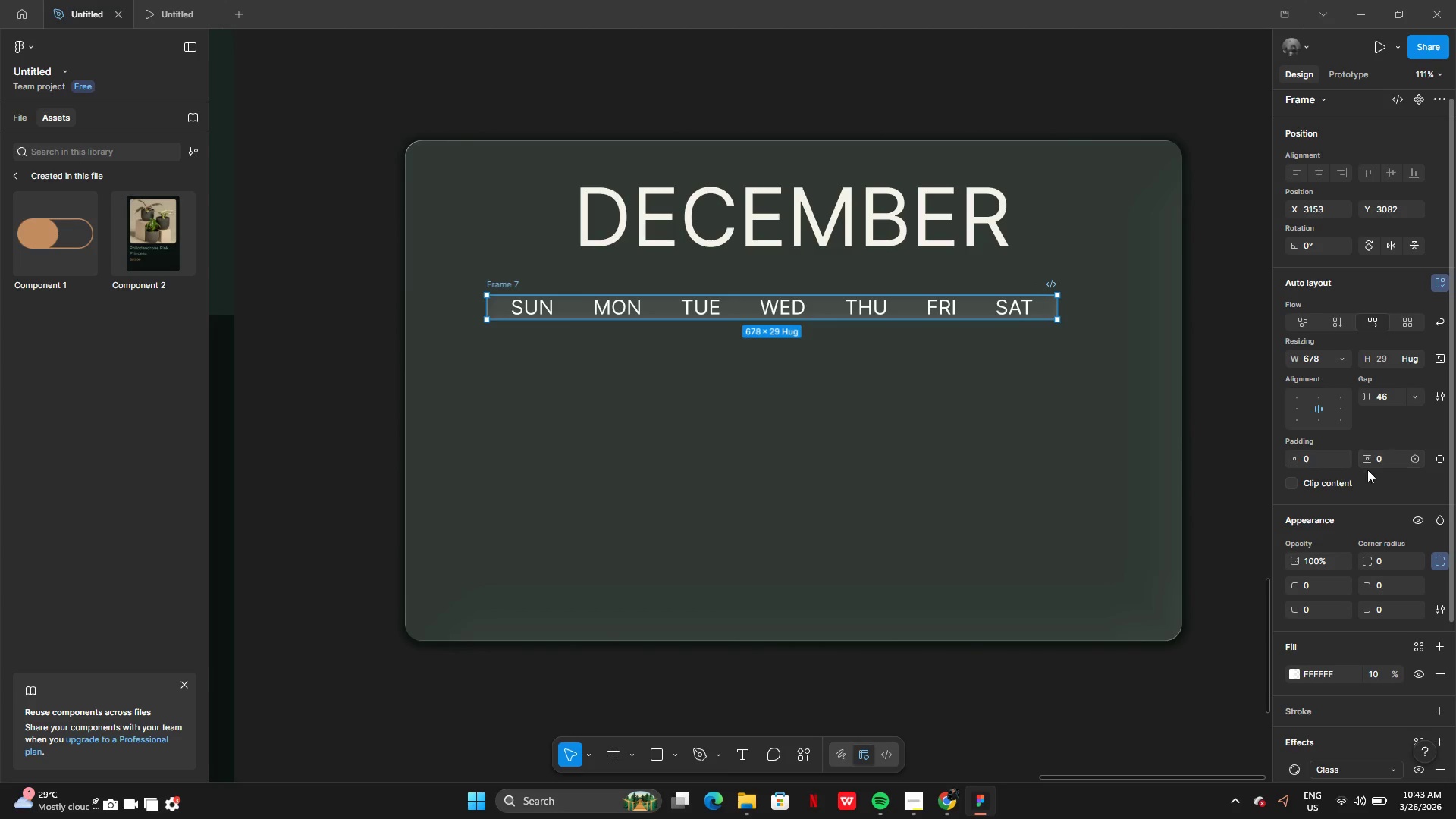 
left_click([1310, 461])
 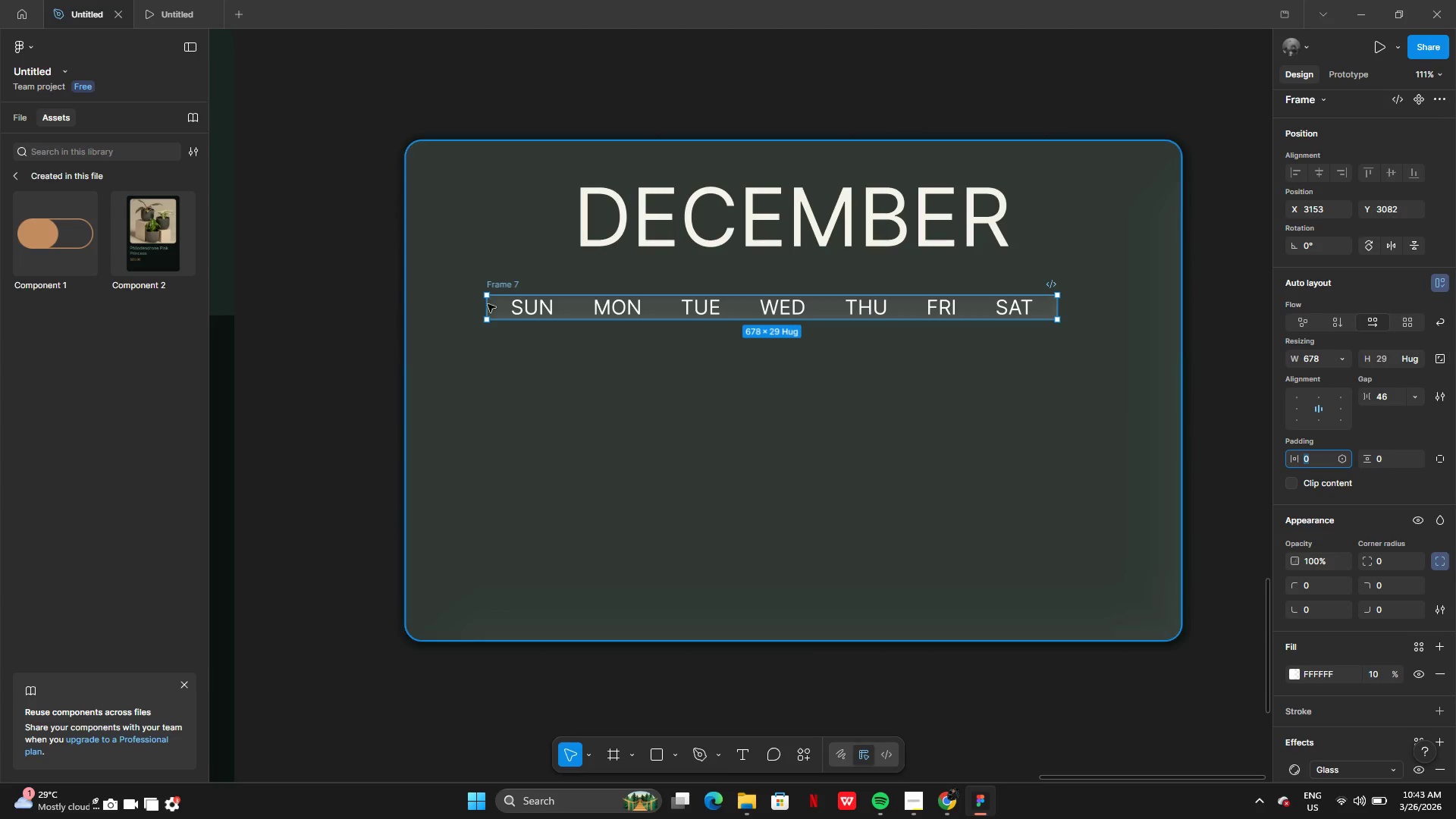 
wait(5.83)
 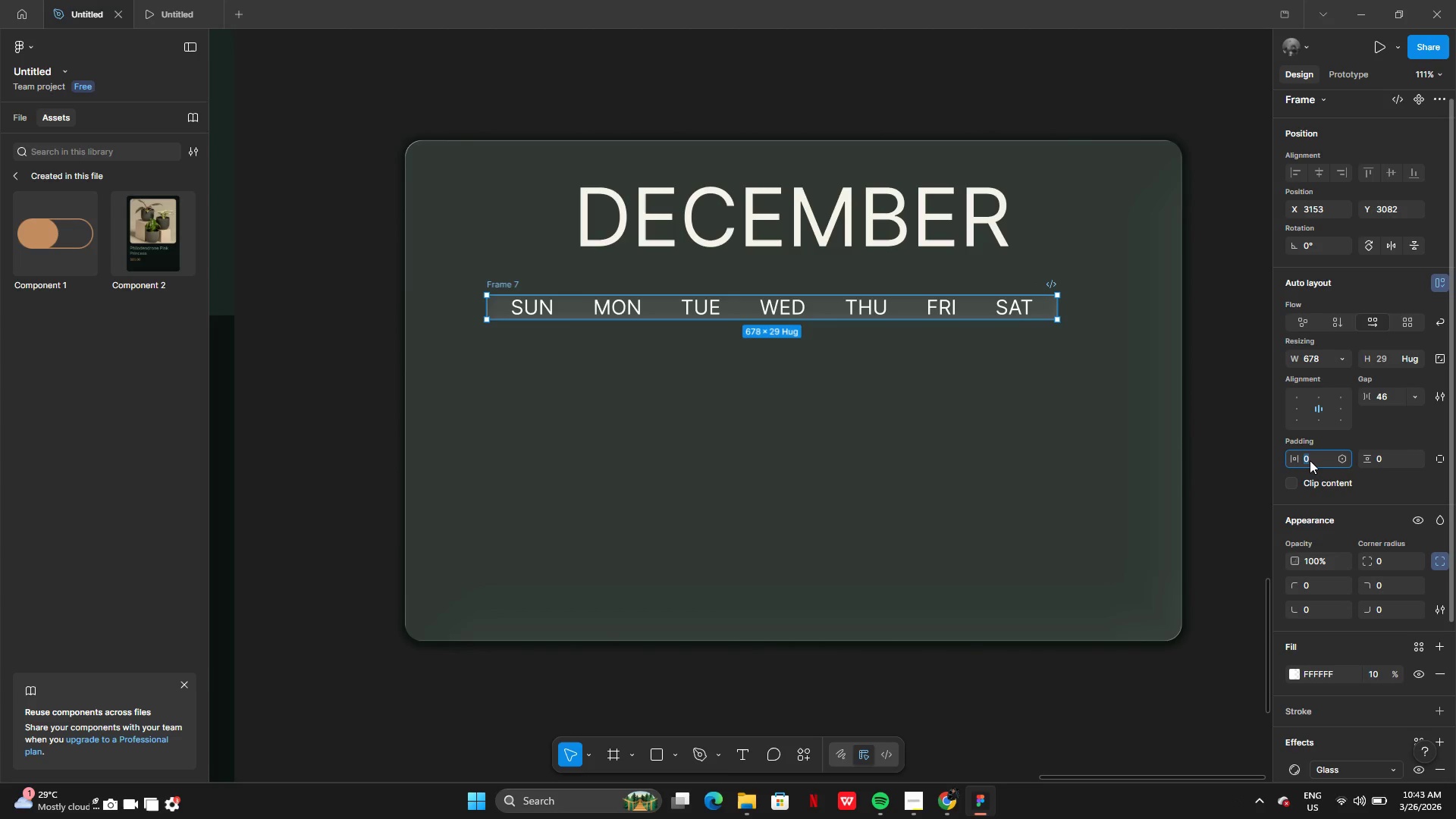 
double_click([529, 310])
 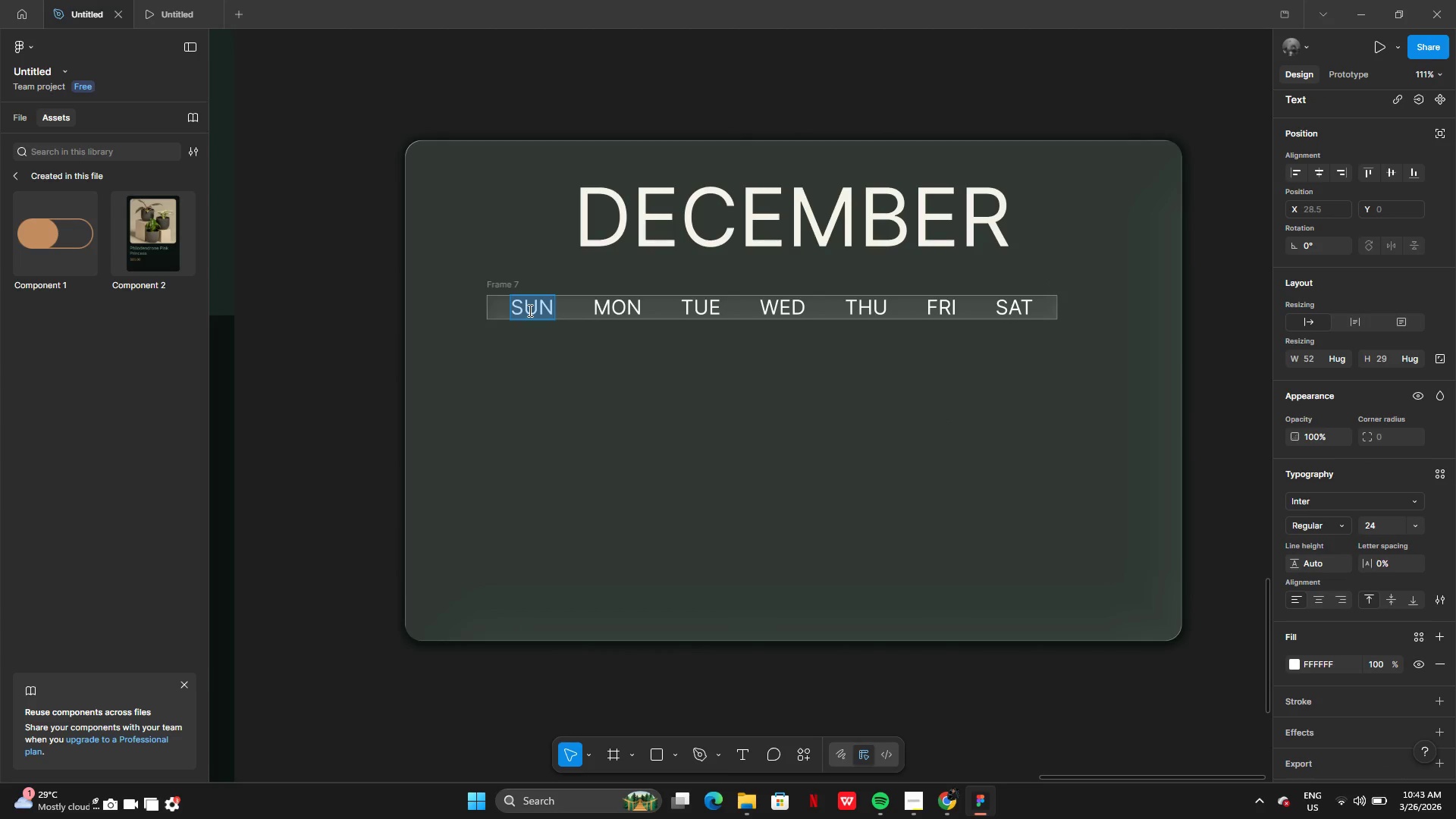 
left_click([570, 349])
 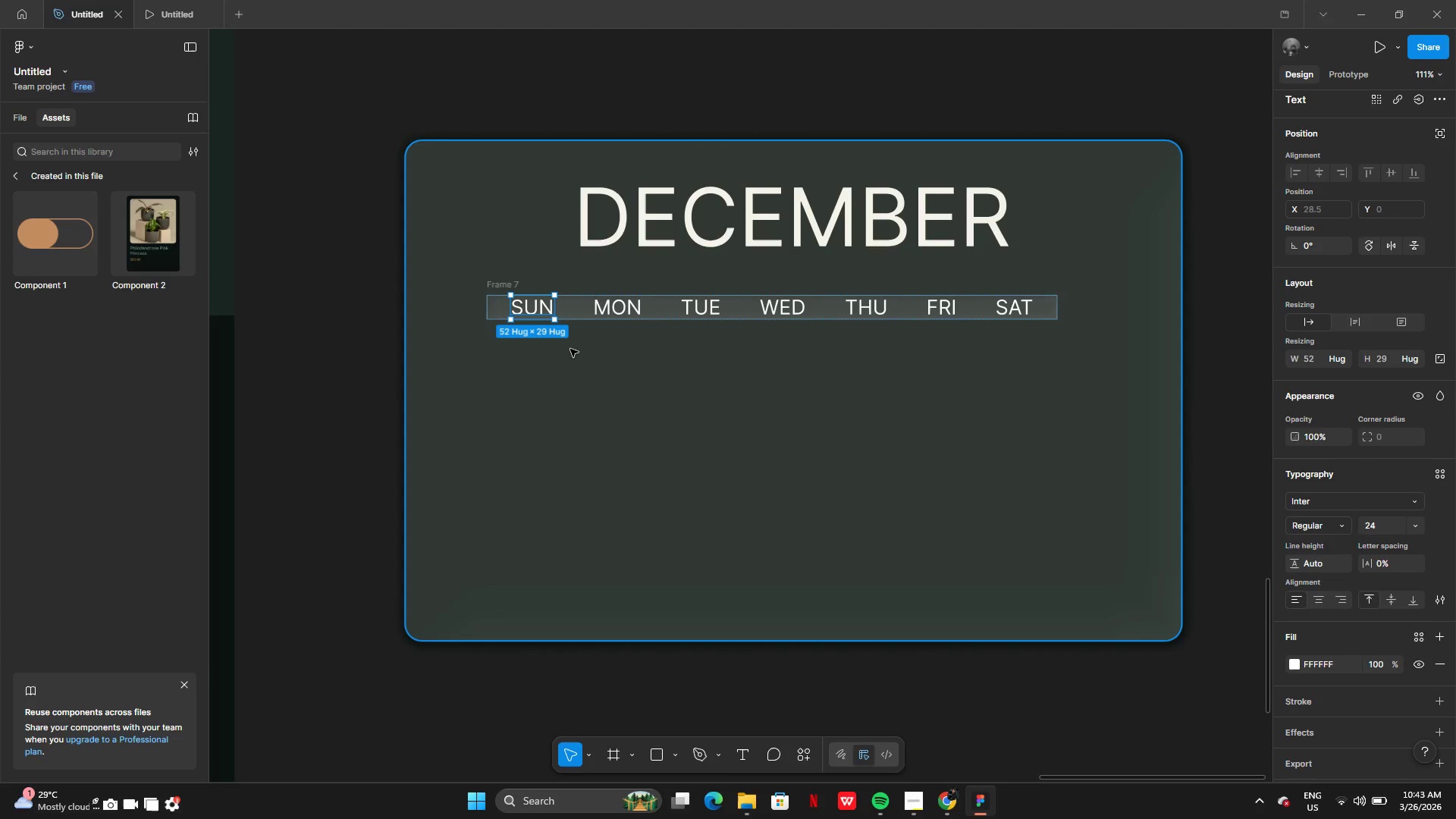 
left_click([570, 349])
 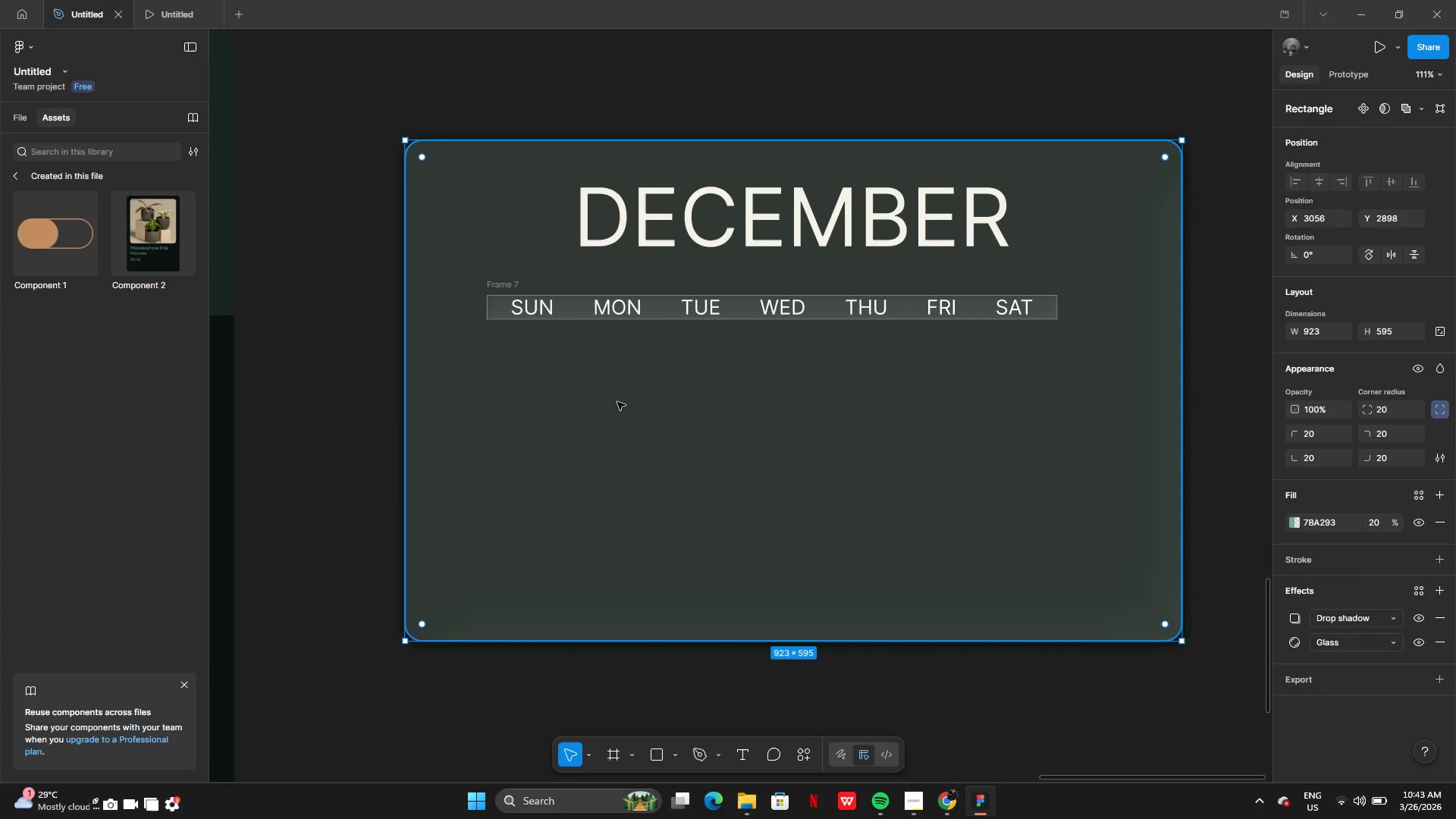 
left_click([617, 402])
 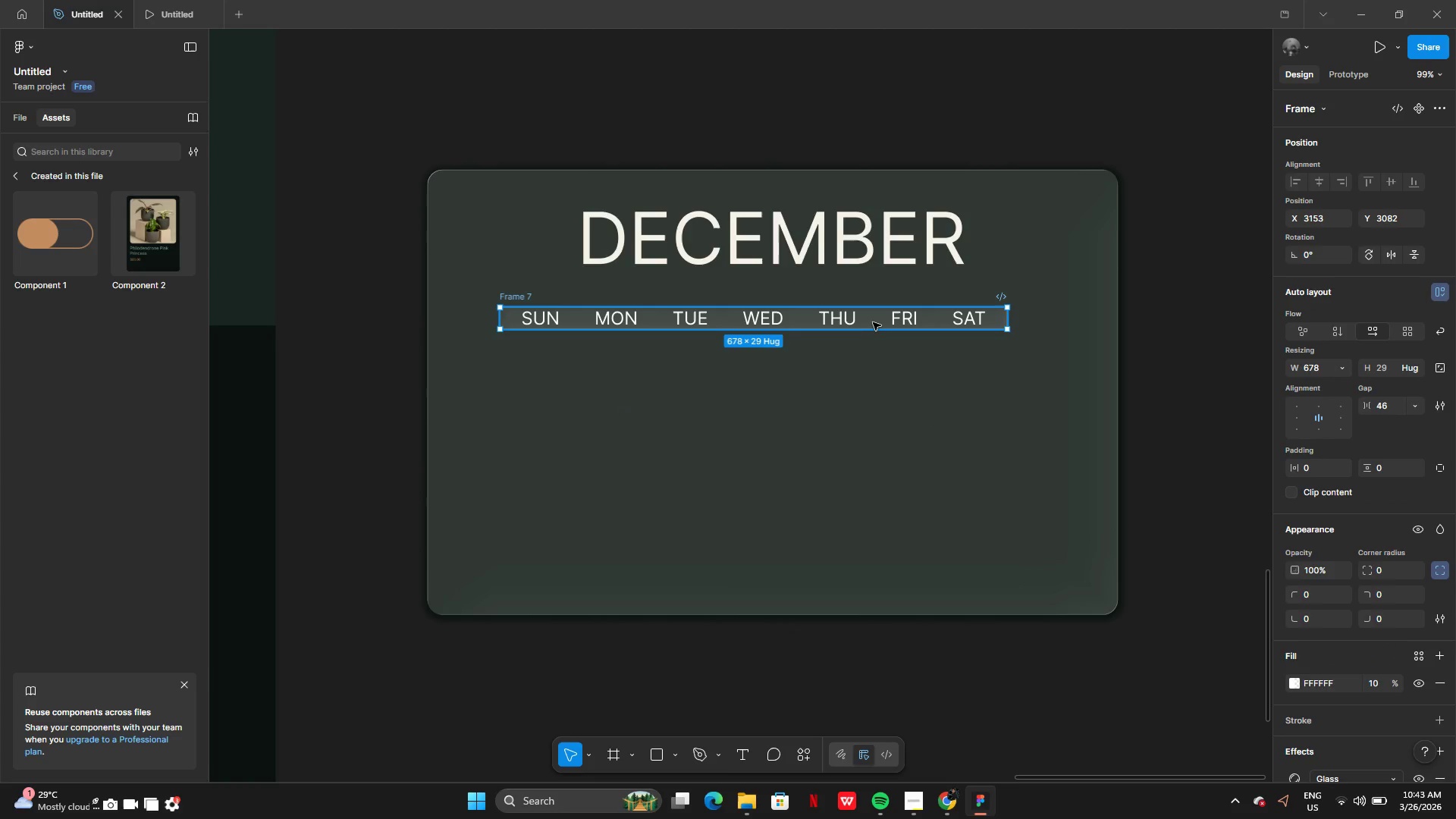 
left_click([1391, 468])
 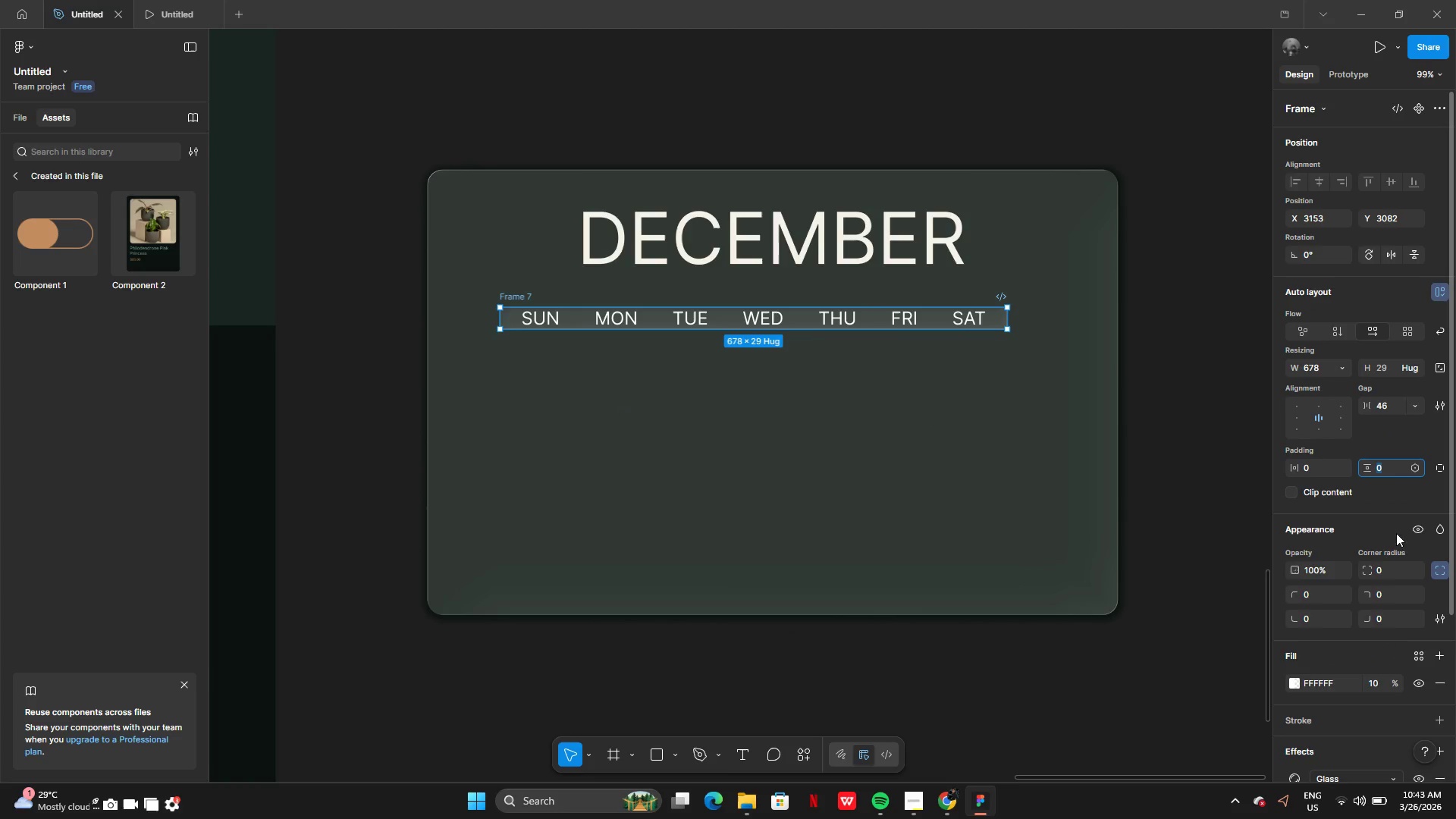 
left_click([1390, 566])
 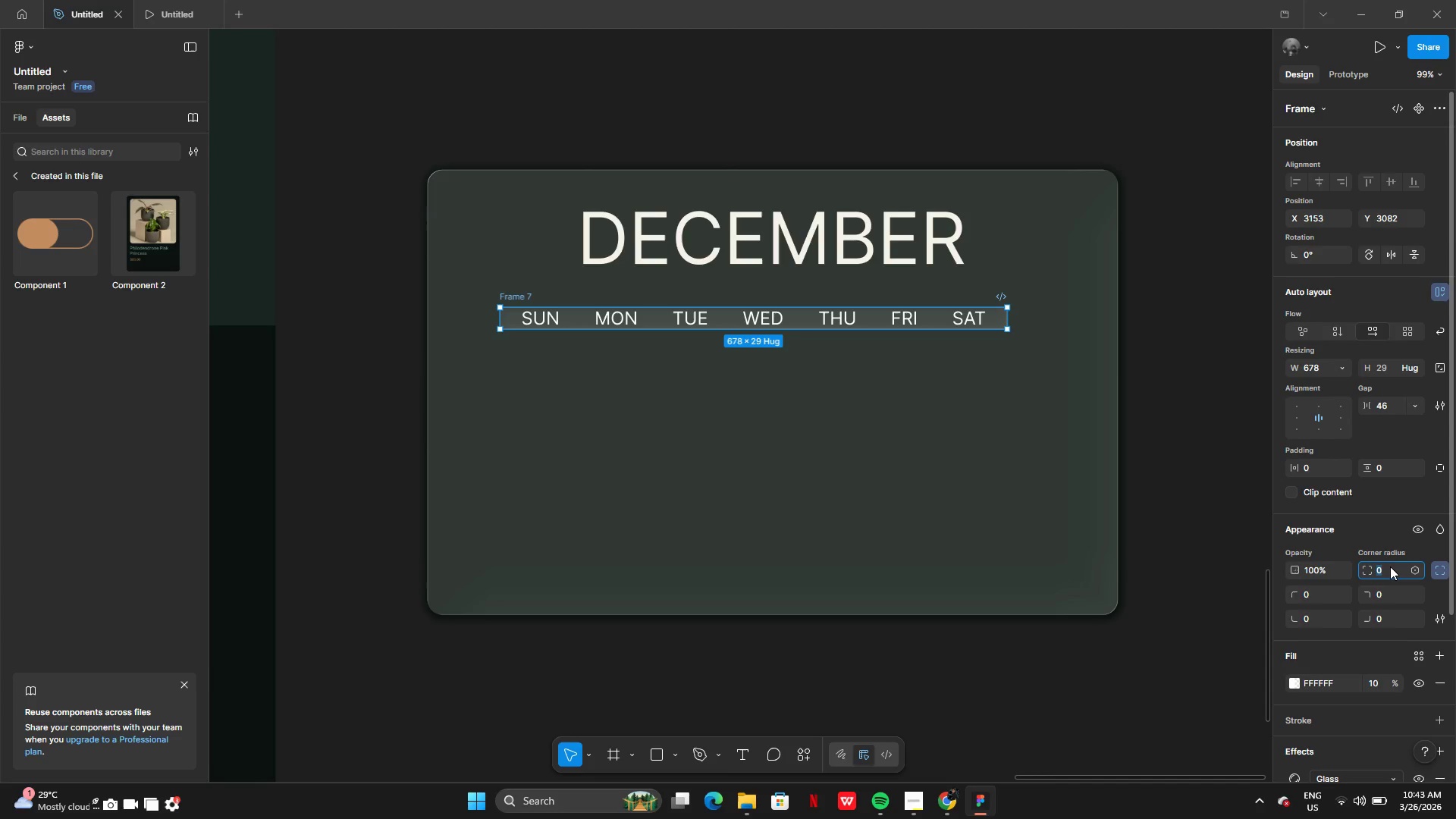 
type(10)
 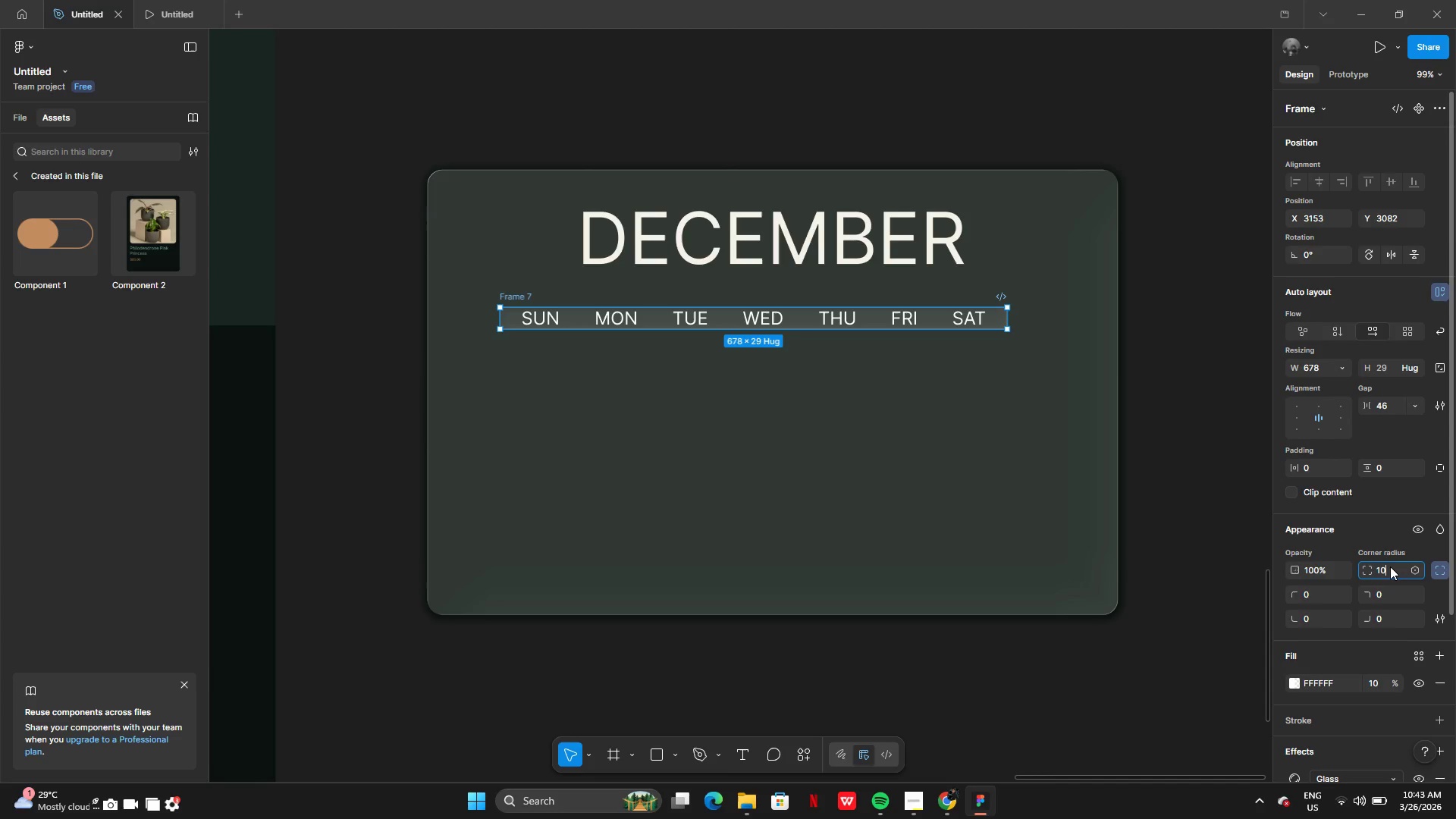 
key(Enter)
 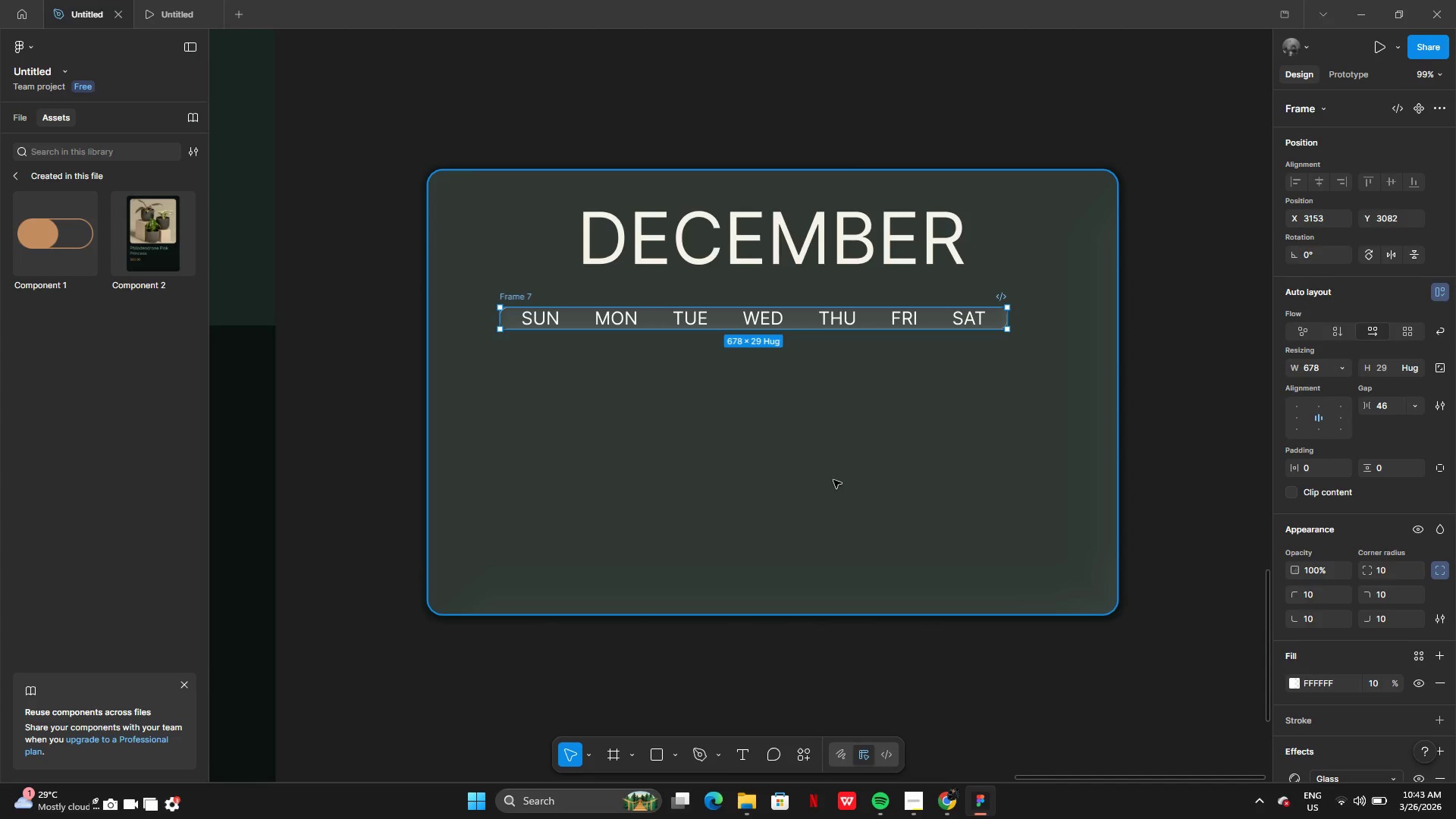 
double_click([818, 485])
 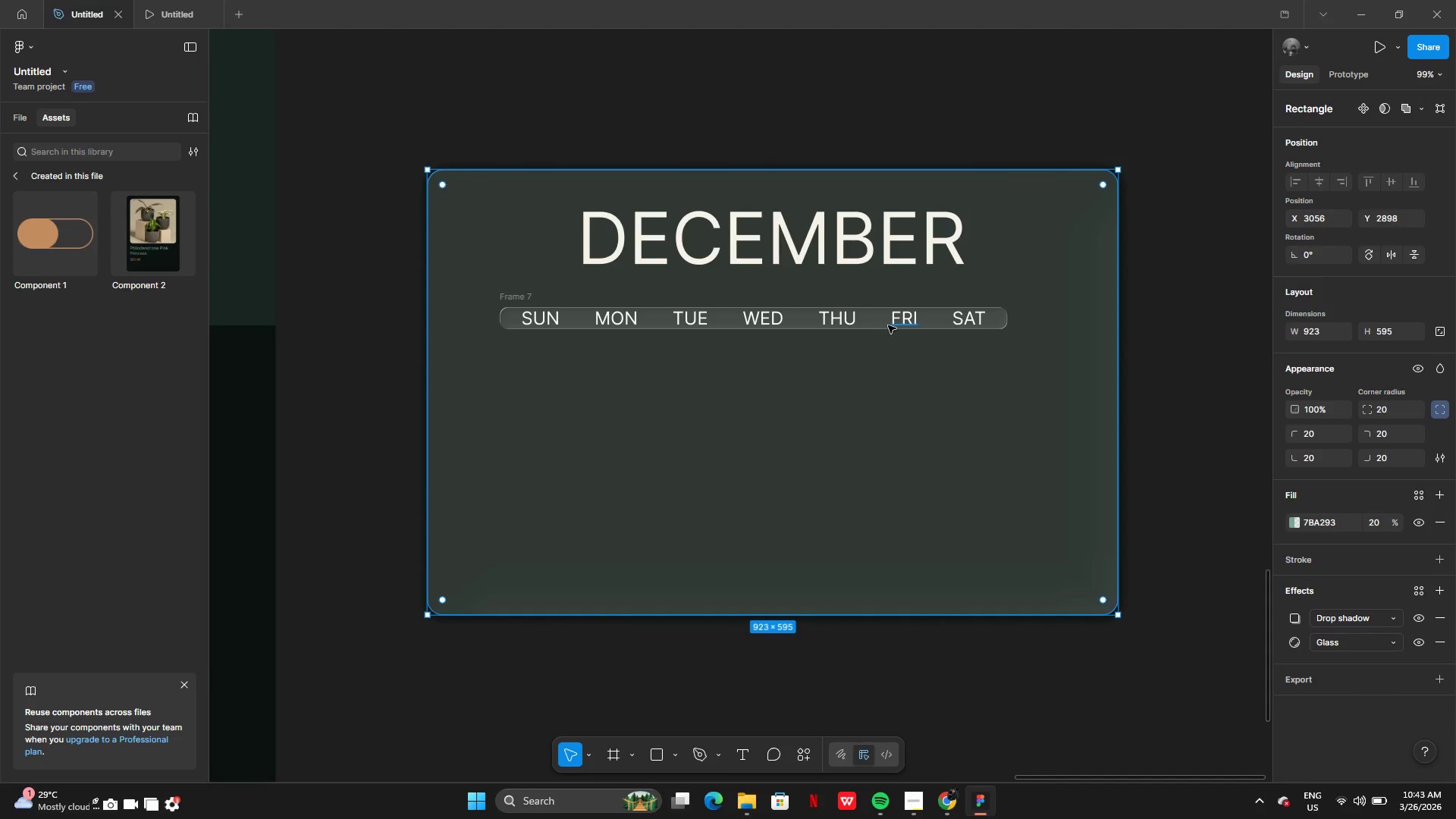 
left_click_drag(start_coordinate=[875, 325], to_coordinate=[879, 321])
 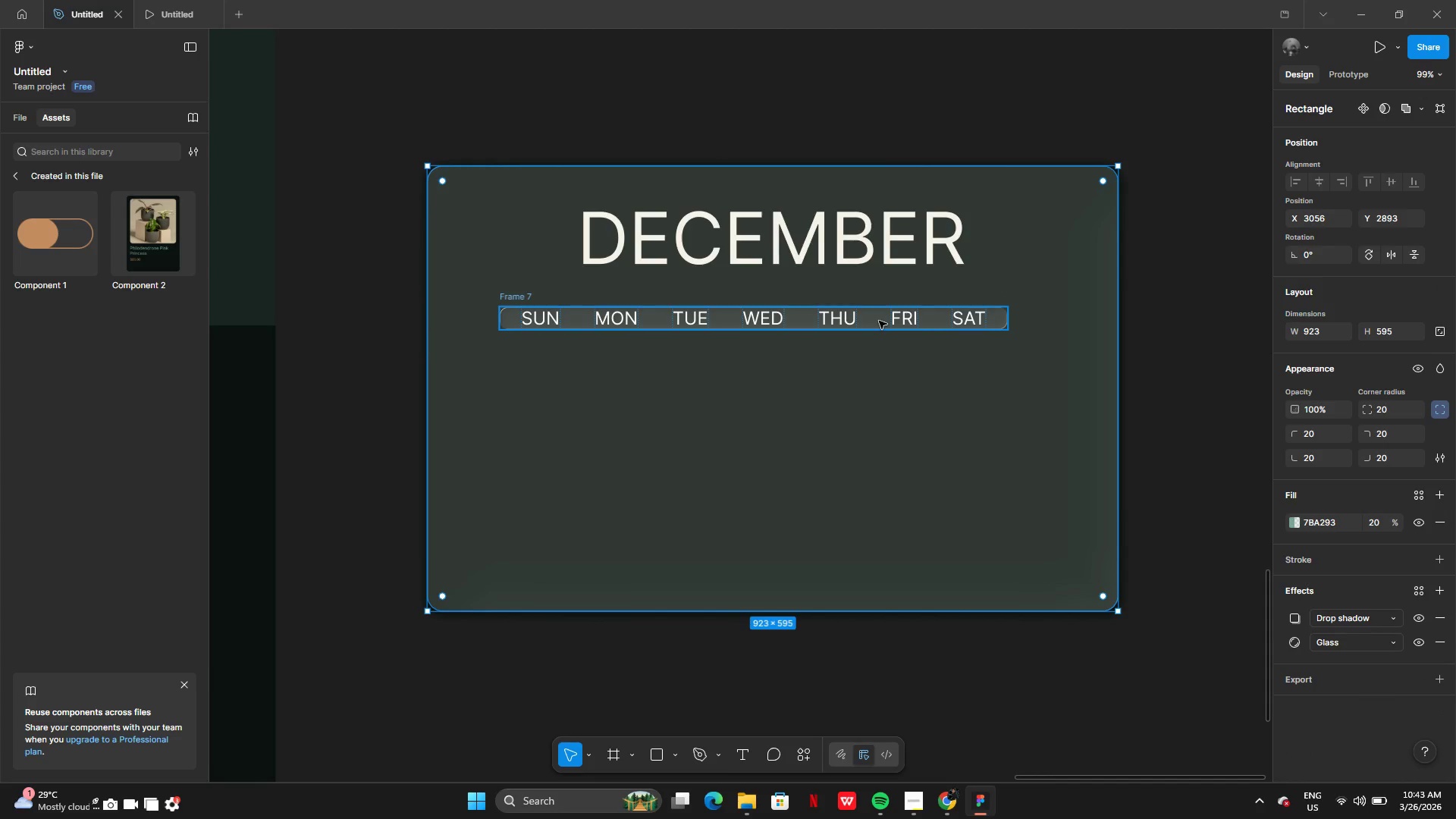 
key(Control+Z)
 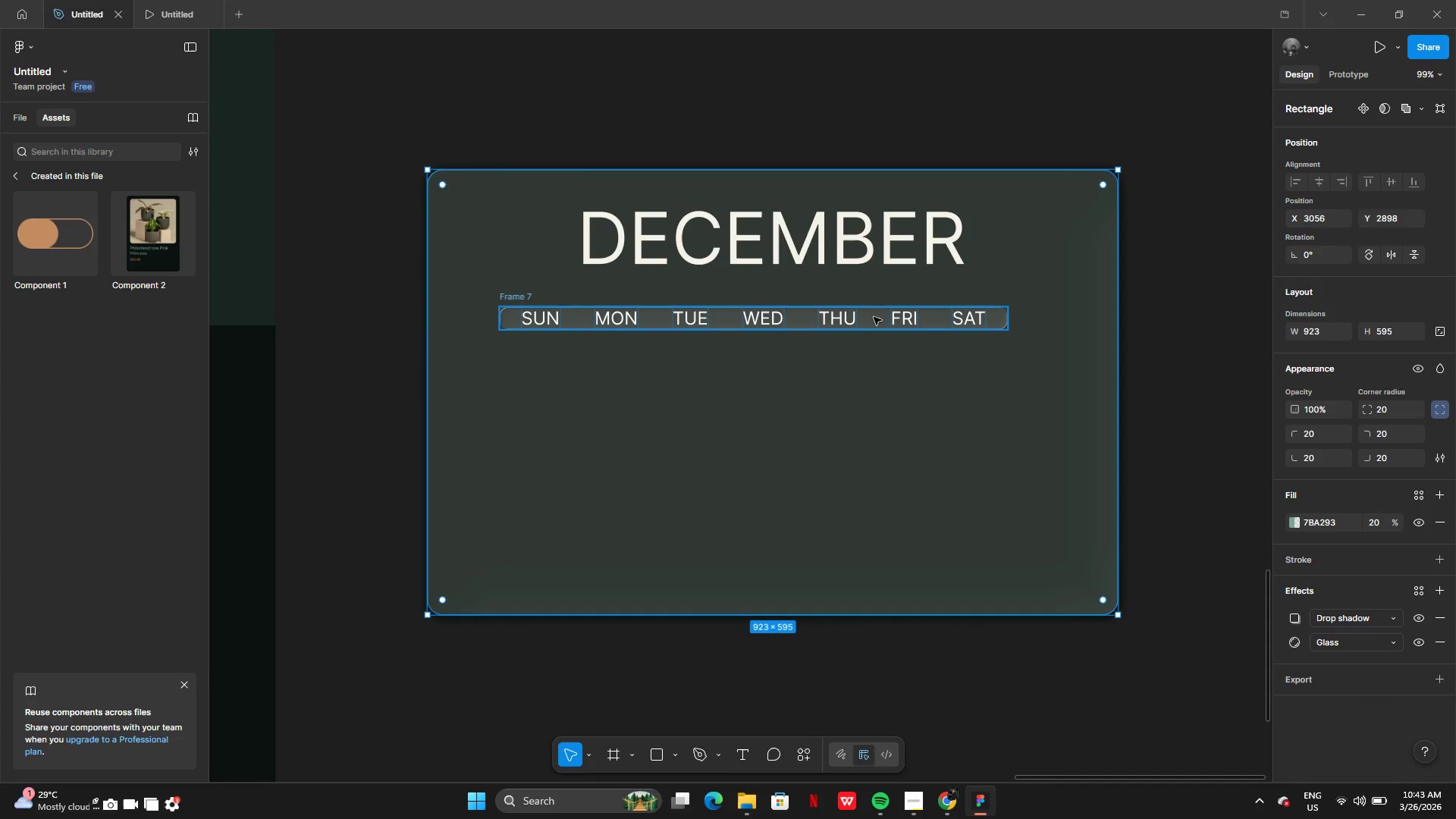 
left_click([874, 317])
 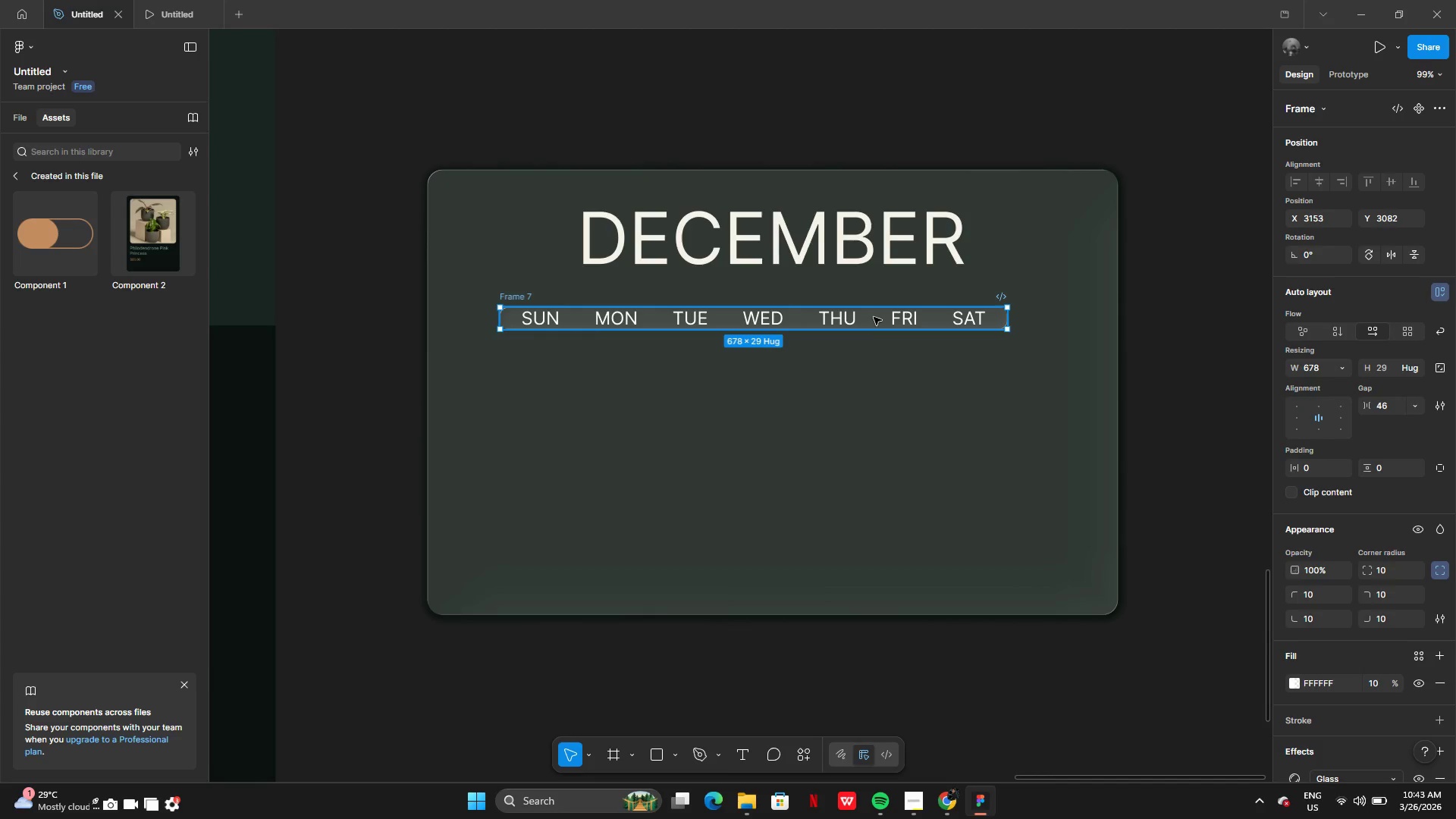 
left_click_drag(start_coordinate=[874, 317], to_coordinate=[893, 303])
 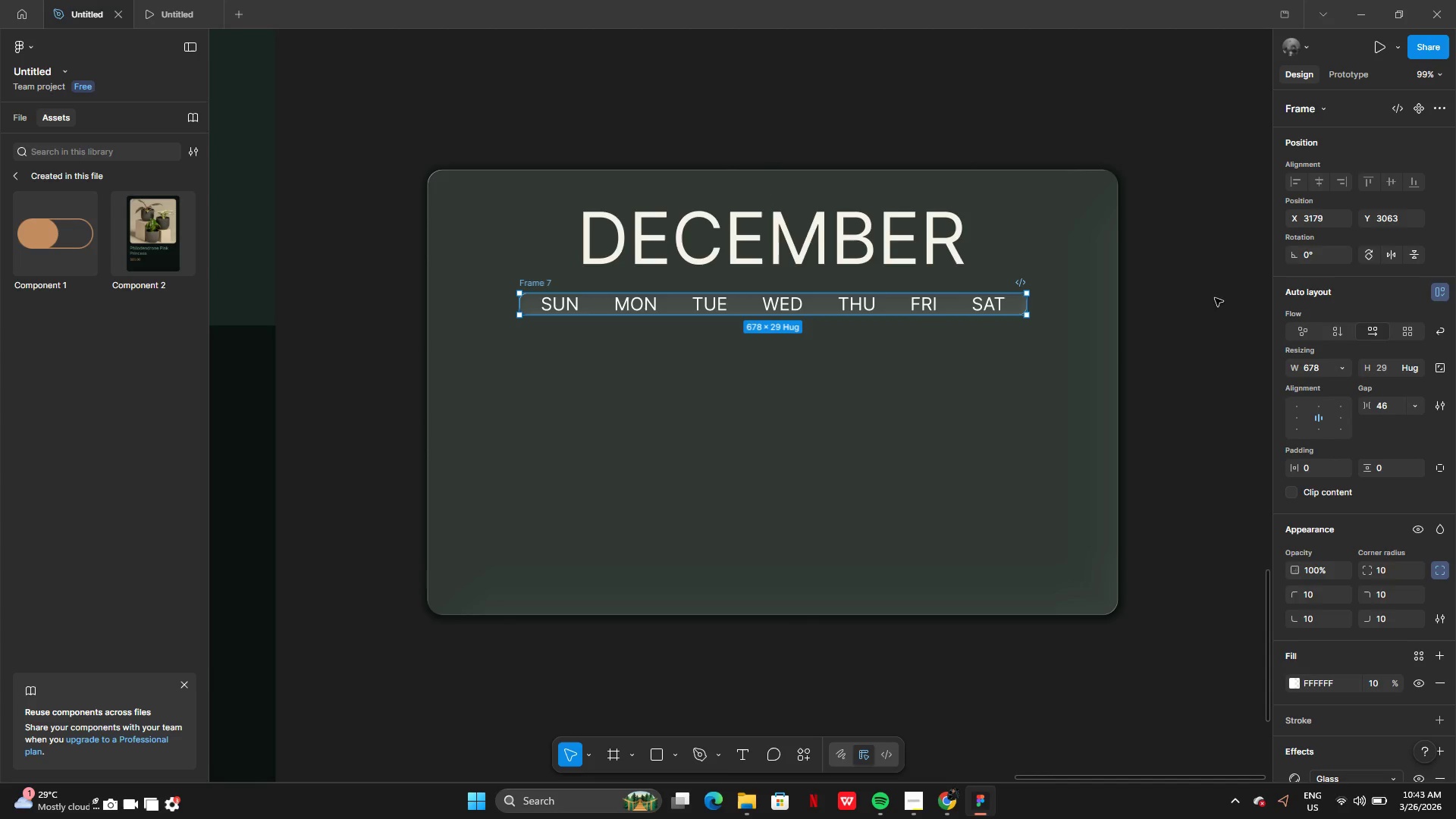 
left_click([1194, 302])
 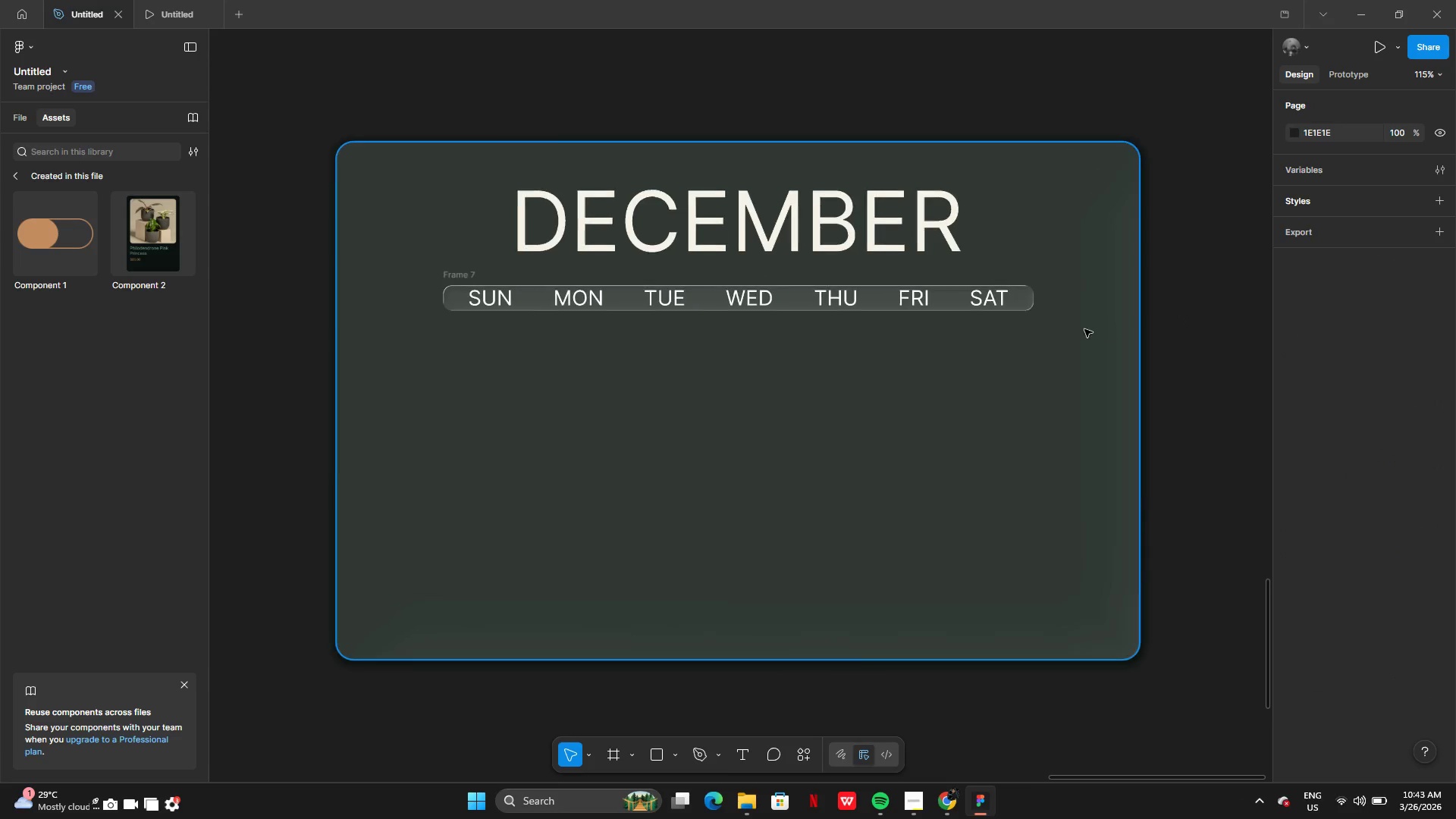 
left_click([1027, 301])
 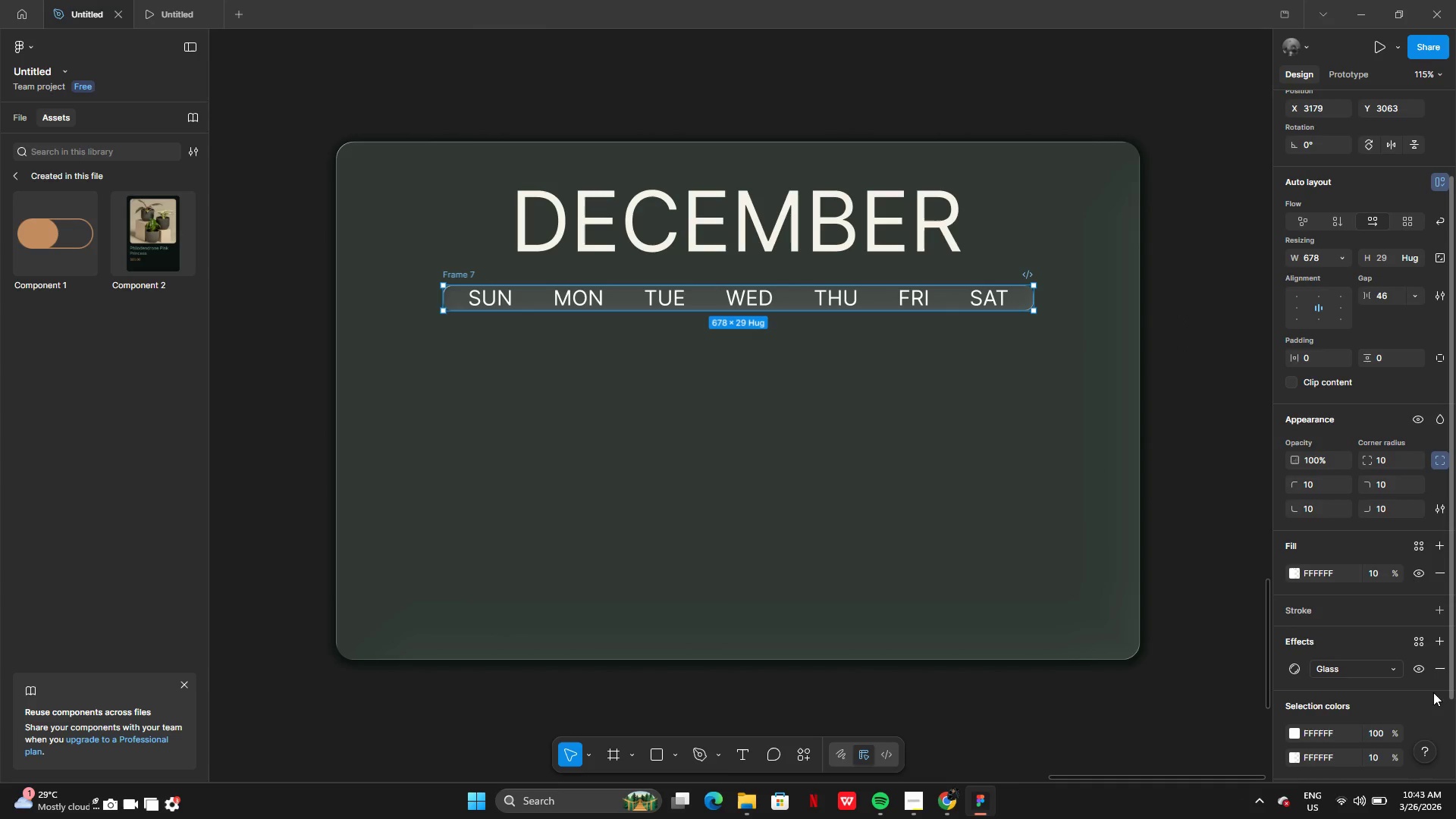 
left_click([1439, 638])
 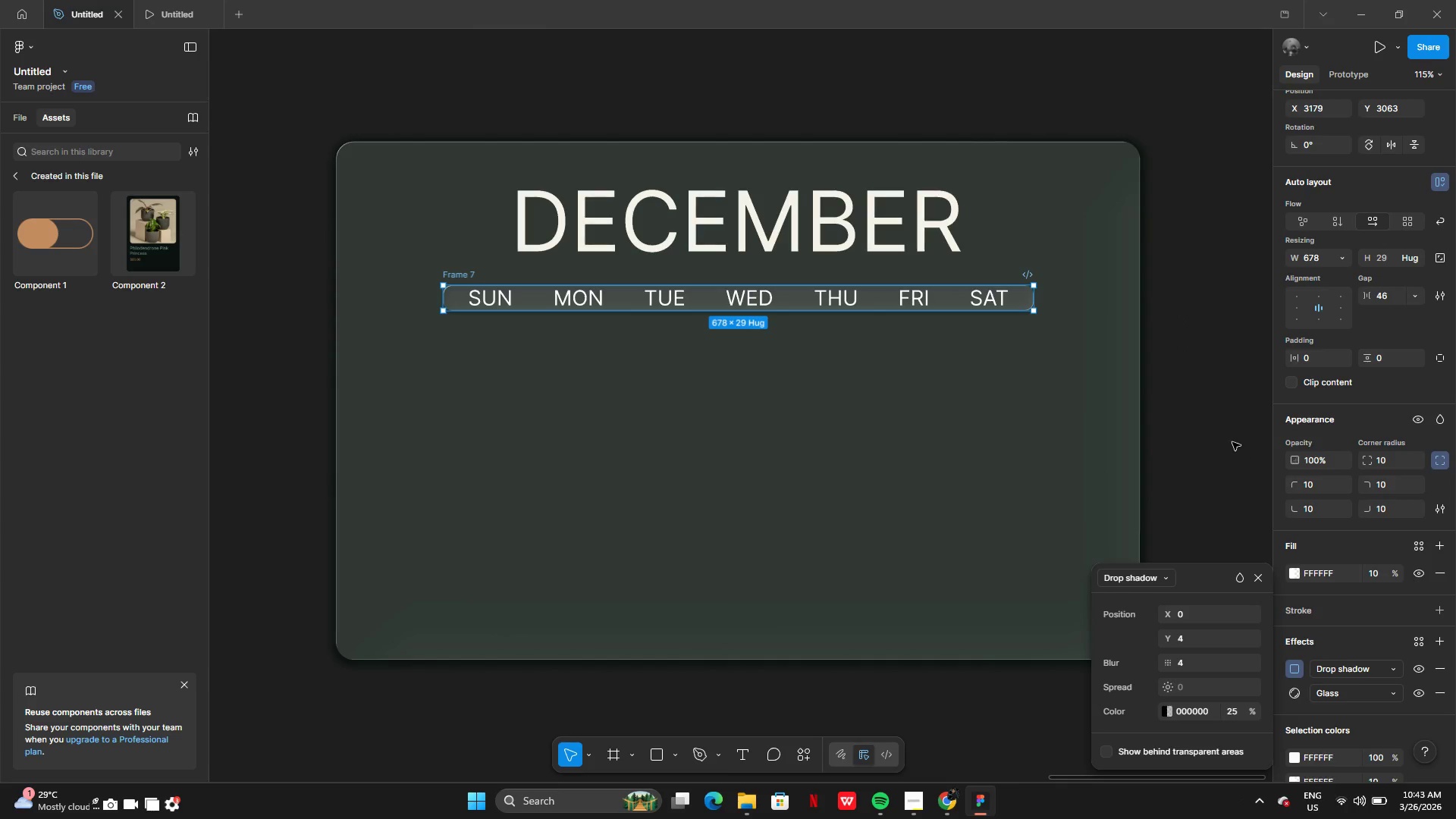 
left_click([1224, 435])
 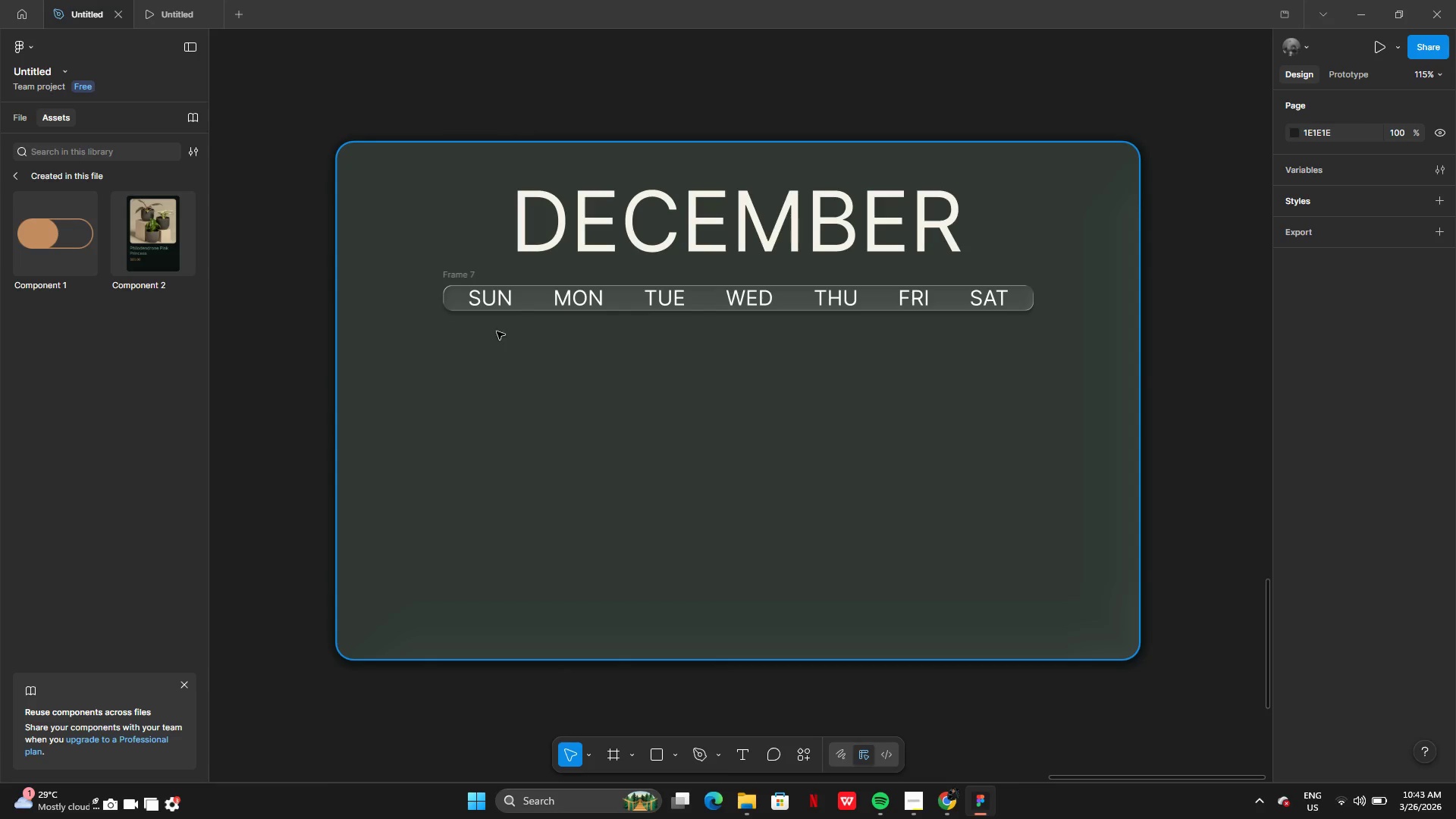 
double_click([497, 291])
 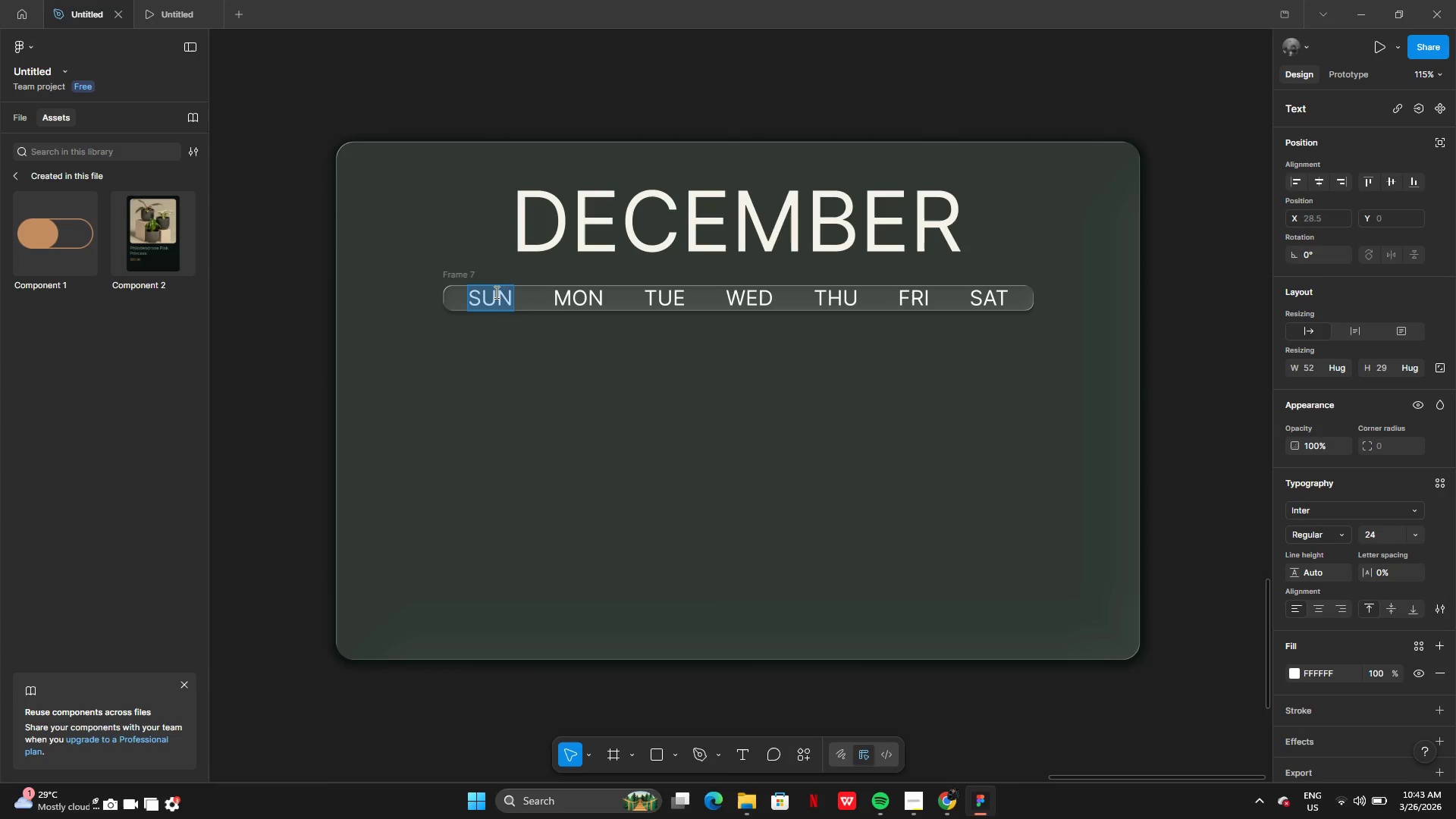 
left_click([516, 309])
 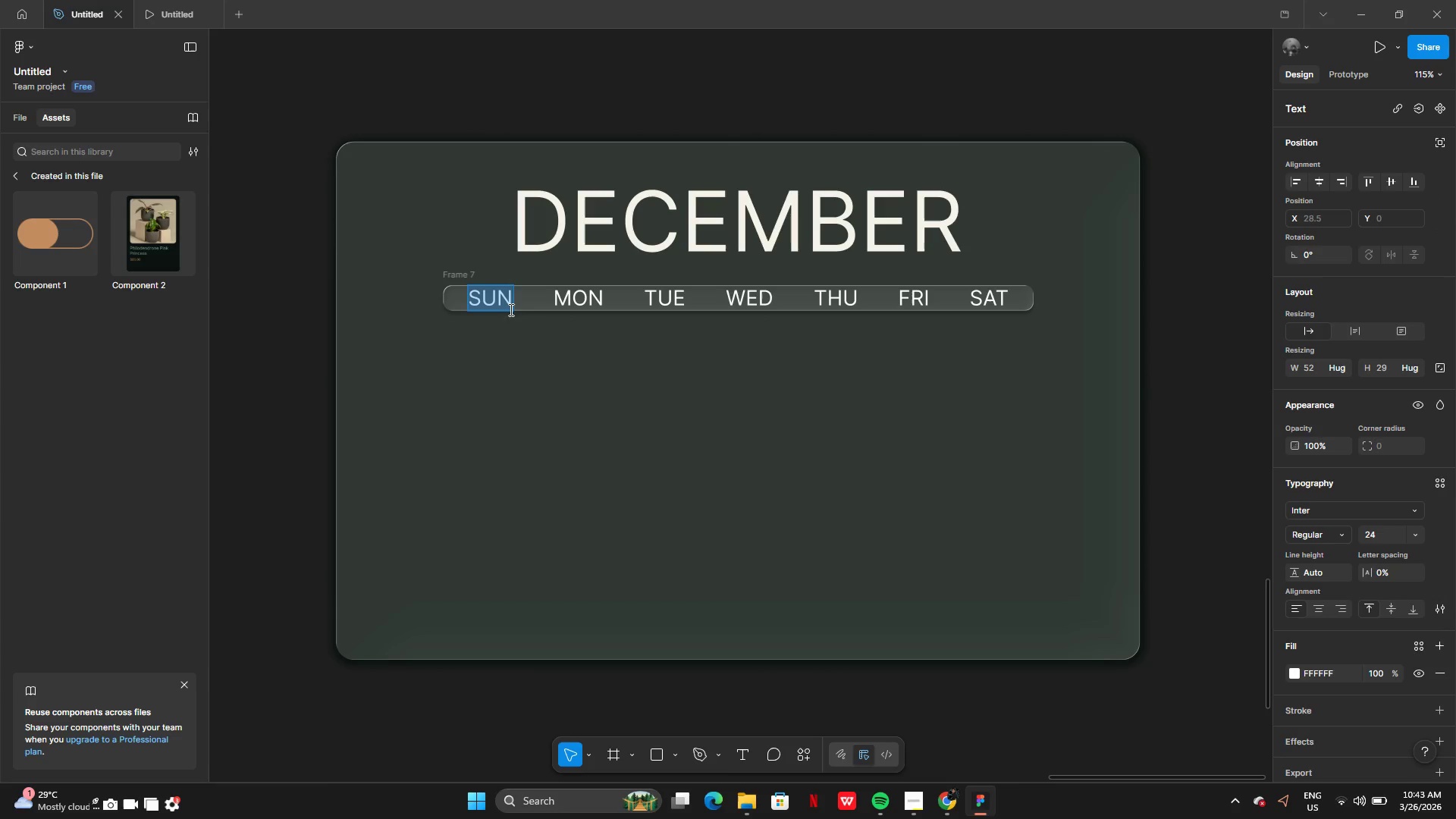 
left_click([517, 317])
 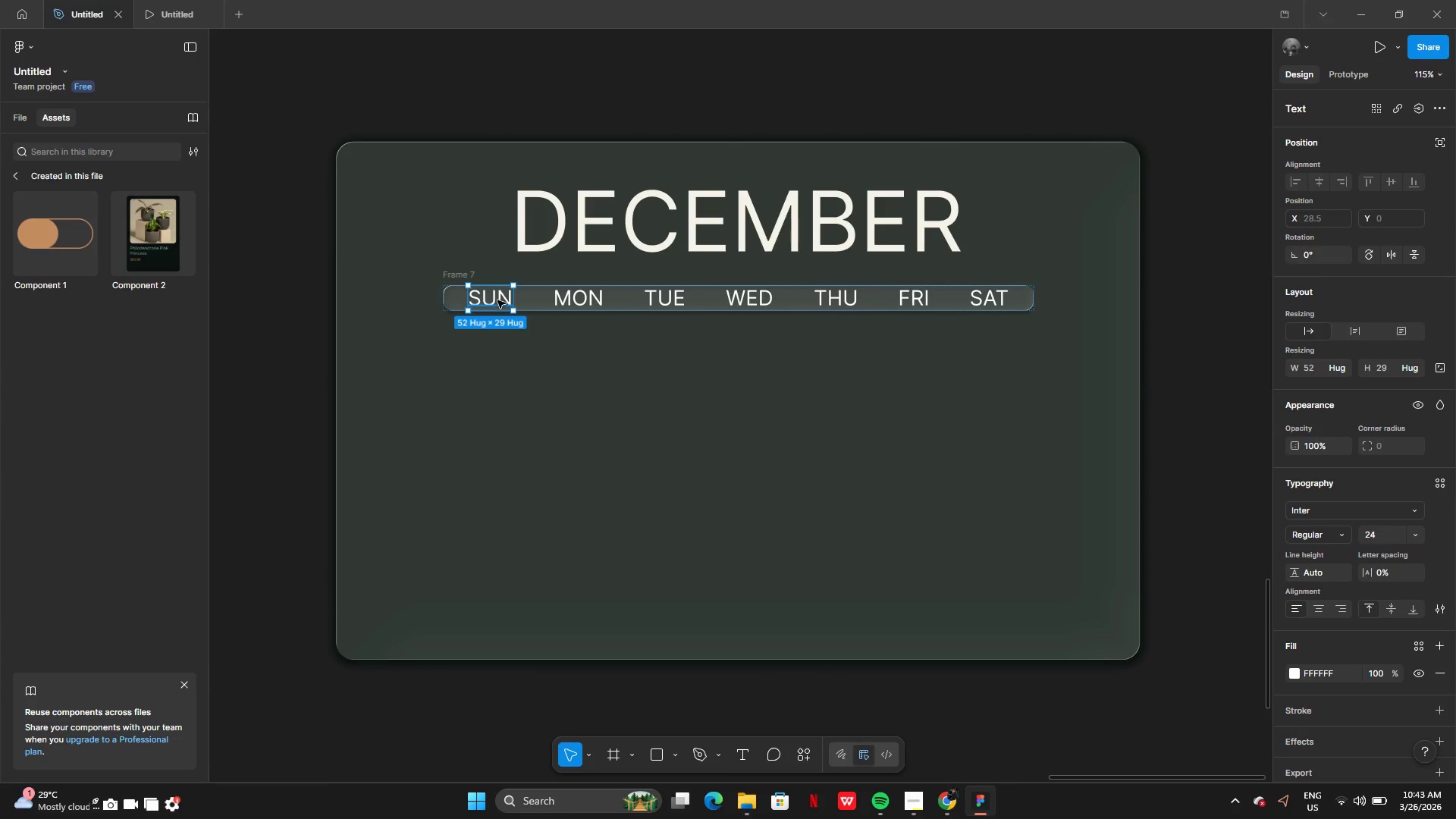 
hold_key(key=AltLeft, duration=0.36)
left_click_drag(start_coordinate=[493, 297], to_coordinate=[493, 341])
 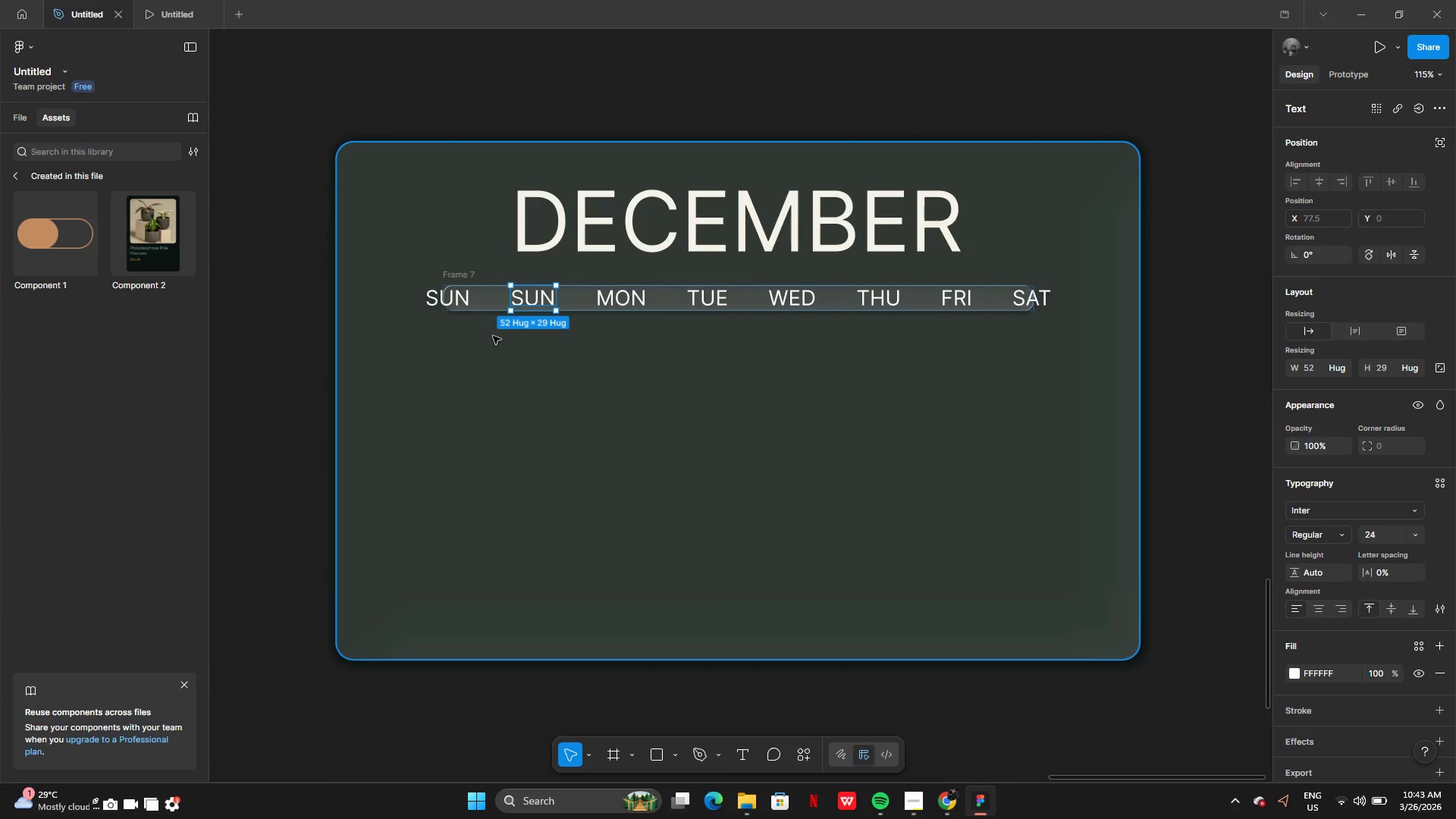 
key(Control+Z)
 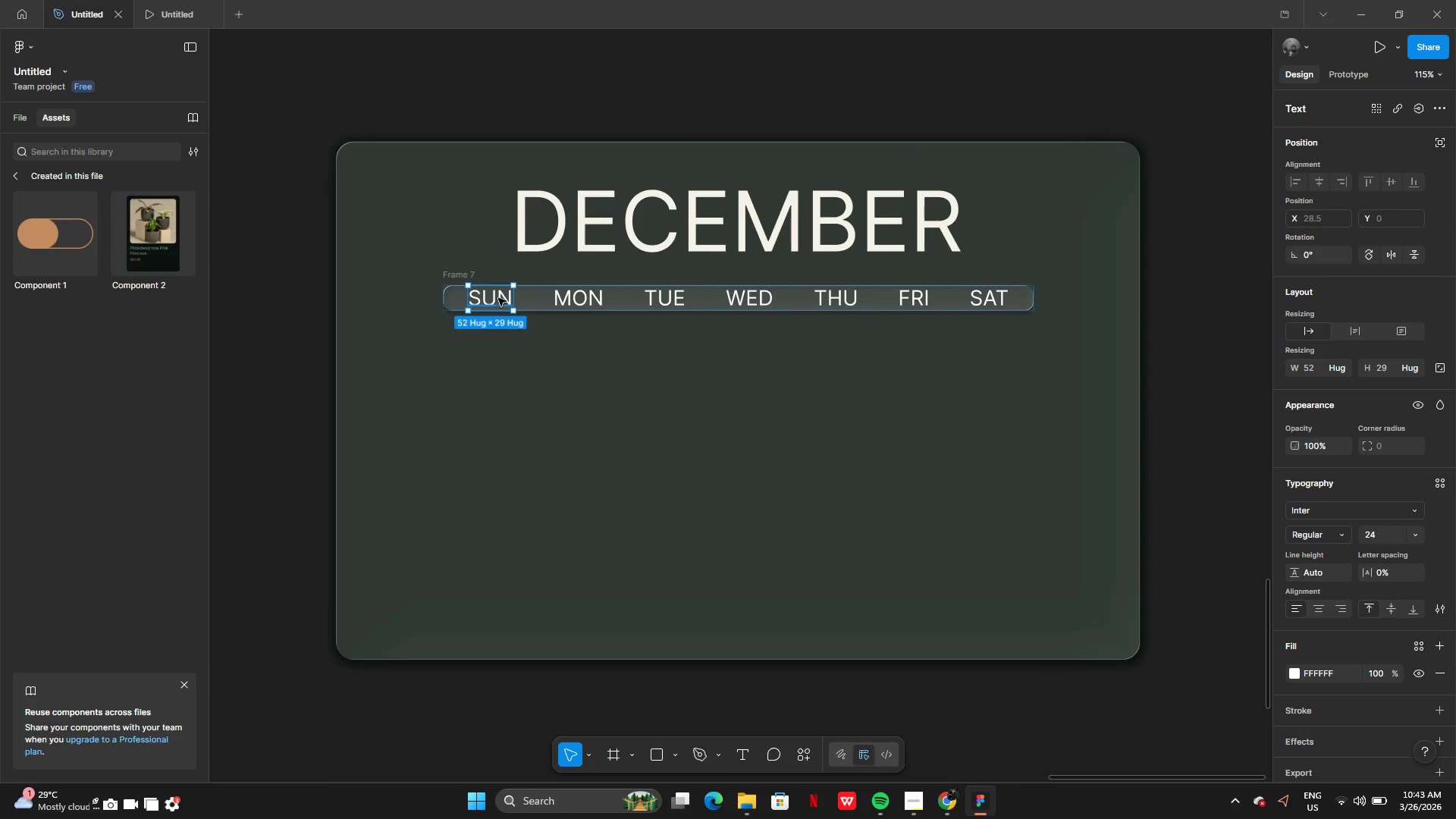 
hold_key(key=AltLeft, duration=0.77)
left_click_drag(start_coordinate=[497, 297], to_coordinate=[502, 432])
 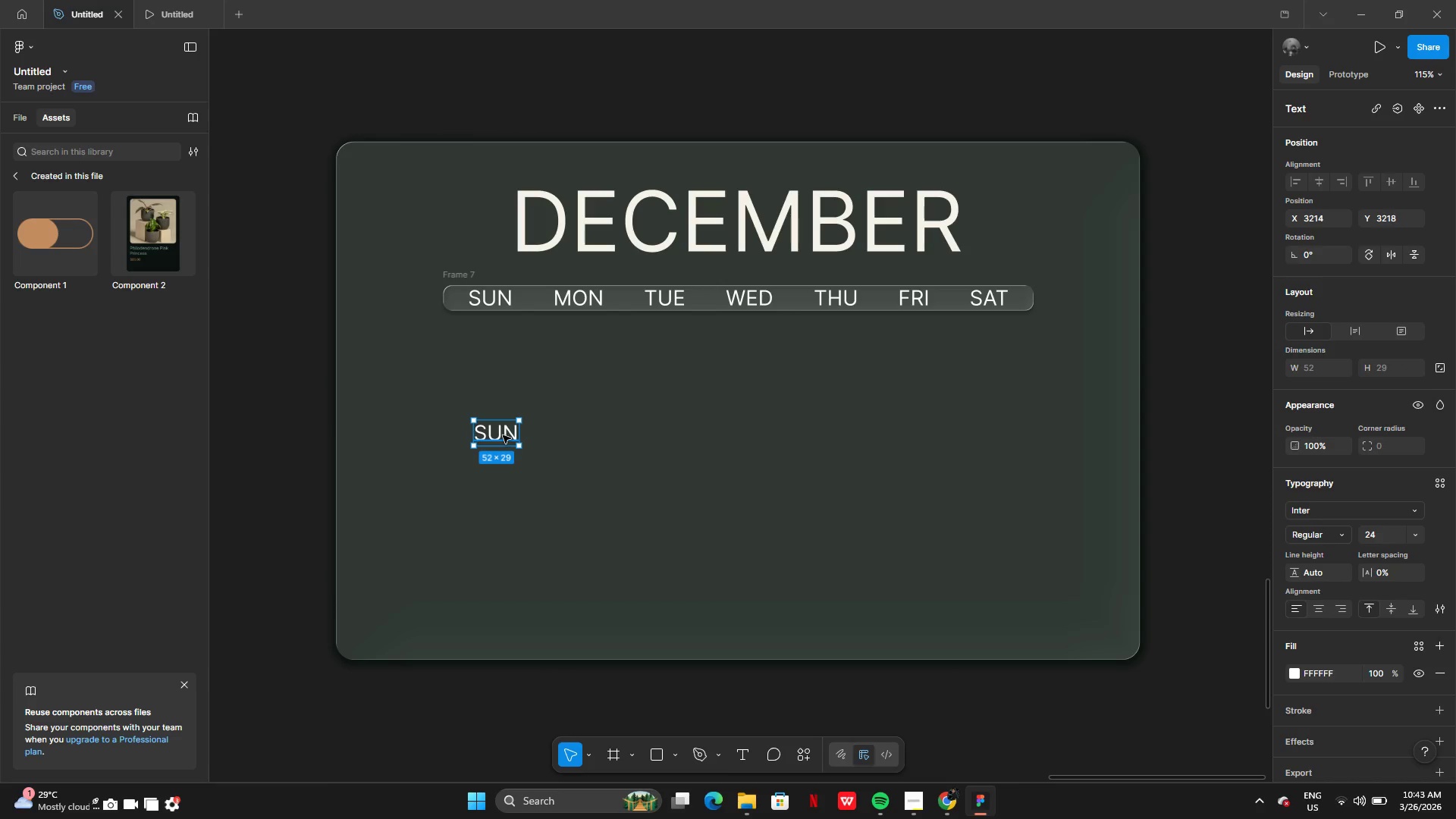 
double_click([503, 435])
 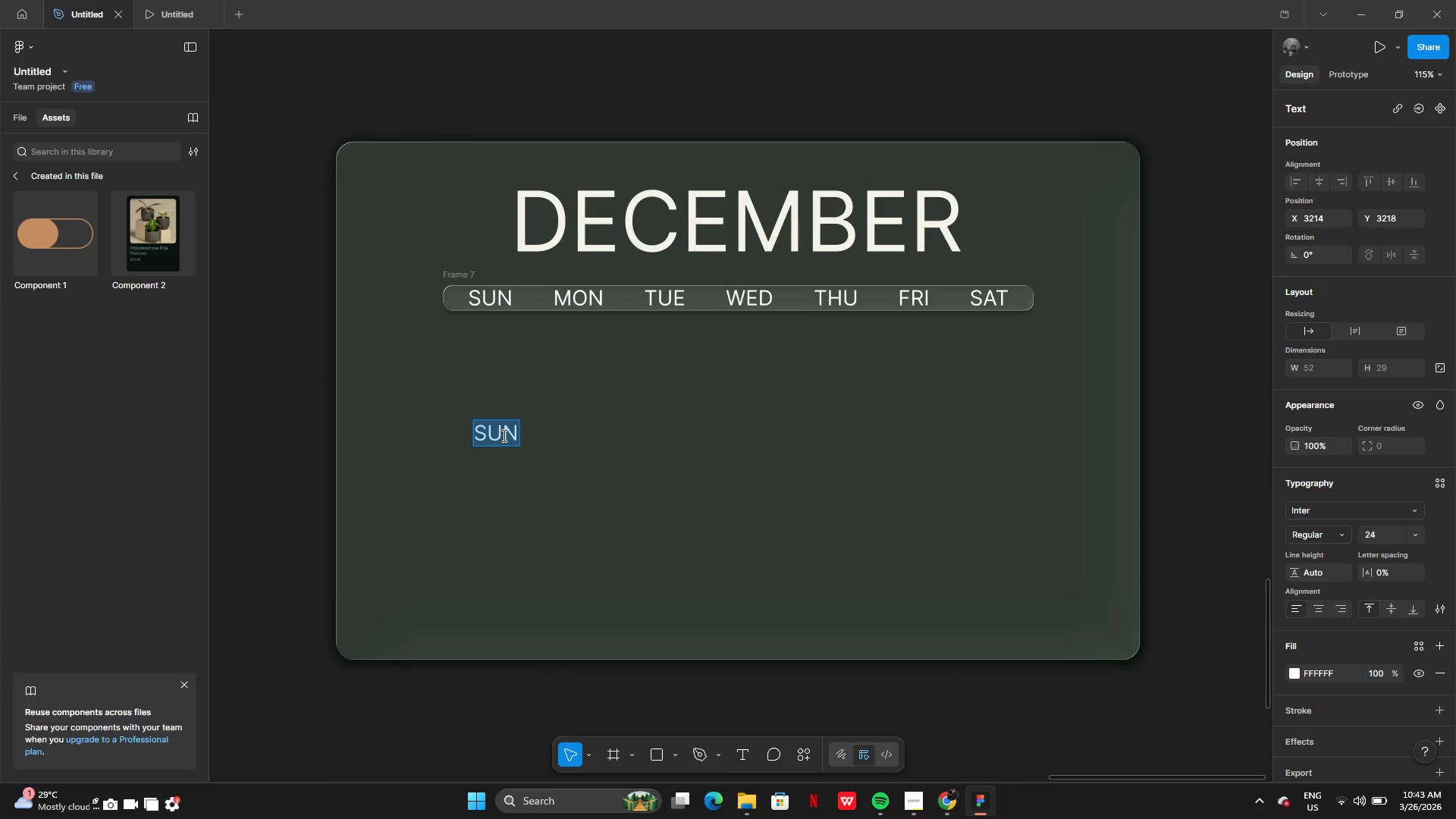 
key(1)
 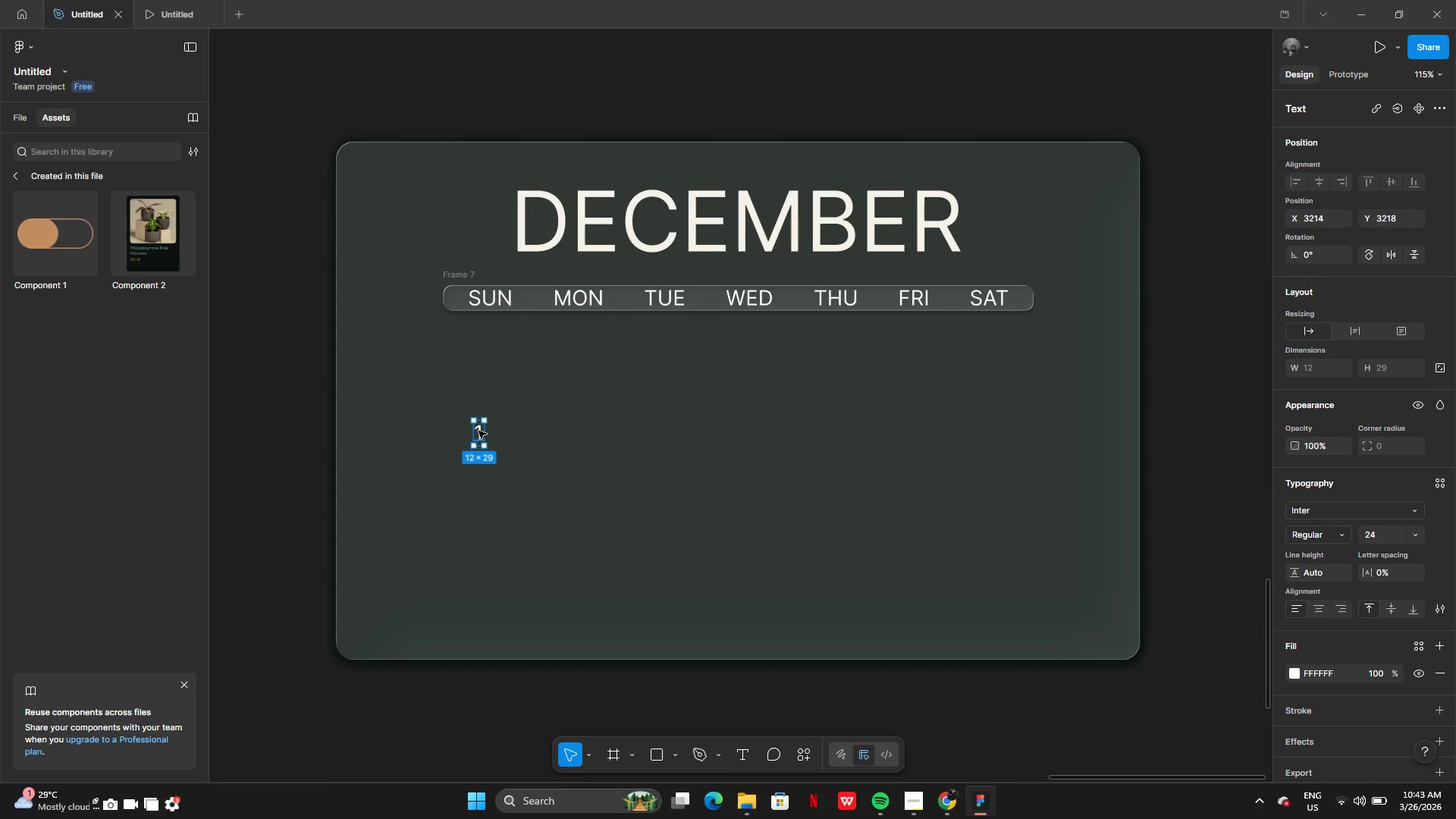 
left_click_drag(start_coordinate=[479, 431], to_coordinate=[485, 361])
 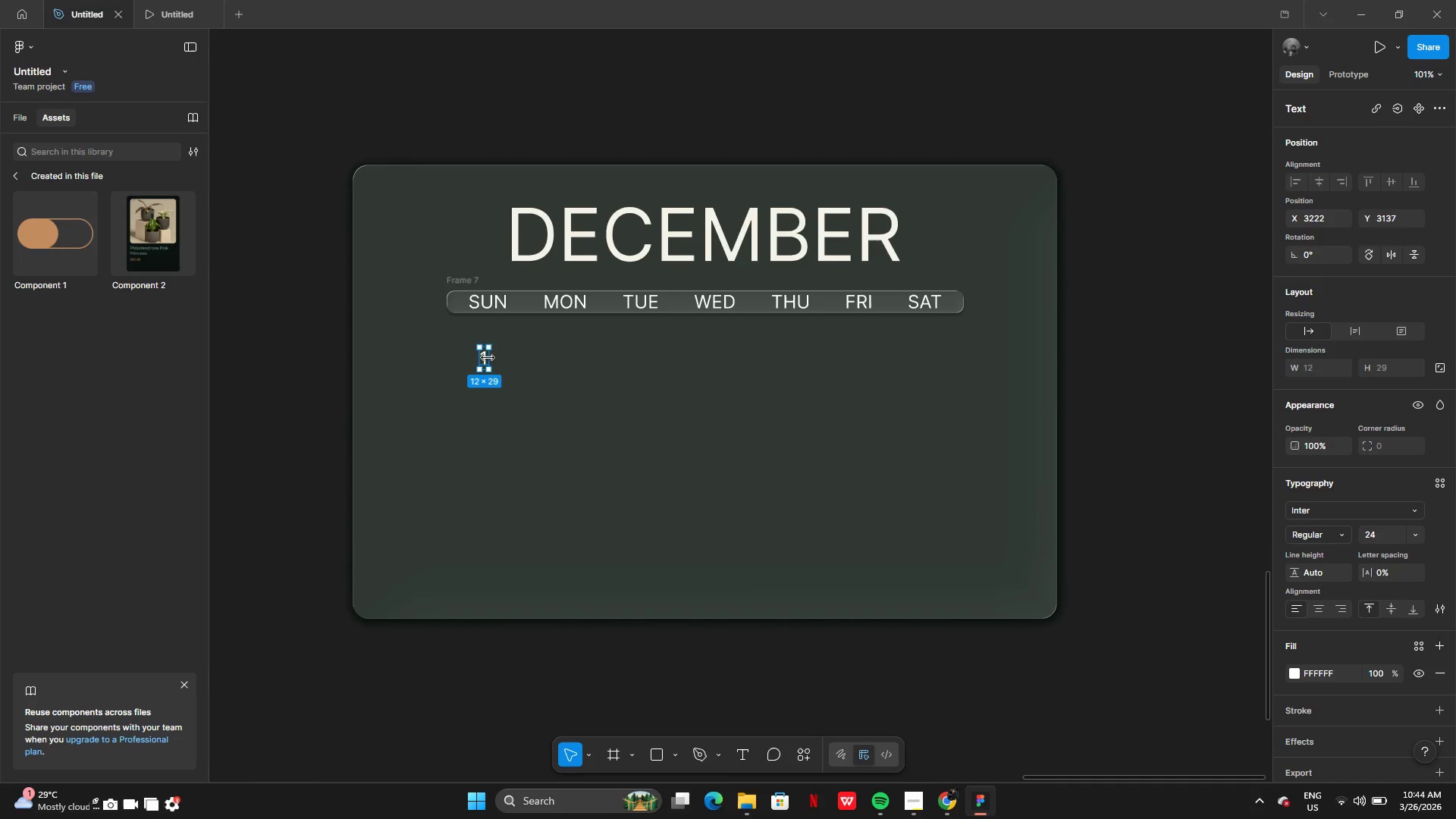 
left_click_drag(start_coordinate=[483, 355], to_coordinate=[446, 704])
 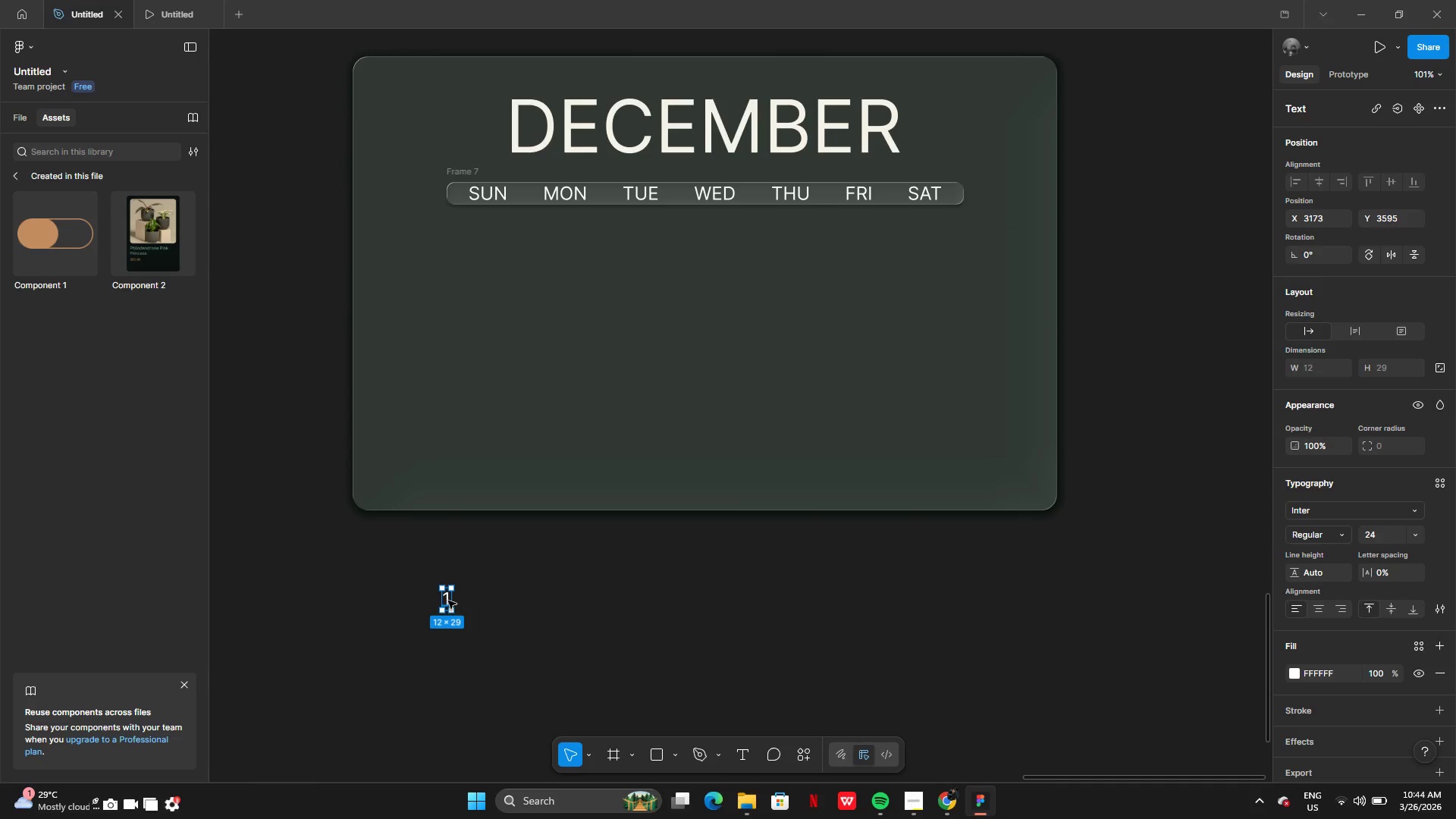 
hold_key(key=AltLeft, duration=0.58)
left_click_drag(start_coordinate=[446, 601], to_coordinate=[486, 602])
 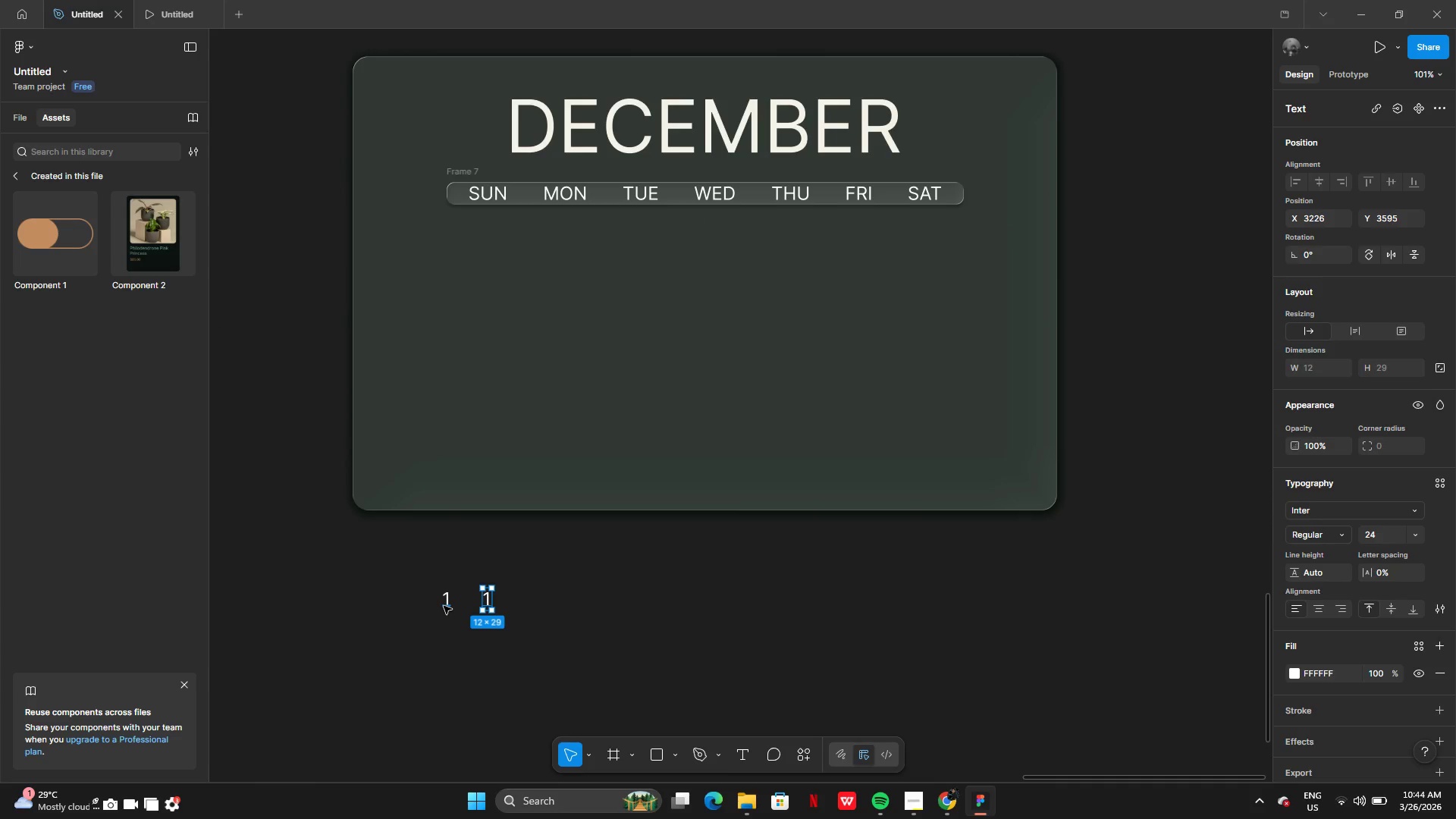 
left_click_drag(start_coordinate=[444, 606], to_coordinate=[483, 257])
 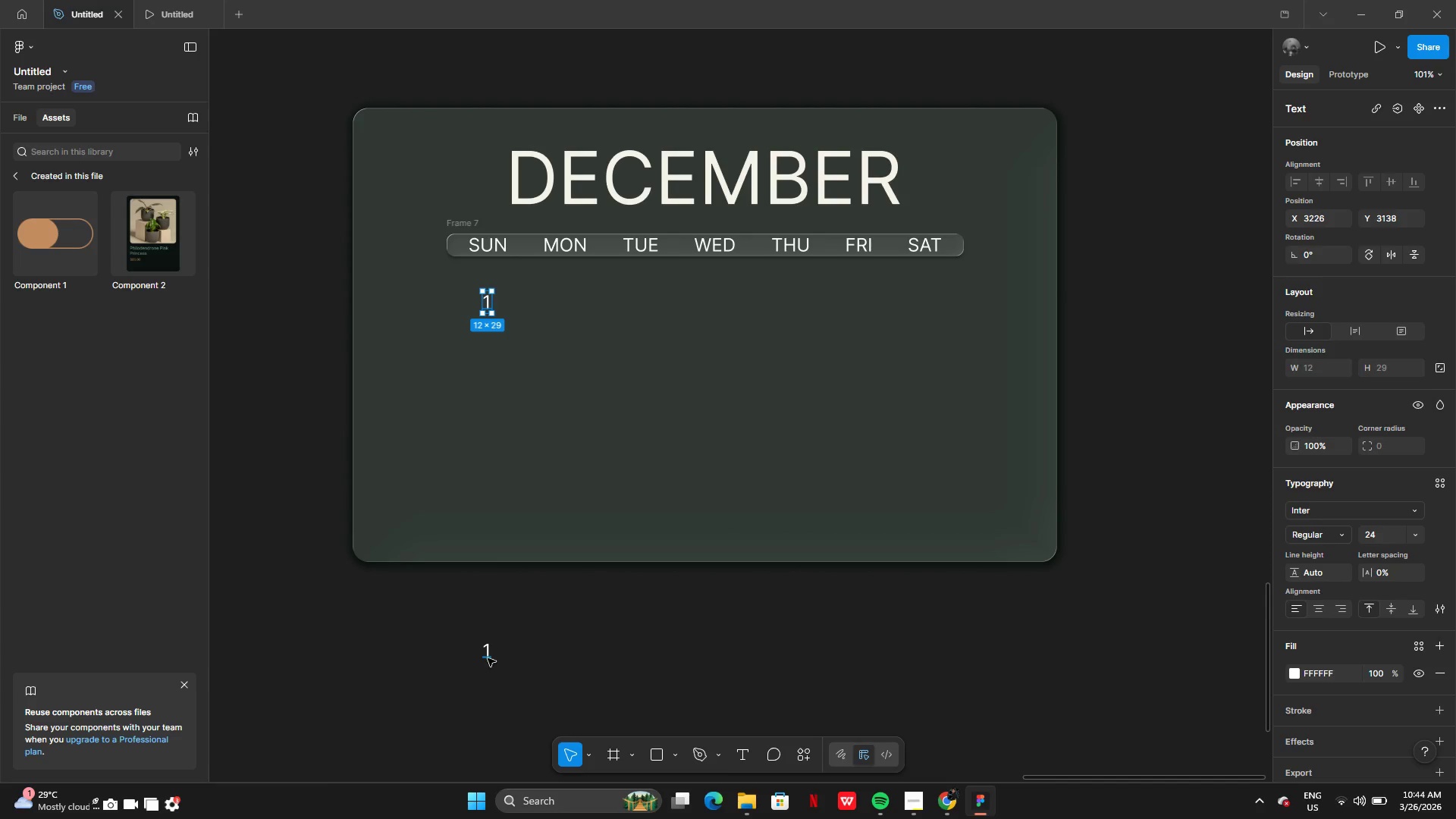 
left_click_drag(start_coordinate=[486, 656], to_coordinate=[639, 303])
 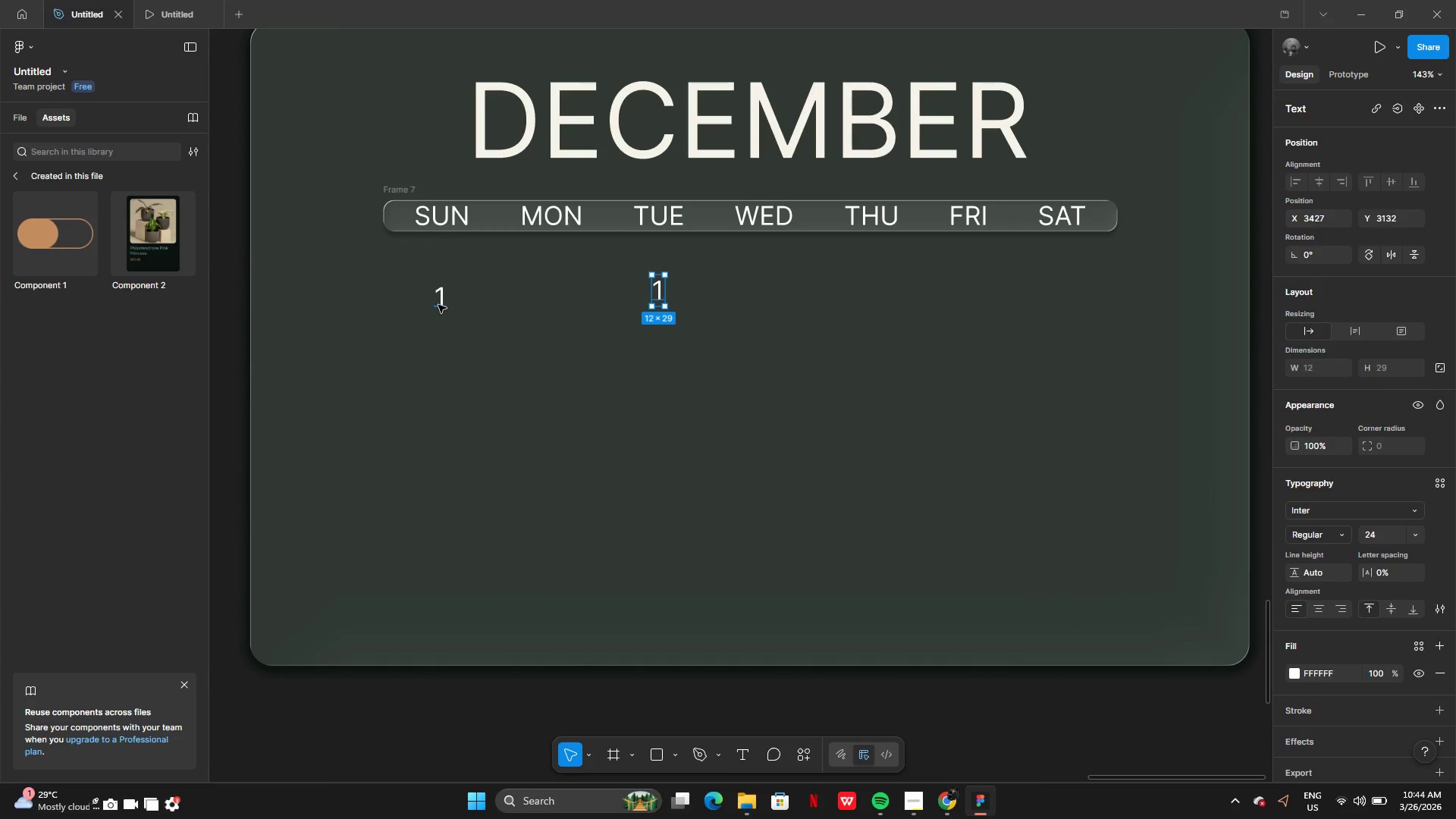 
left_click_drag(start_coordinate=[439, 305], to_coordinate=[552, 297])
 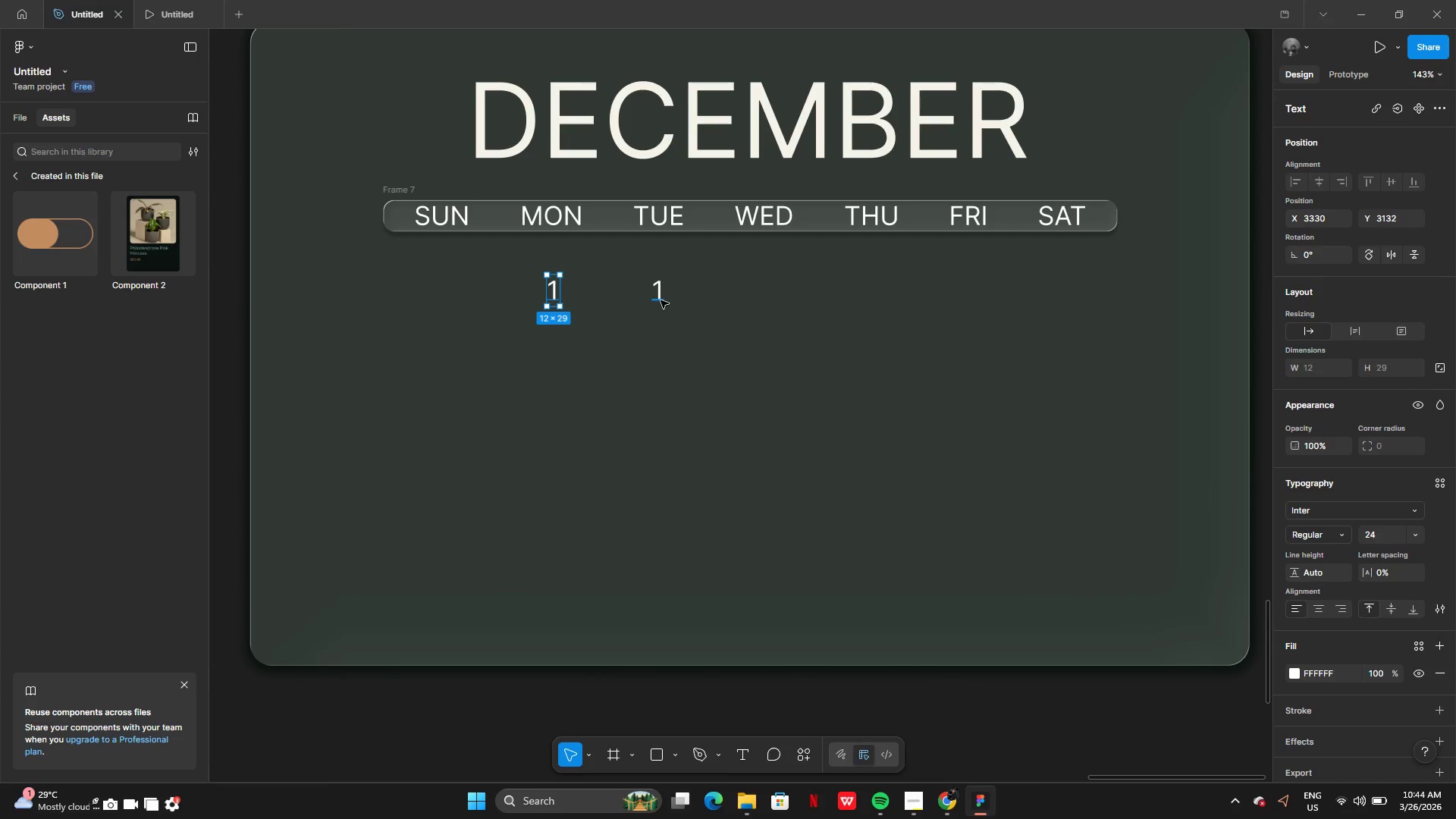 
left_click([661, 300])
 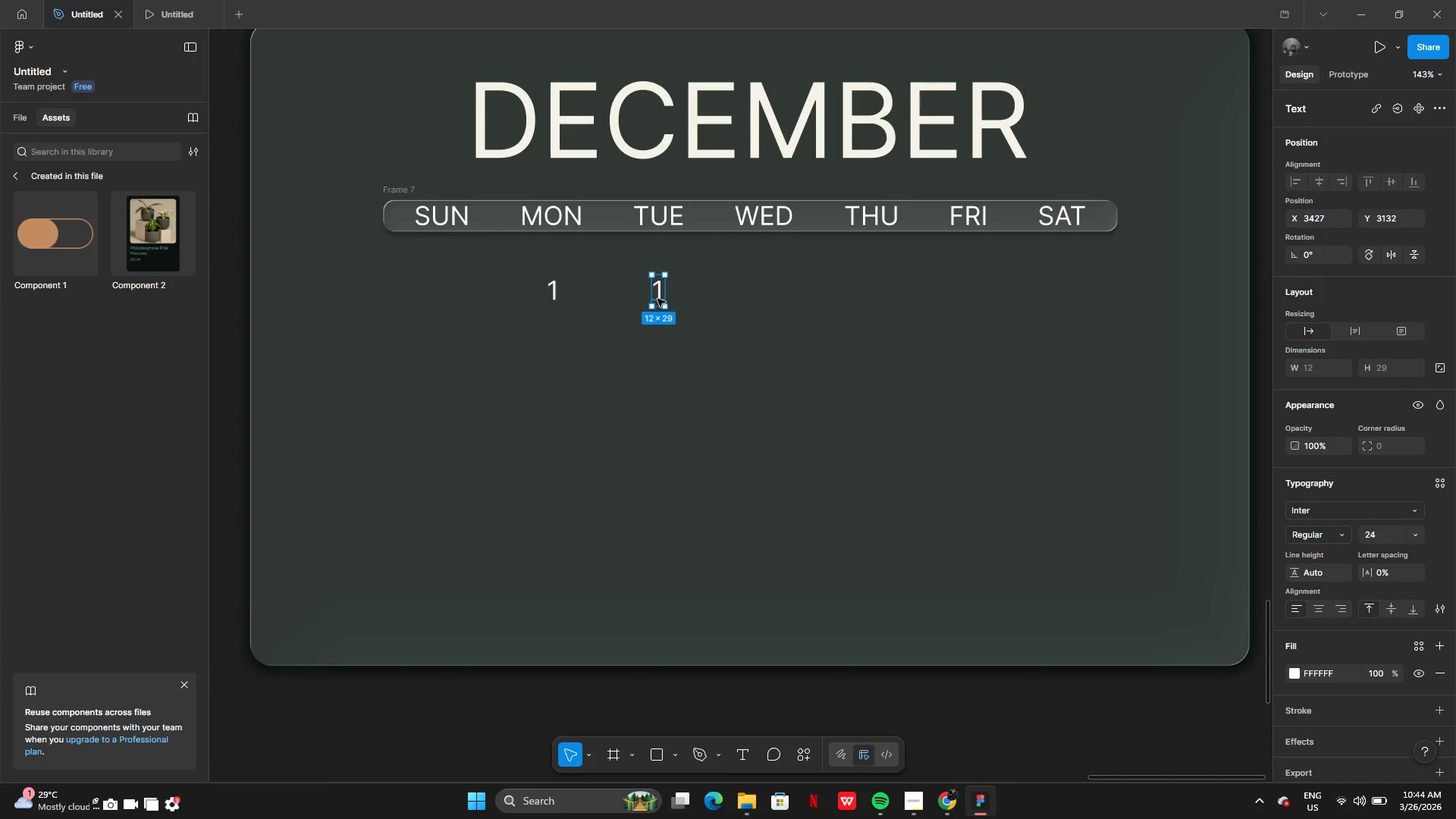 
hold_key(key=AltLeft, duration=0.52)
left_click_drag(start_coordinate=[656, 299], to_coordinate=[688, 300])
 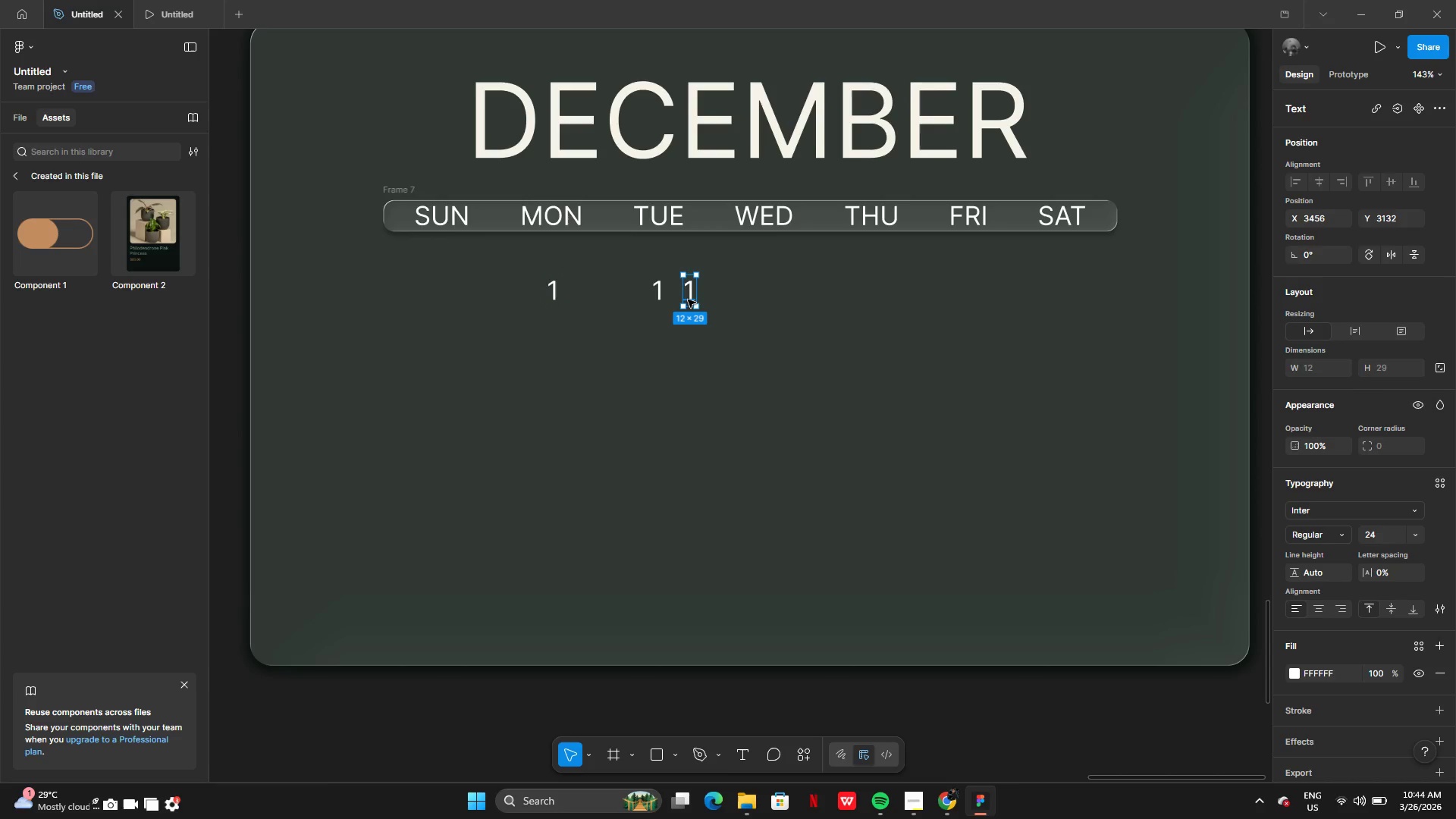 
left_click_drag(start_coordinate=[688, 300], to_coordinate=[758, 303])
 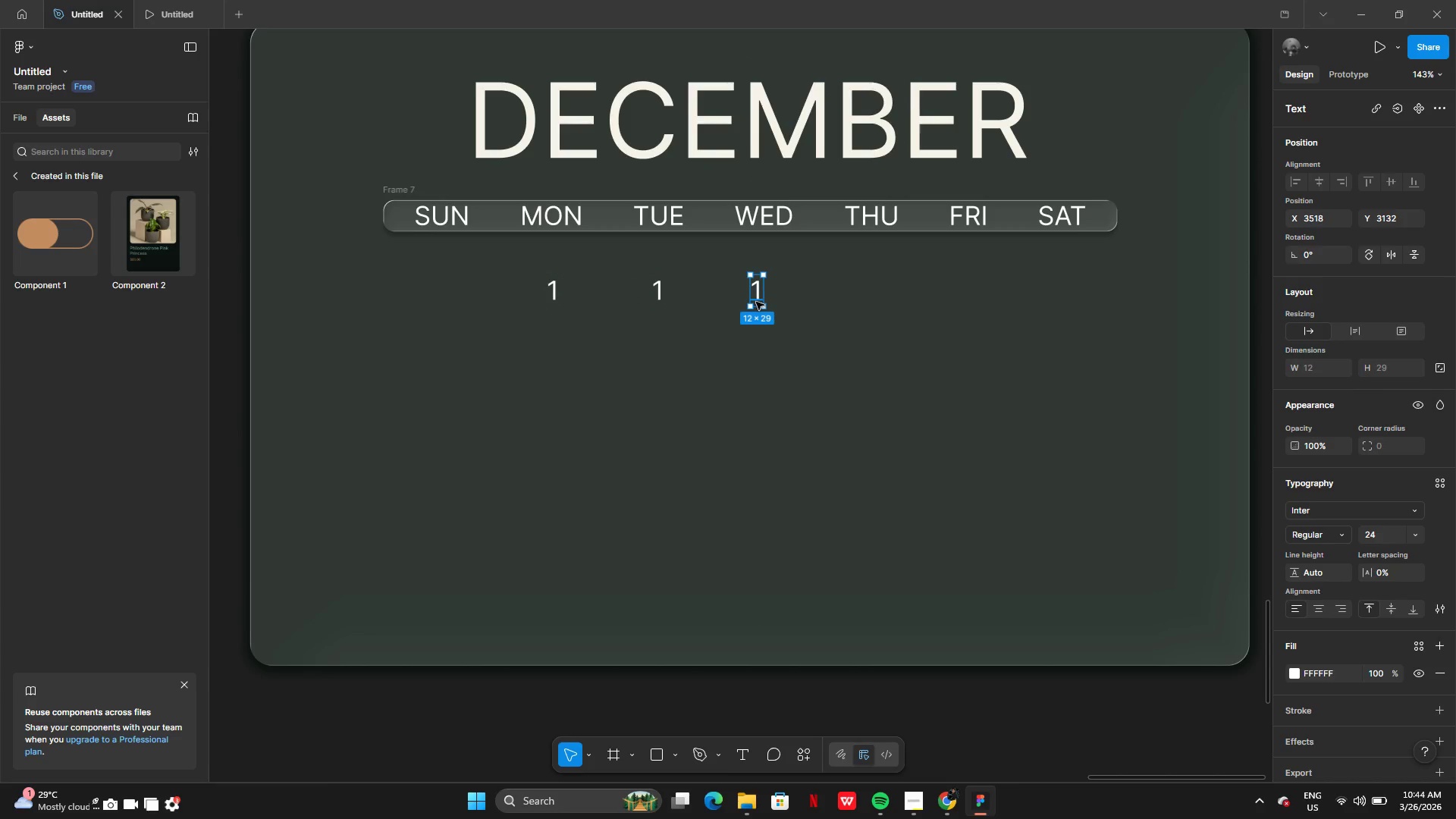 
hold_key(key=AltLeft, duration=0.52)
left_click_drag(start_coordinate=[755, 302], to_coordinate=[776, 302])
 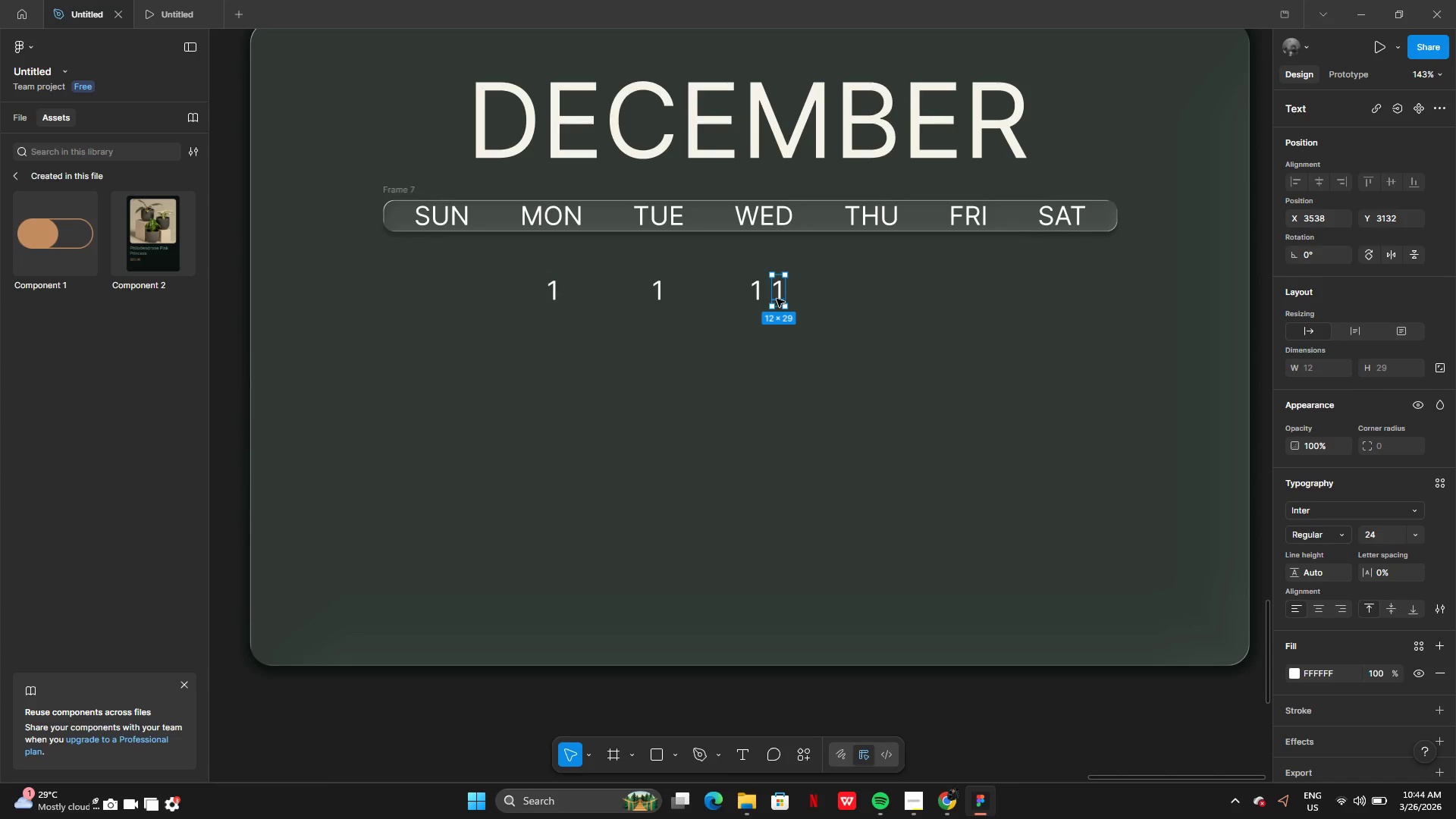 
left_click_drag(start_coordinate=[777, 299], to_coordinate=[871, 297])
 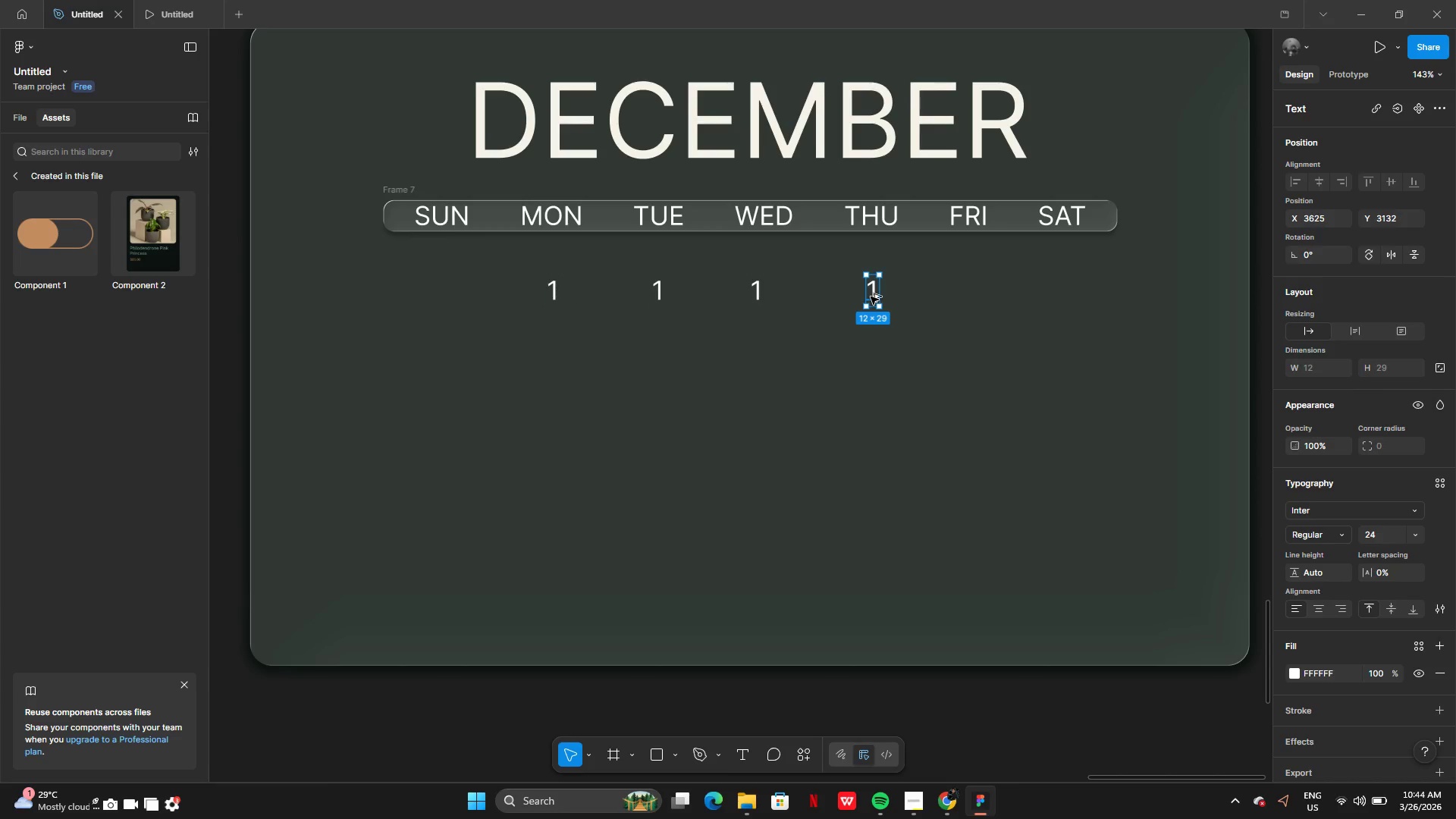 
hold_key(key=AltLeft, duration=0.45)
left_click_drag(start_coordinate=[871, 297], to_coordinate=[898, 297])
 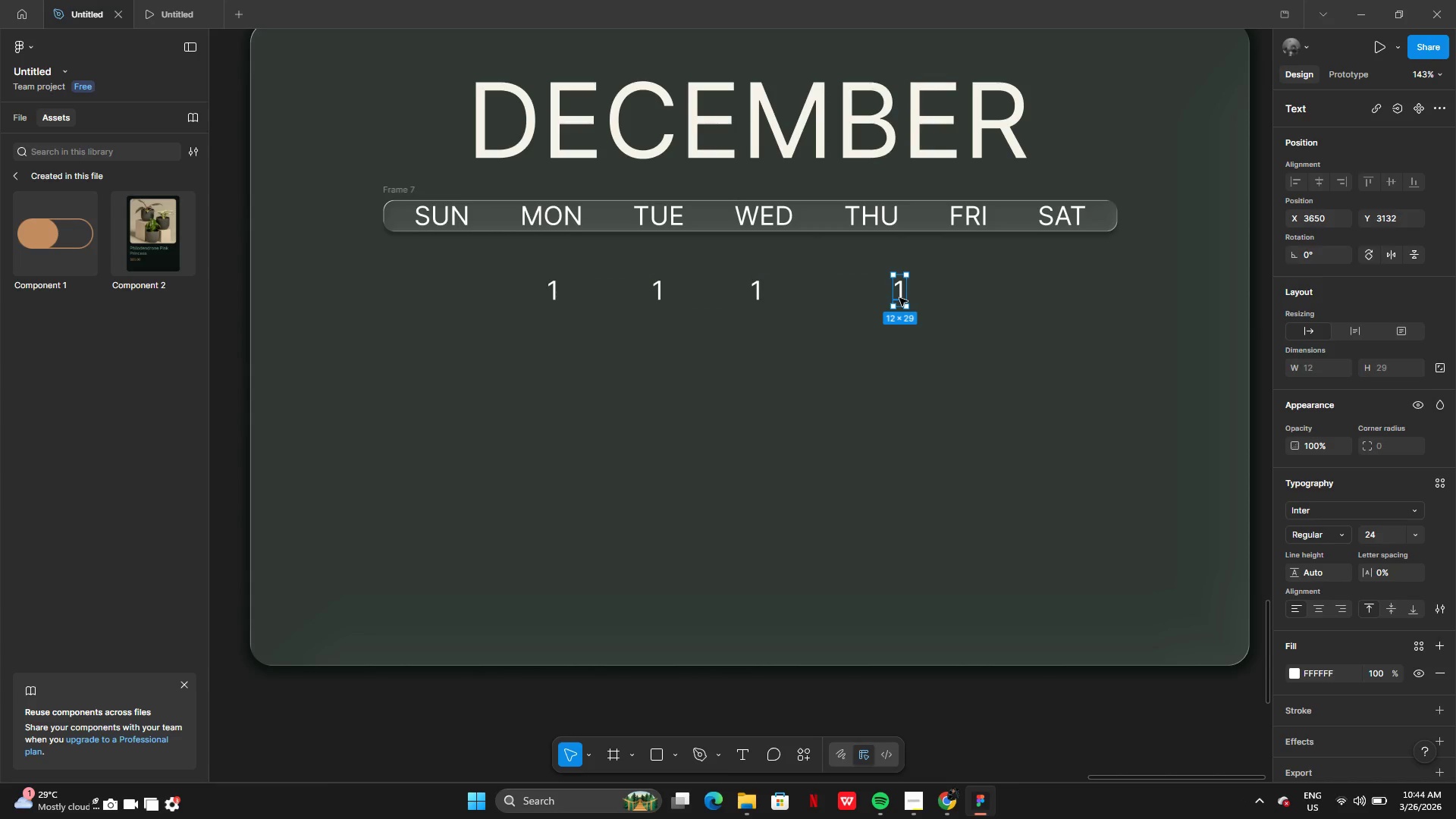 
key(Control+Z)
 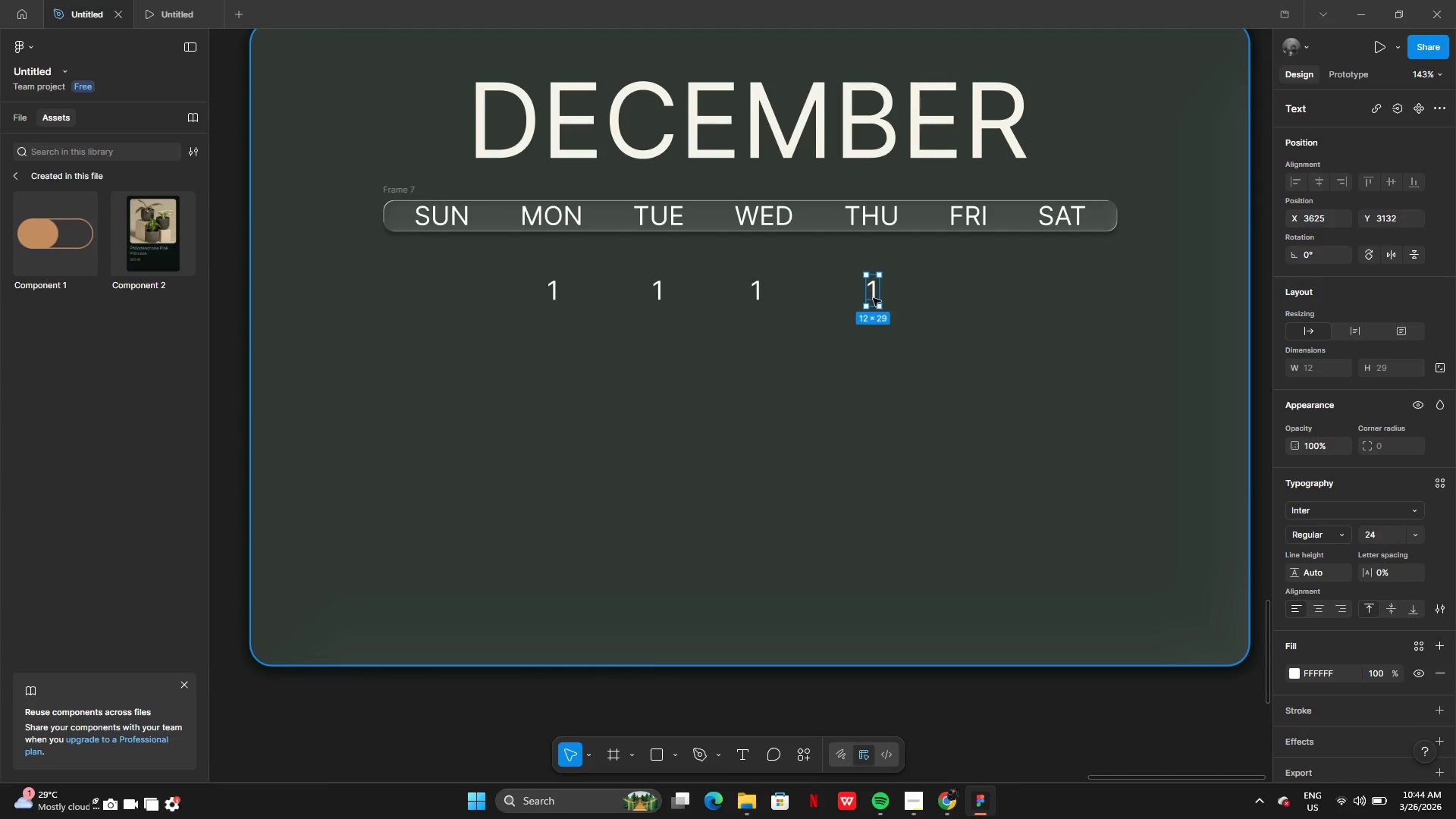 
hold_key(key=AltLeft, duration=0.66)
left_click_drag(start_coordinate=[874, 296], to_coordinate=[943, 296])
 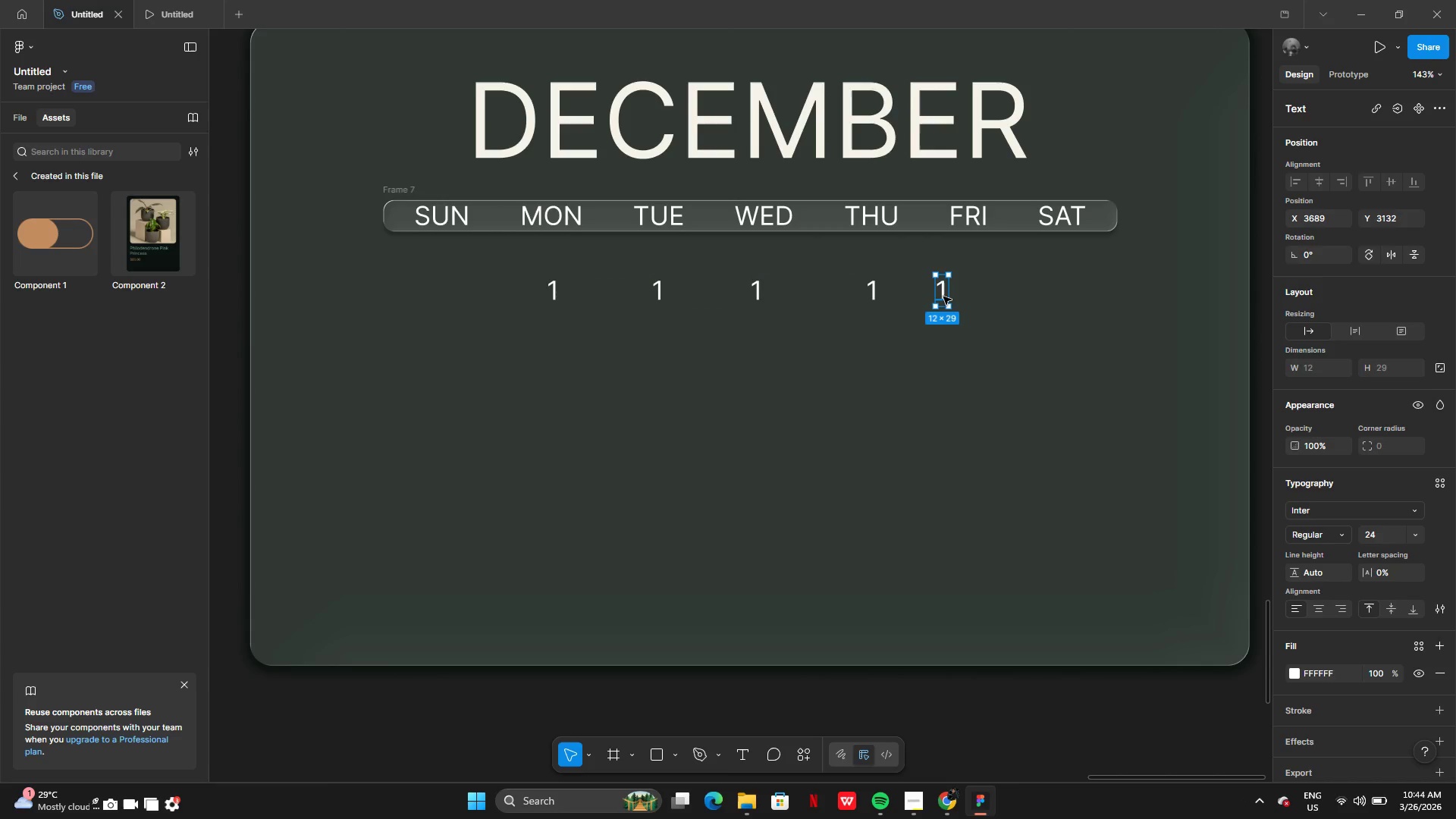 
left_click_drag(start_coordinate=[943, 297], to_coordinate=[971, 296])
 